 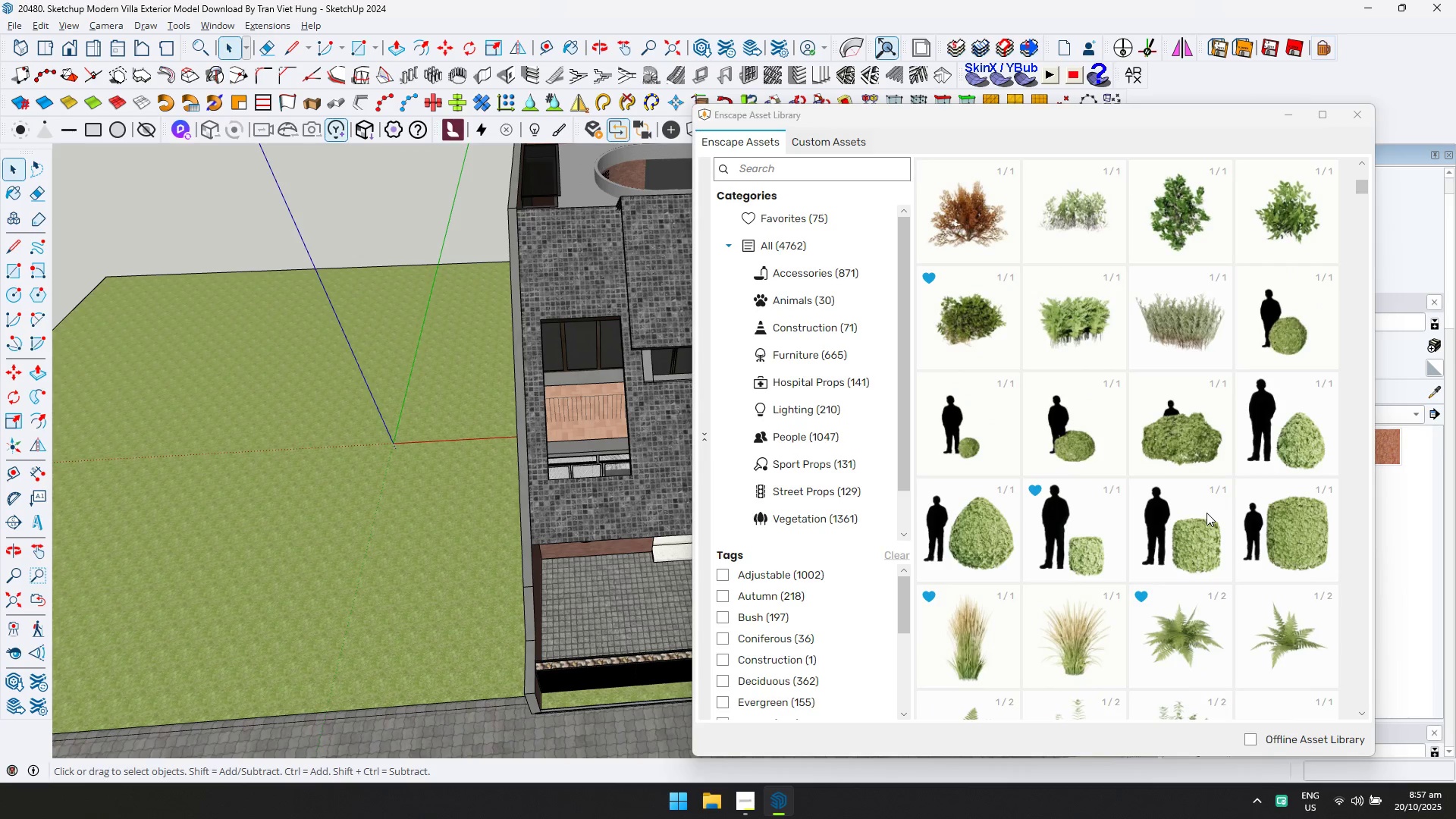 
scroll: coordinate [1189, 509], scroll_direction: up, amount: 2.0
 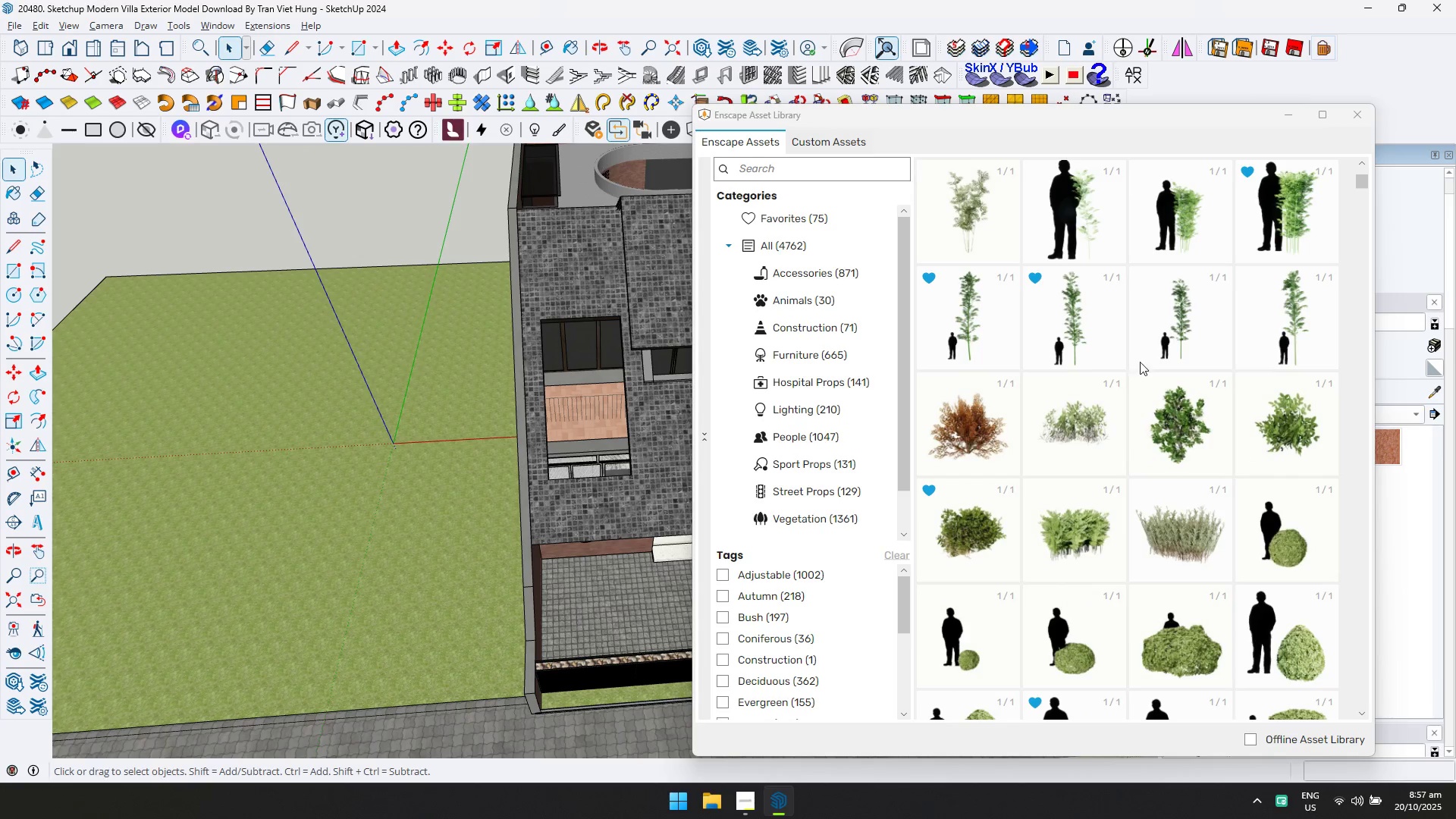 
left_click([971, 318])
 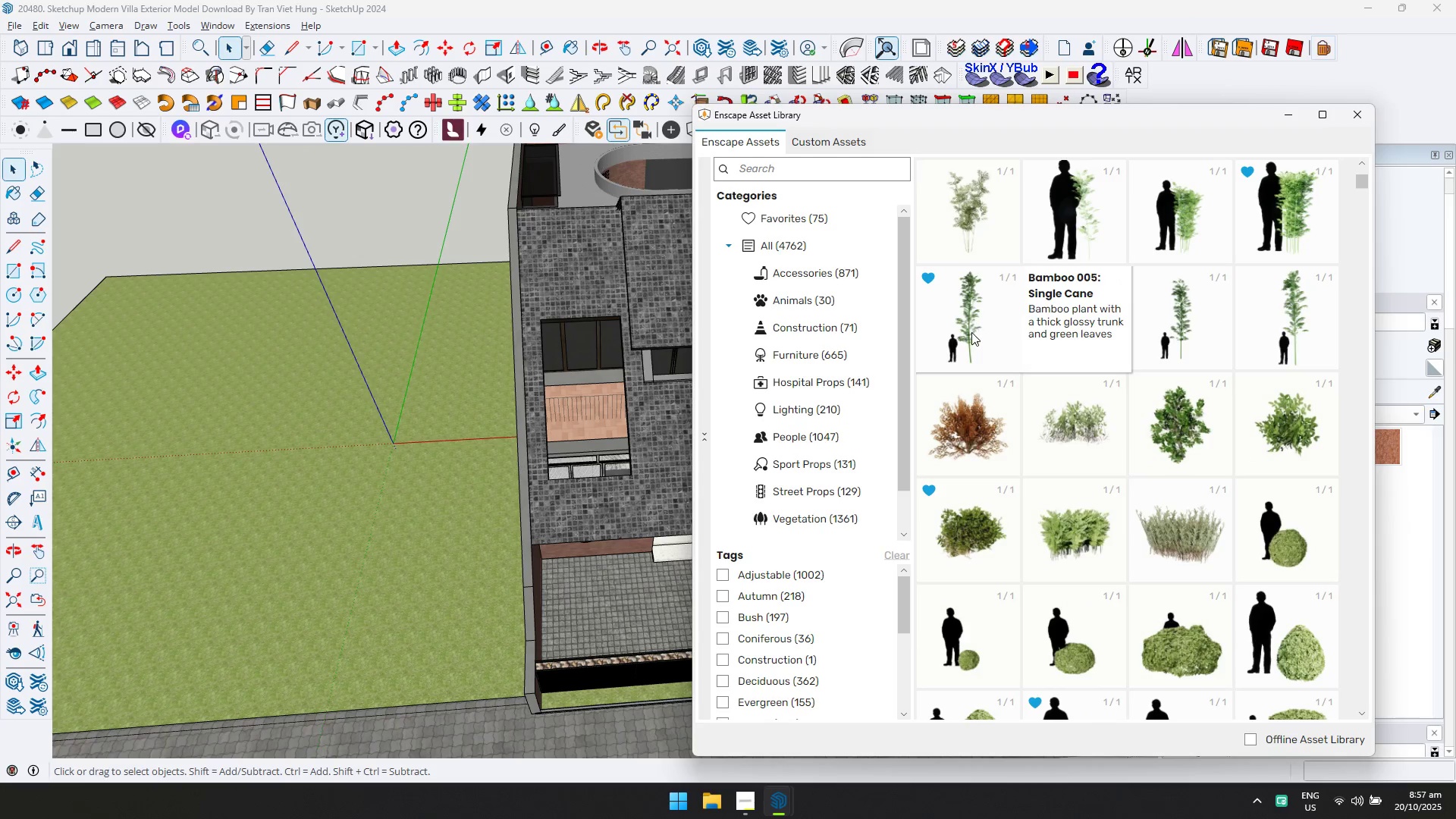 
left_click([971, 332])
 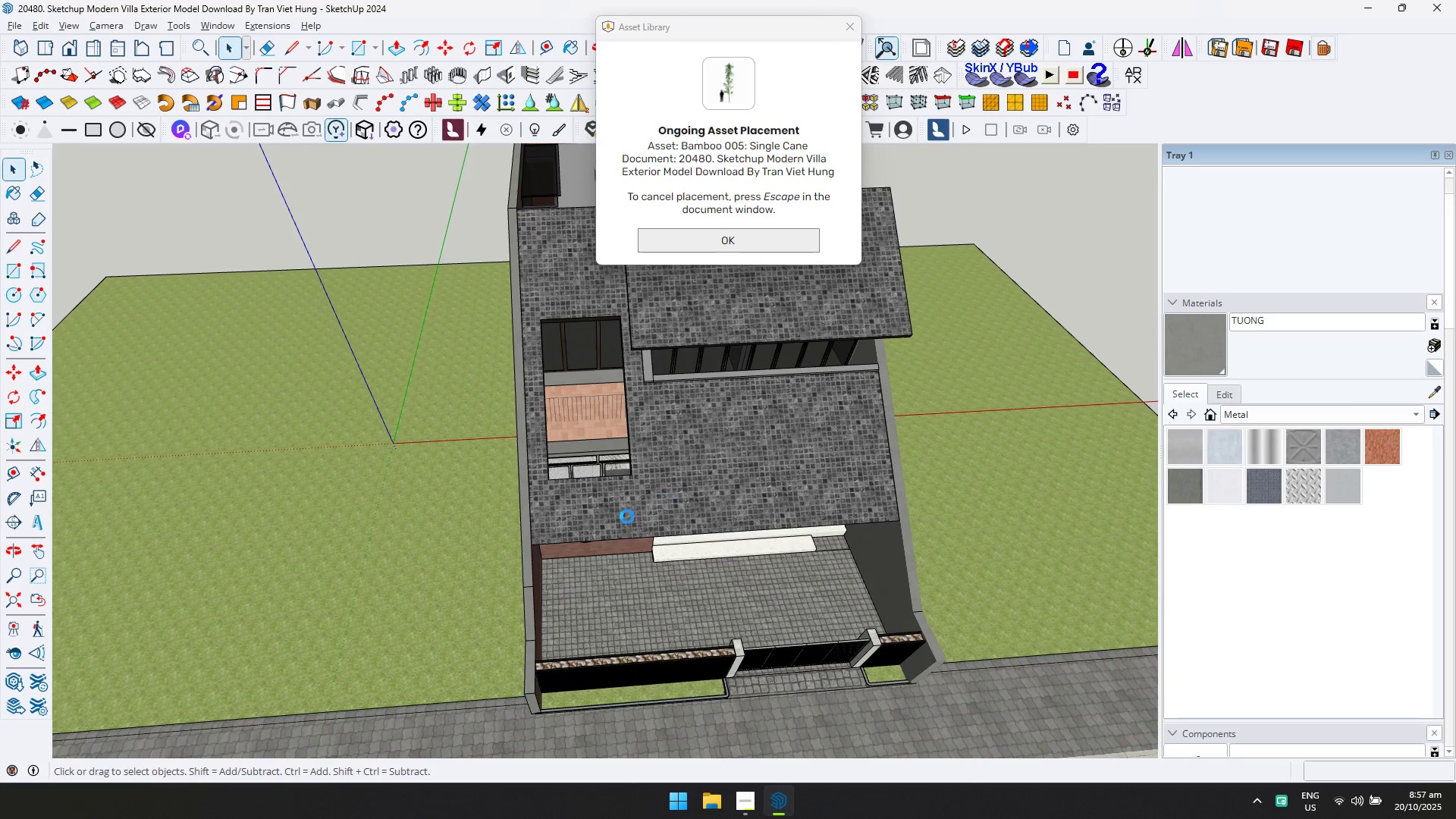 
scroll: coordinate [592, 573], scroll_direction: up, amount: 10.0
 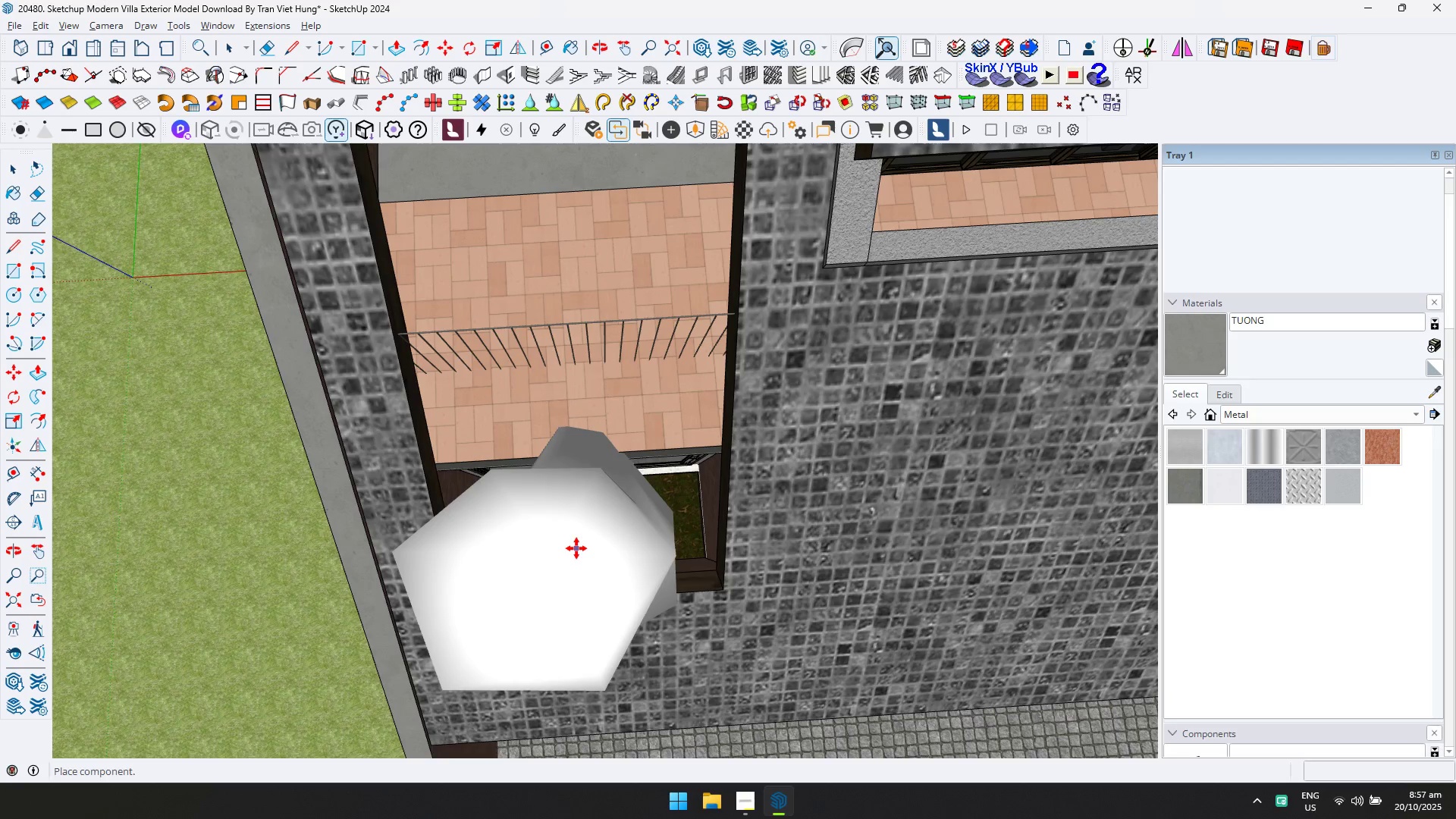 
left_click([576, 548])
 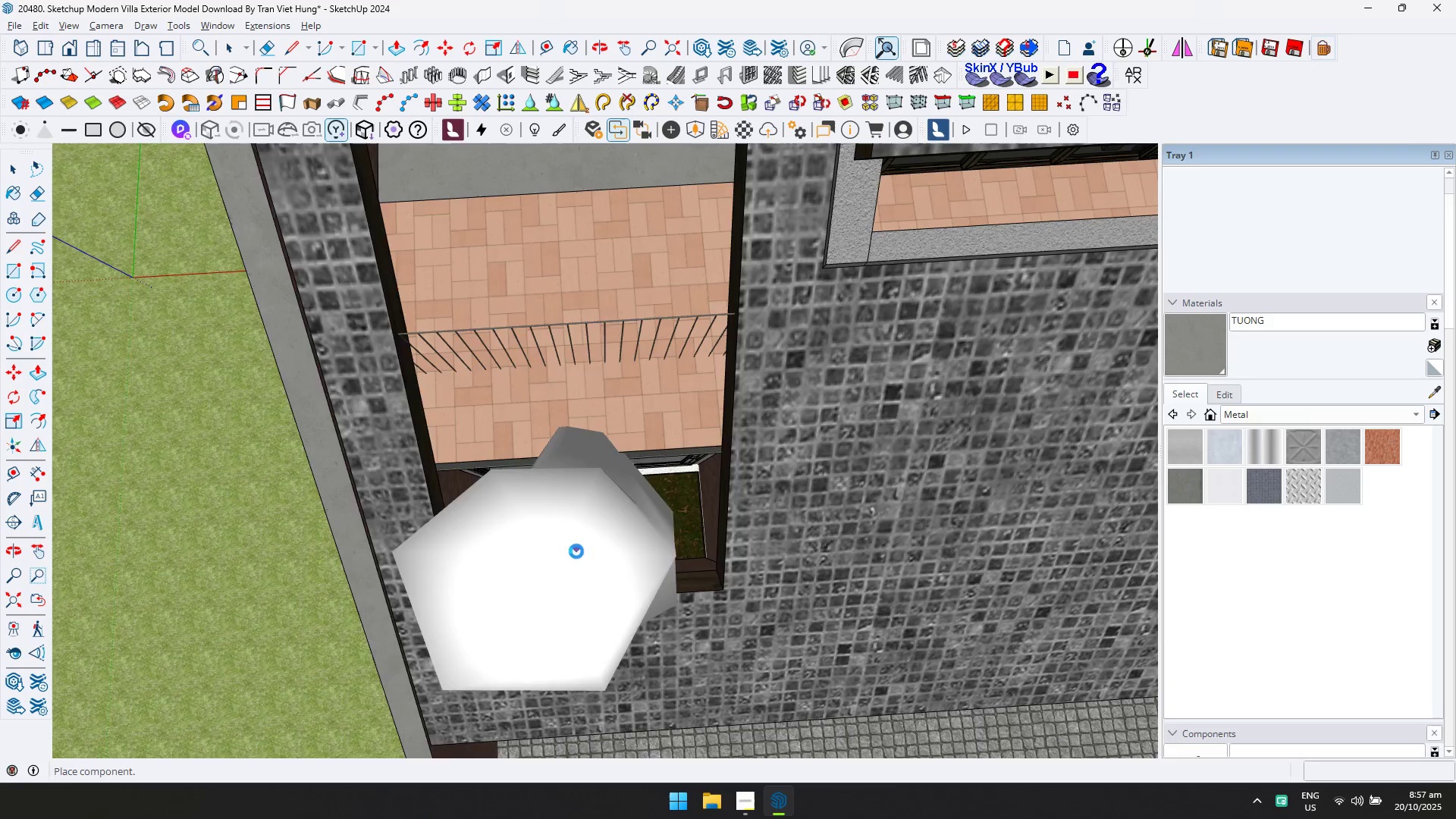 
scroll: coordinate [692, 403], scroll_direction: down, amount: 13.0
 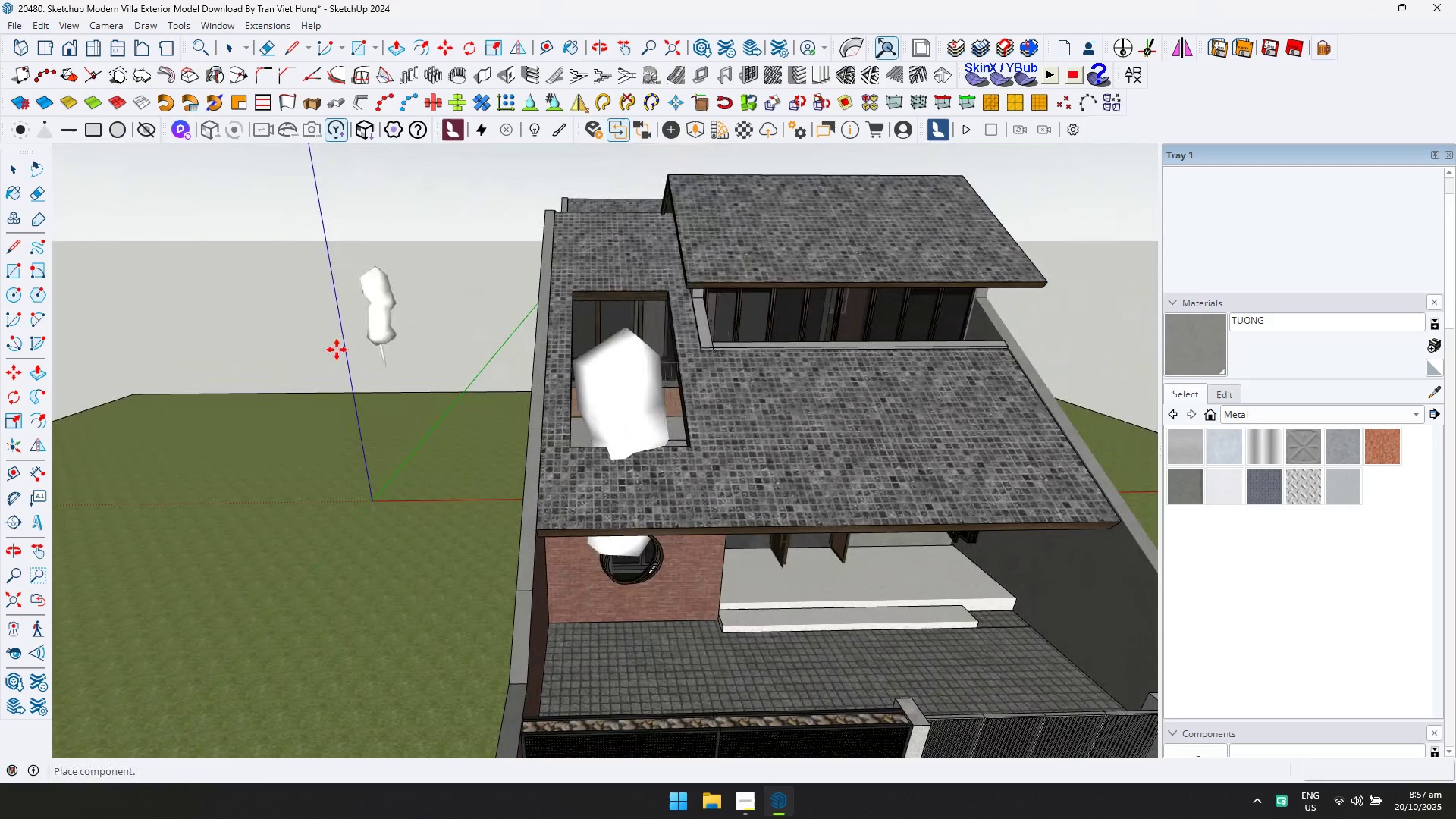 
double_click([15, 171])
 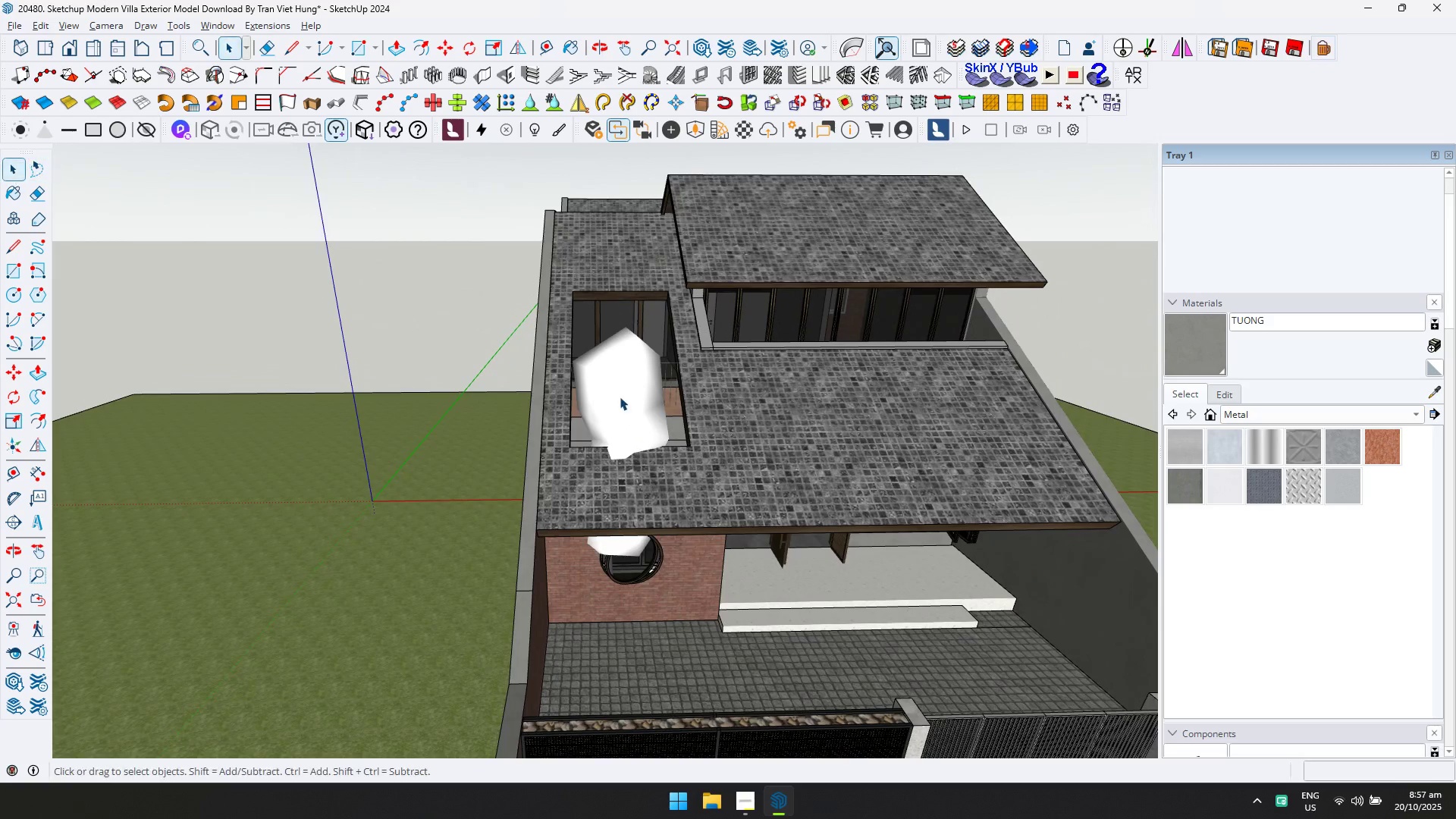 
scroll: coordinate [628, 400], scroll_direction: up, amount: 1.0
 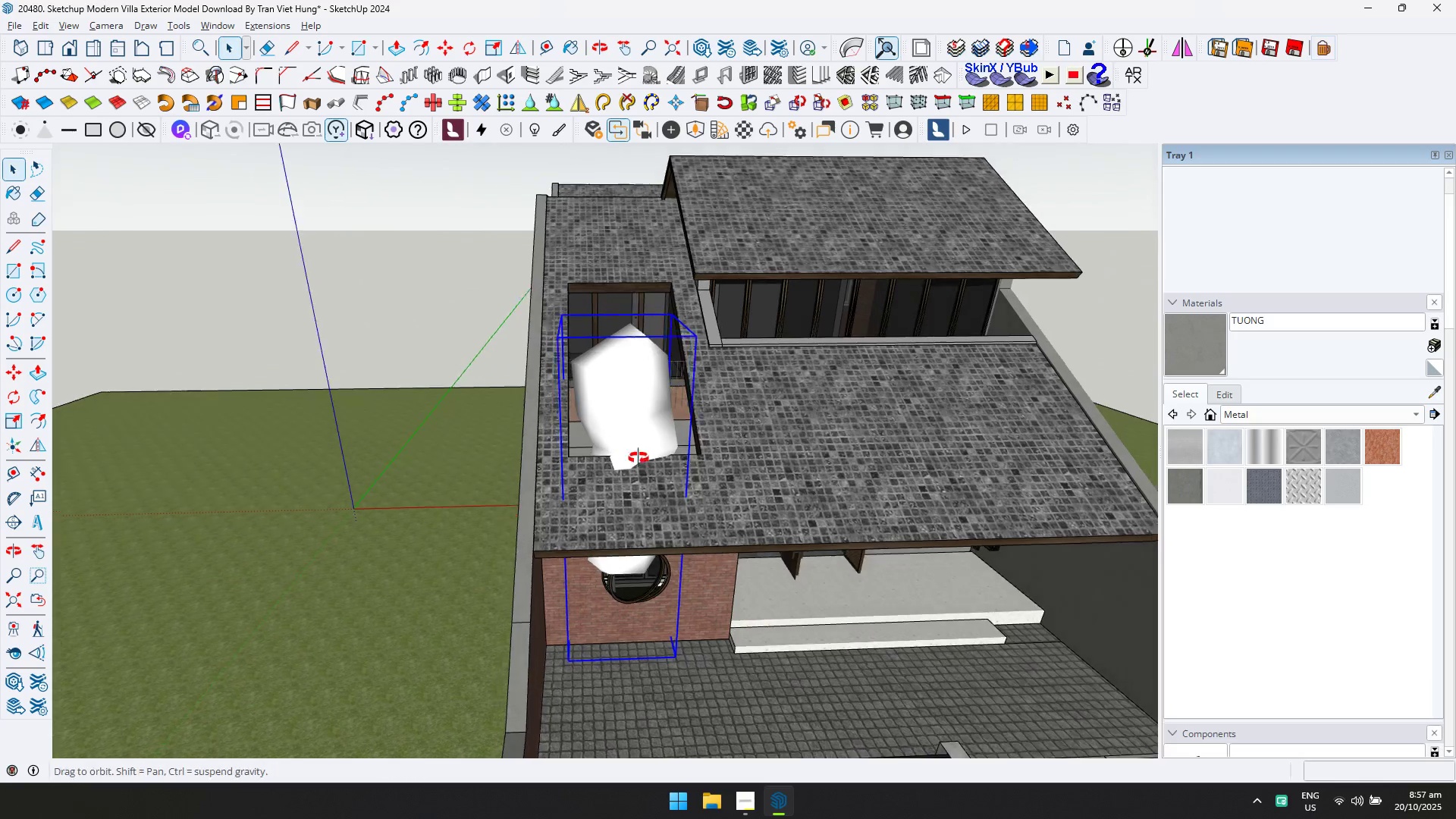 
key(S)
 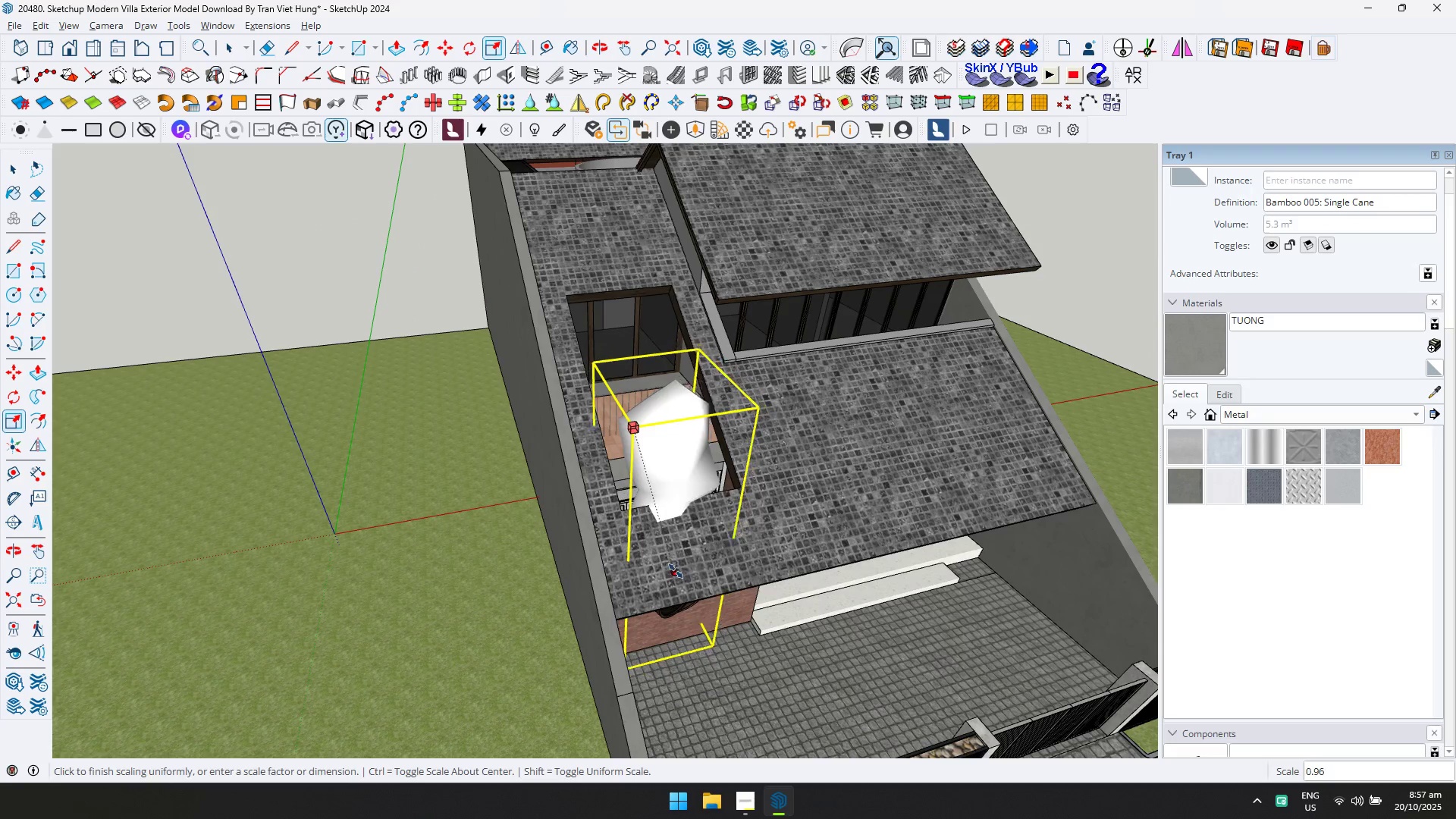 
key(Escape)
 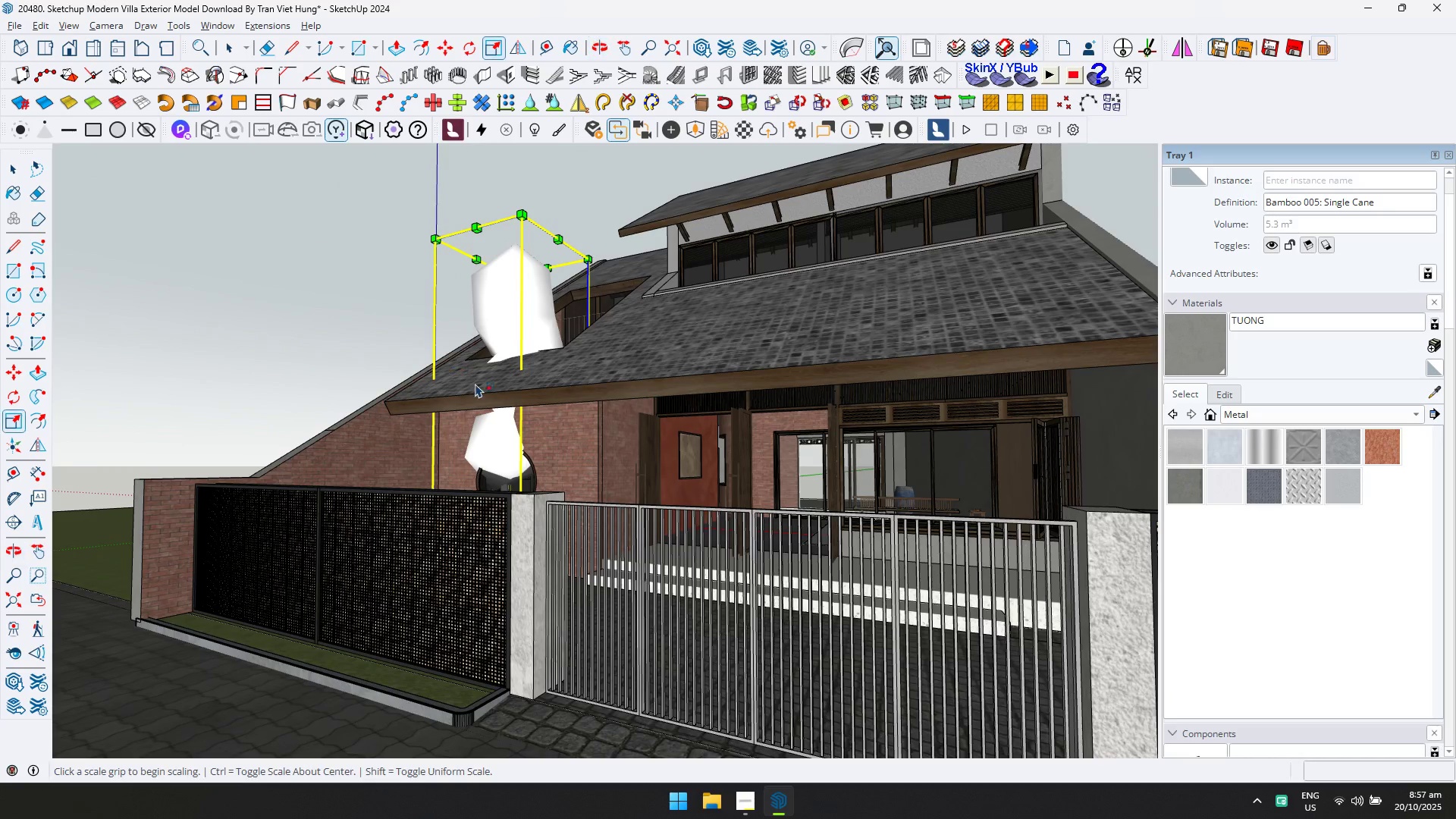 
left_click([480, 394])
 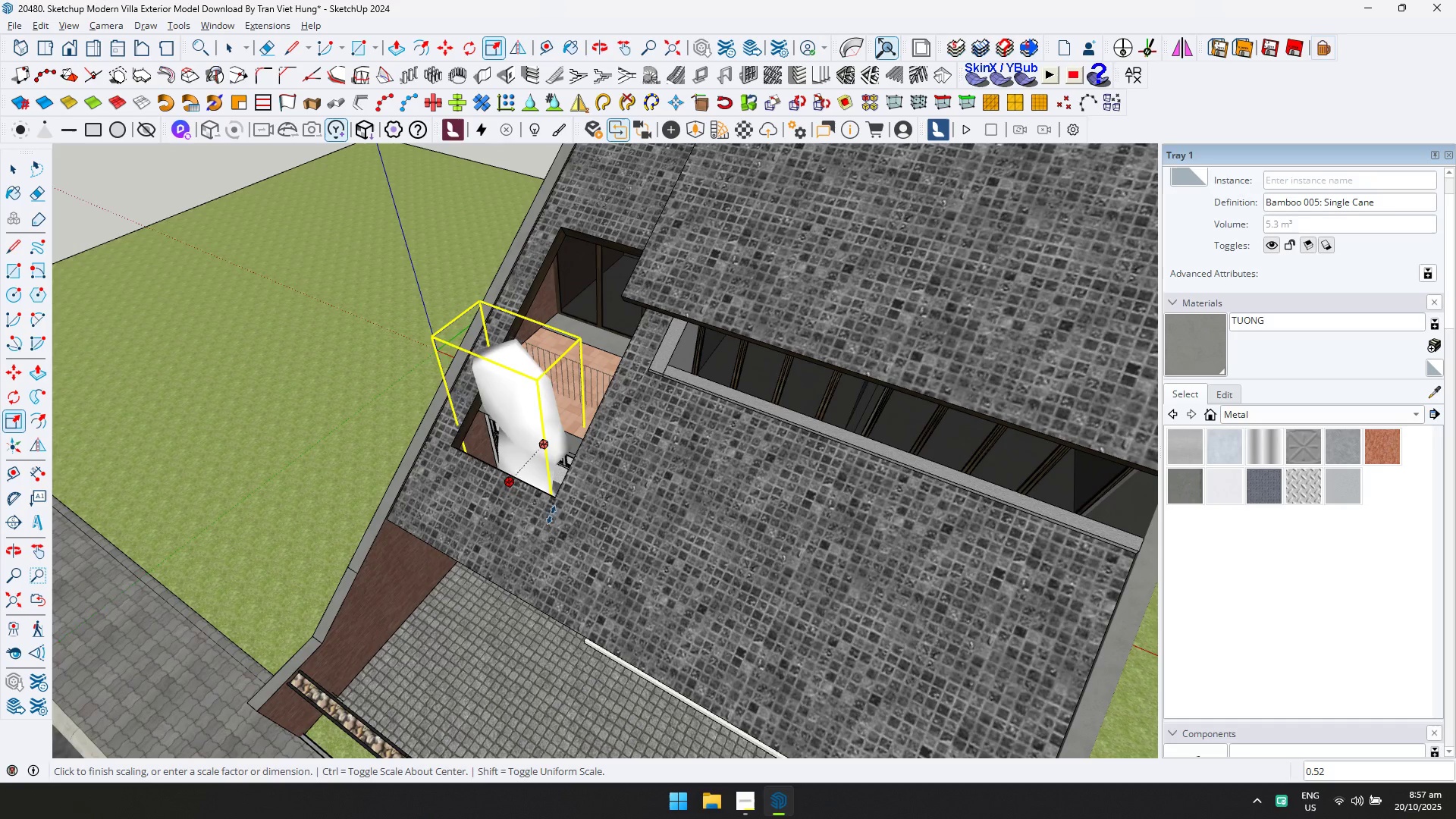 
left_click([554, 500])
 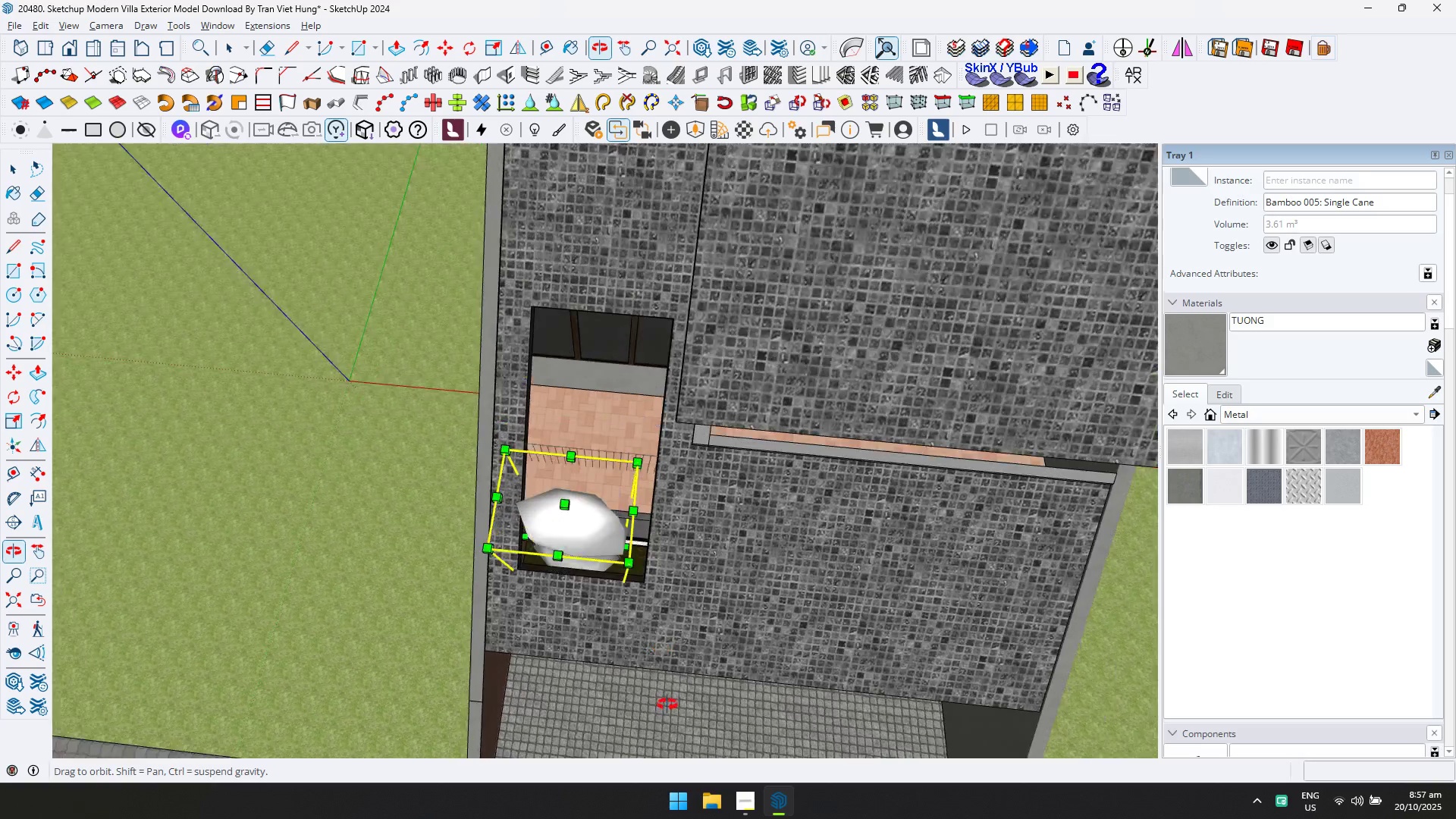 
scroll: coordinate [589, 536], scroll_direction: up, amount: 4.0
 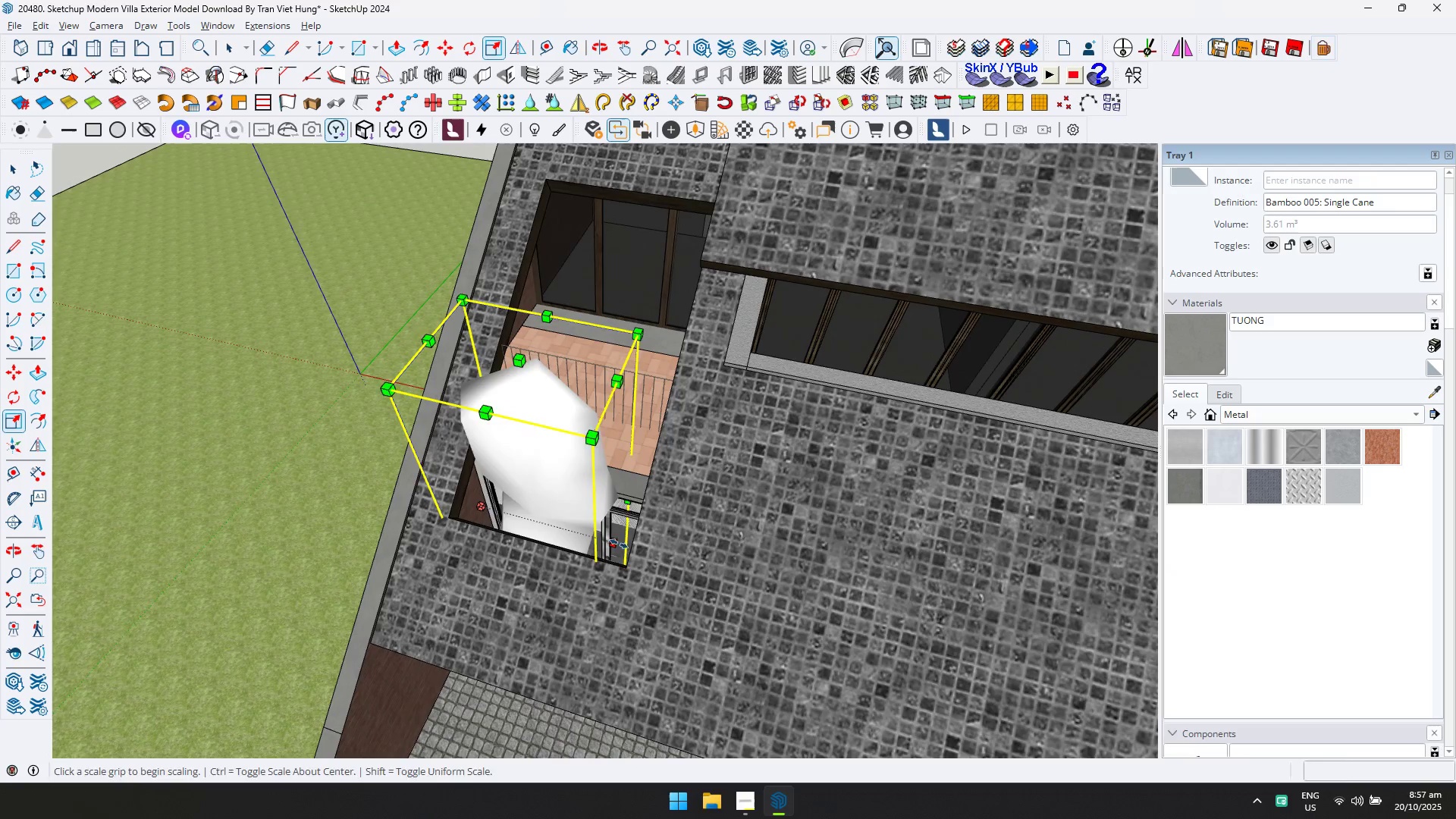 
double_click([569, 527])
 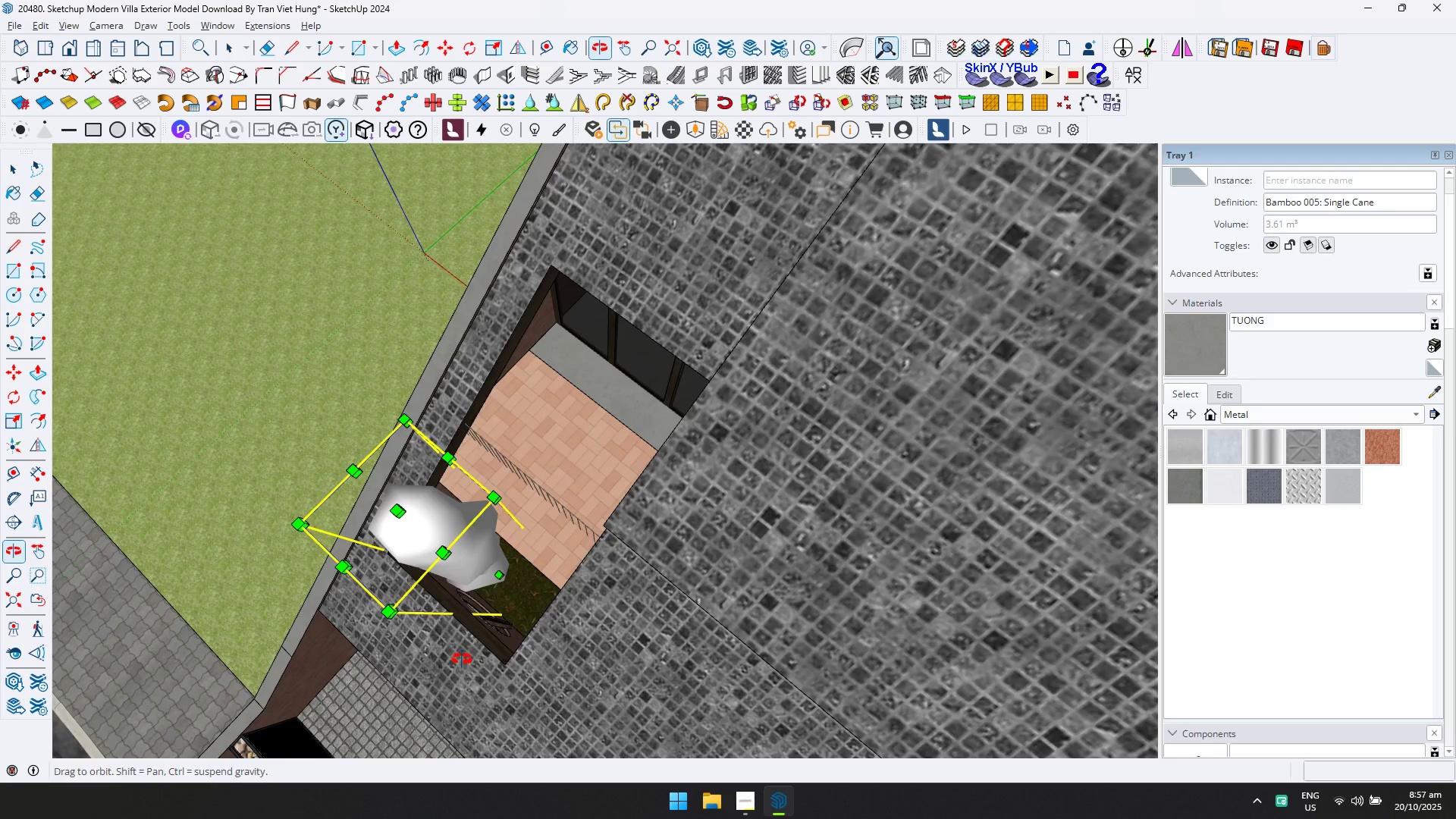 
scroll: coordinate [526, 543], scroll_direction: up, amount: 1.0
 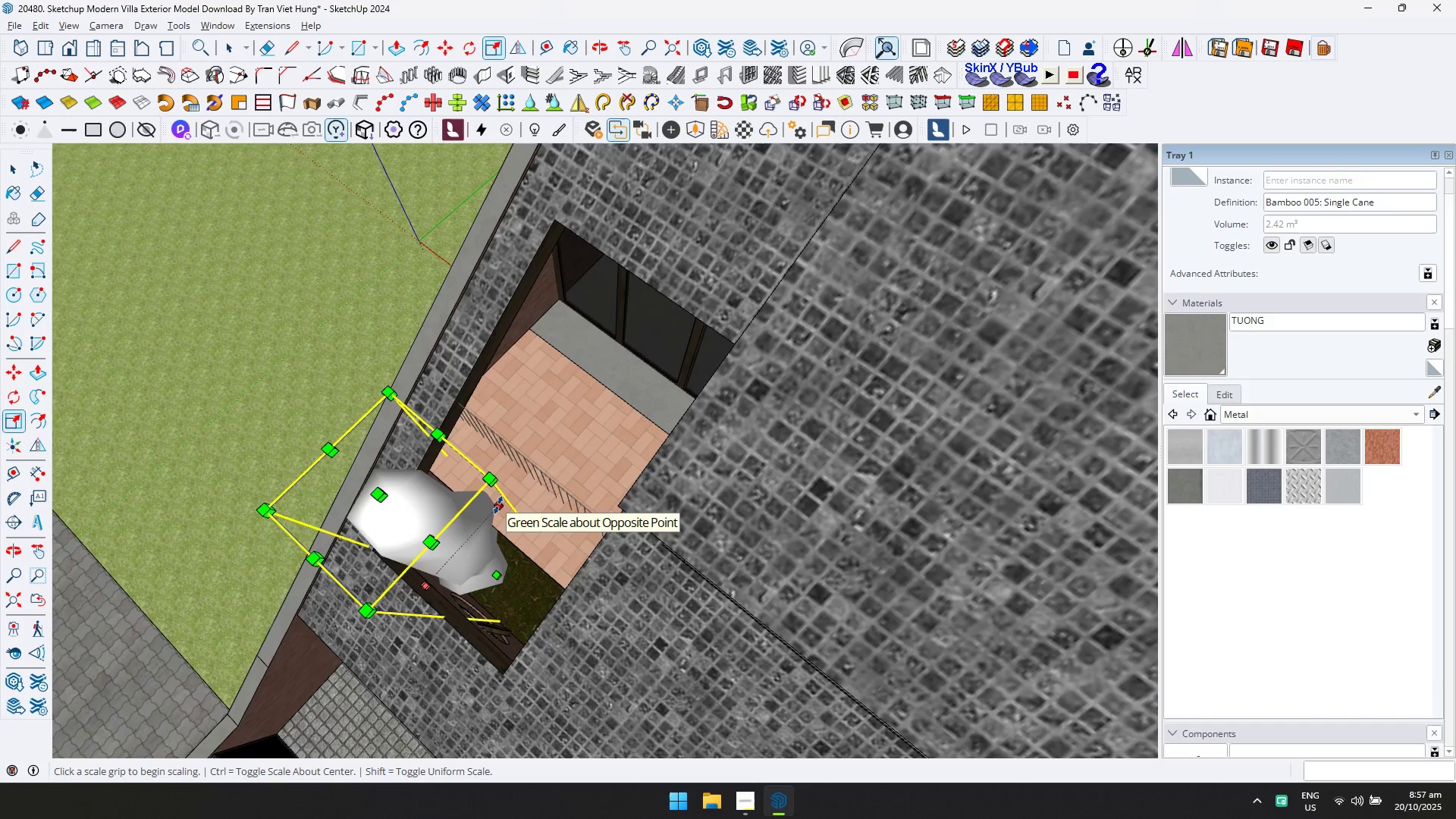 
left_click([498, 505])
 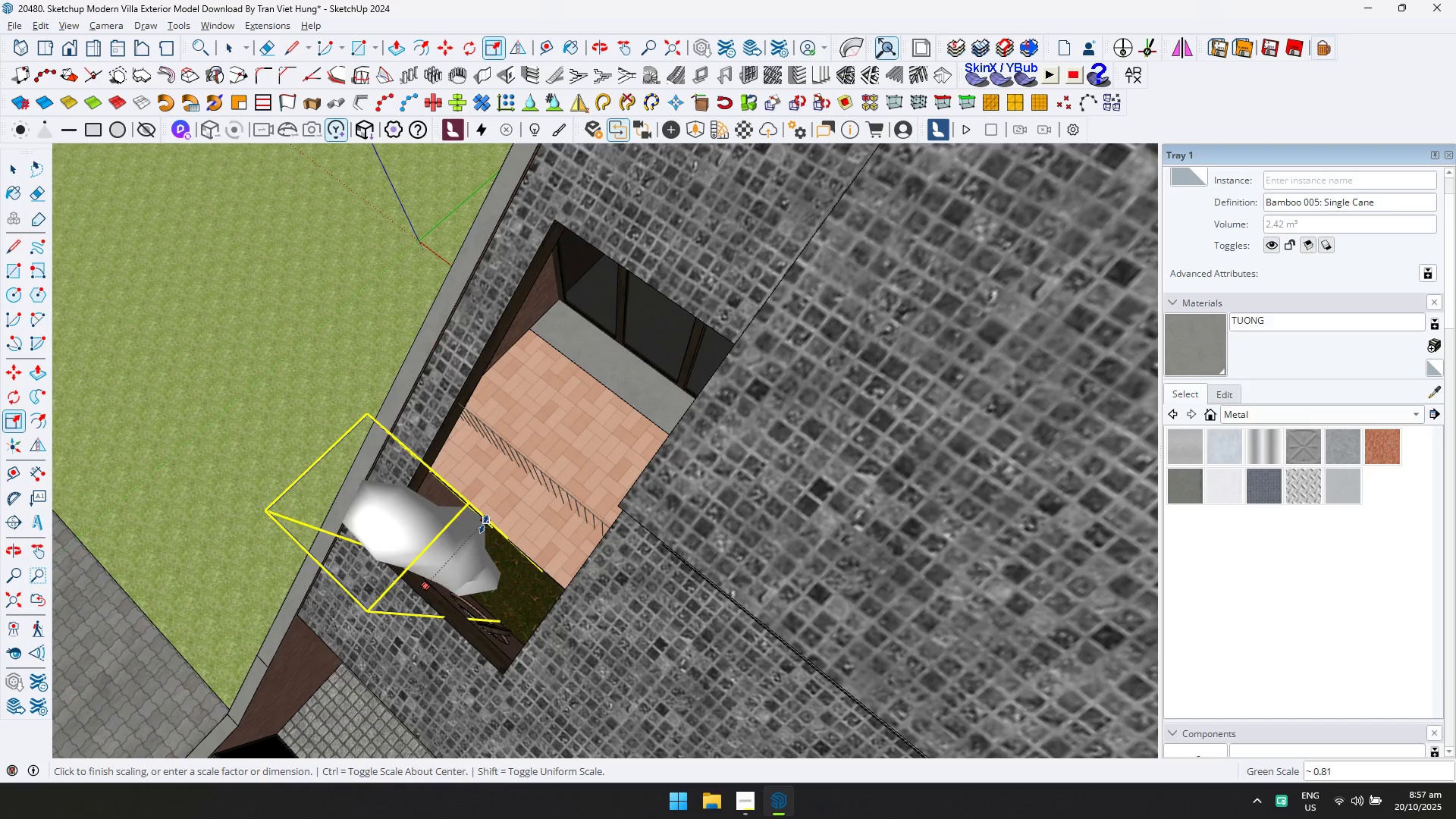 
double_click([484, 524])
 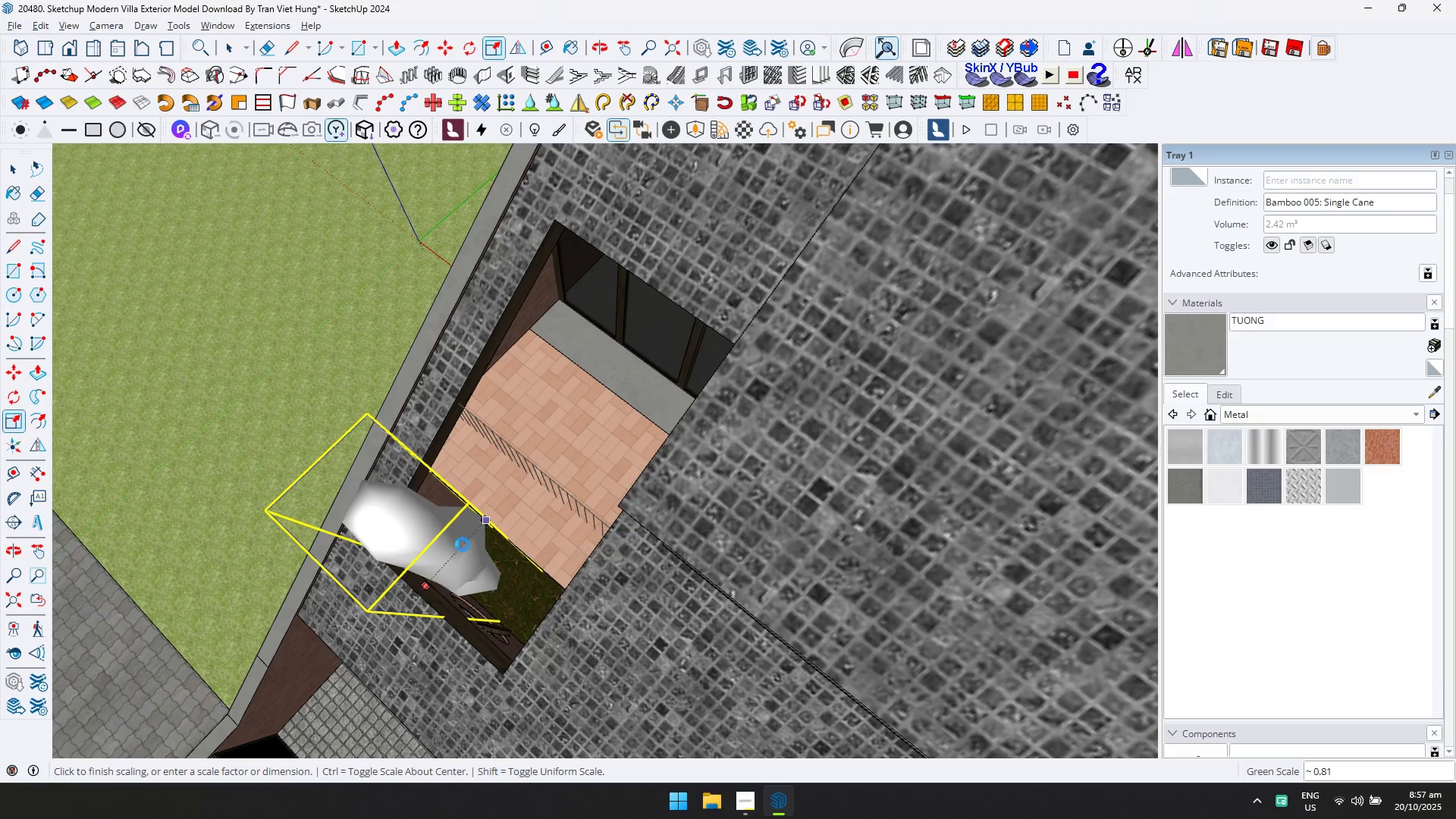 
key(Shift+ShiftLeft)
 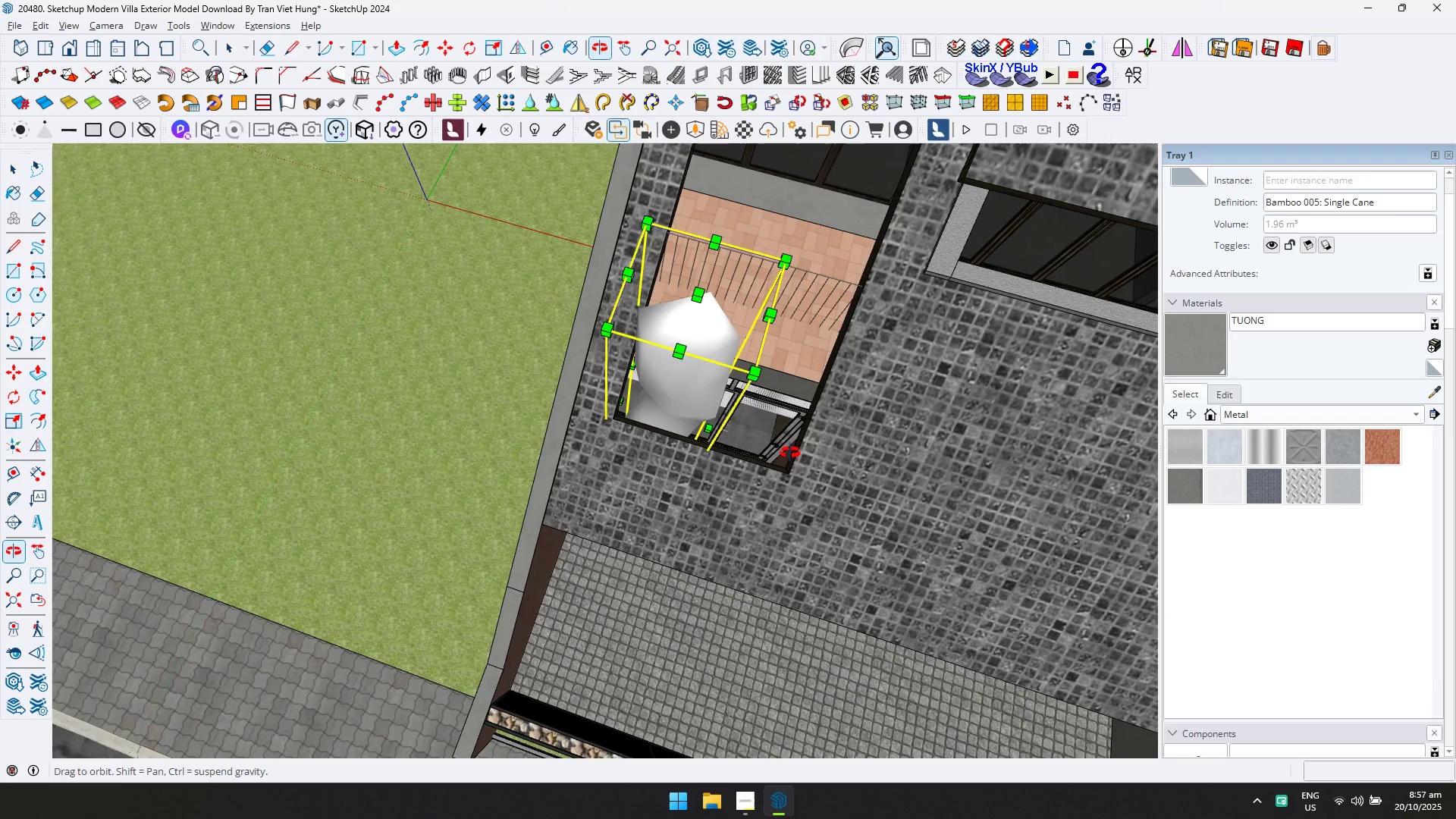 
key(M)
 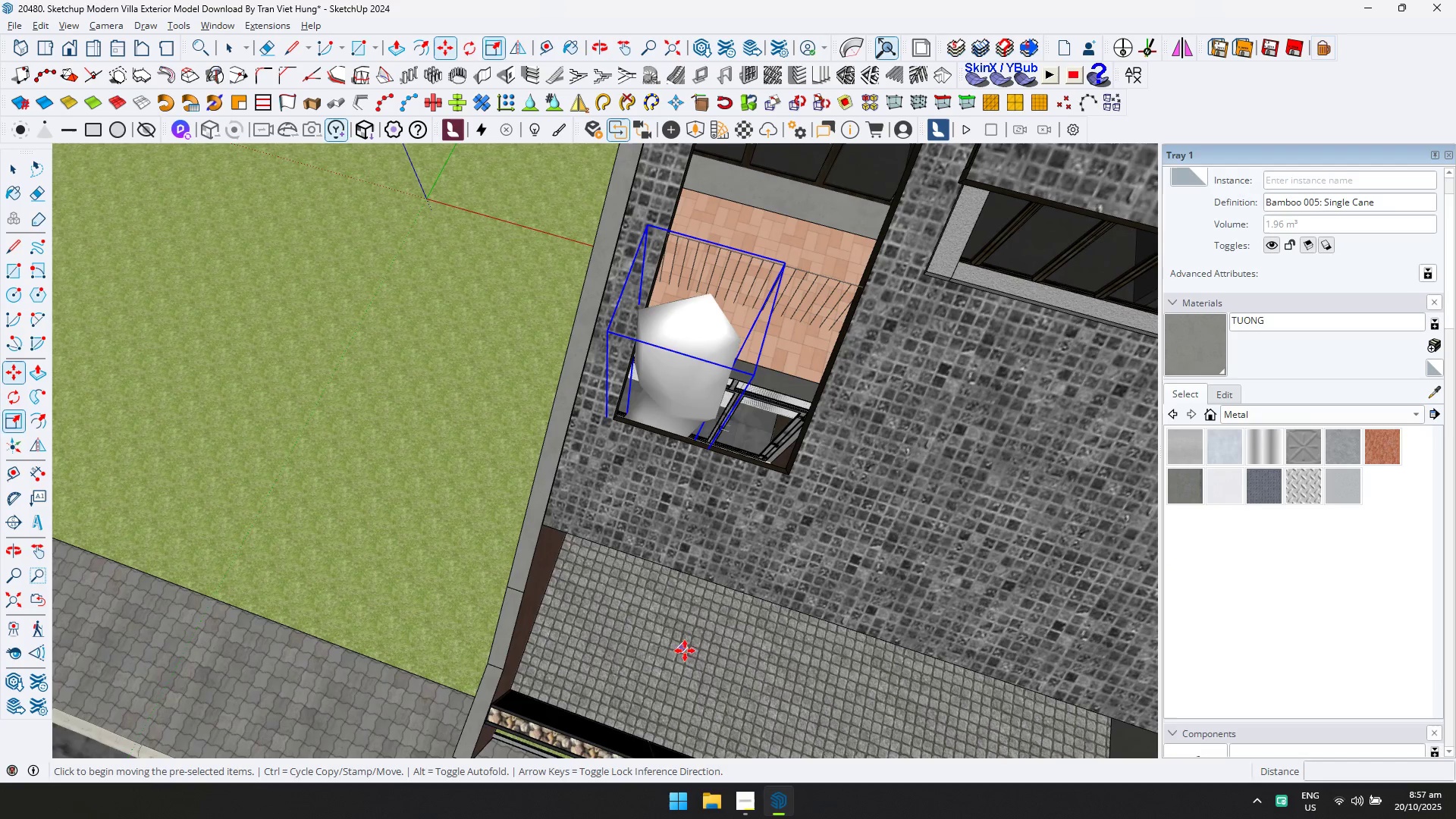 
left_click([698, 654])
 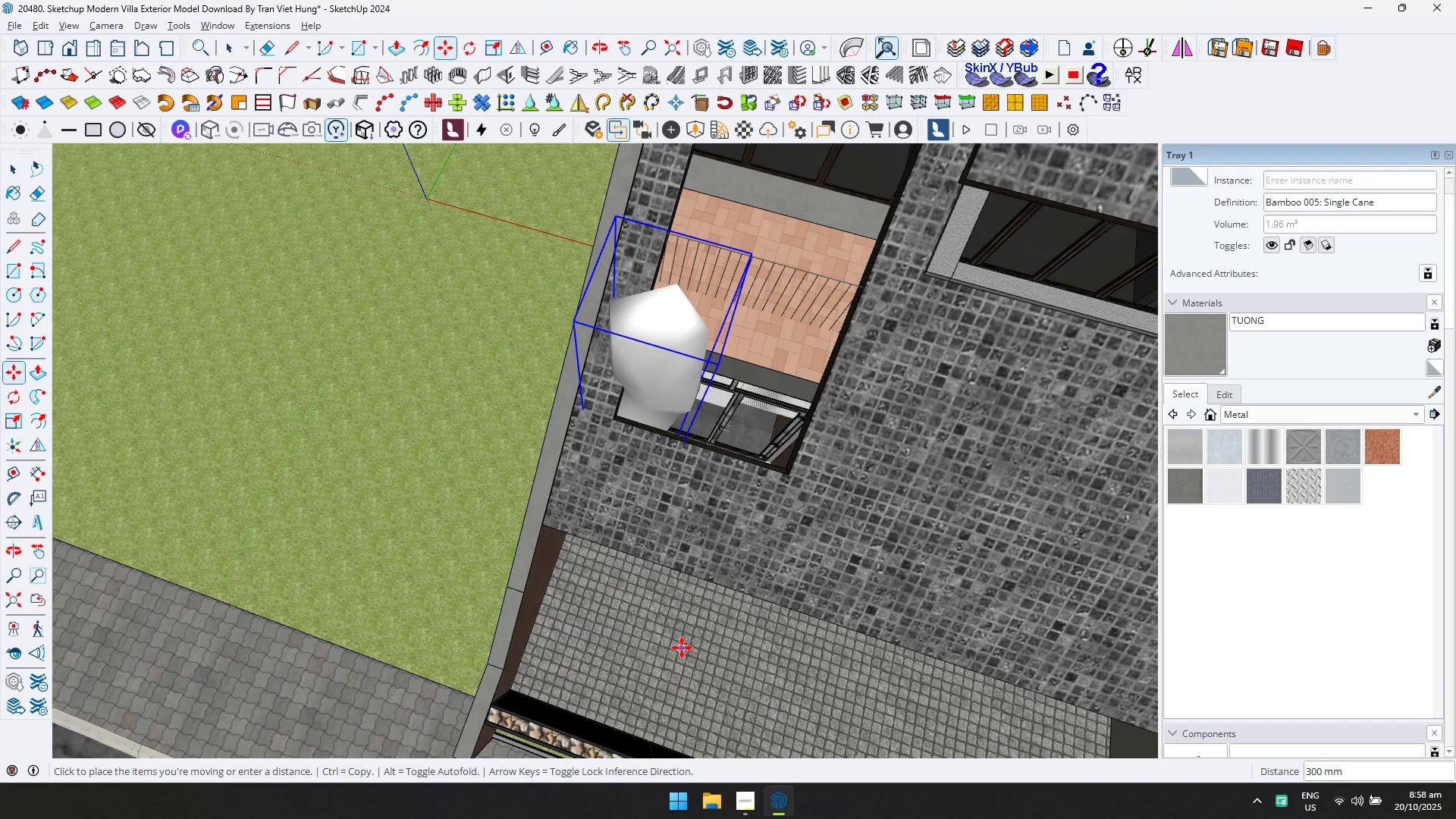 
key(Control+ControlLeft)
 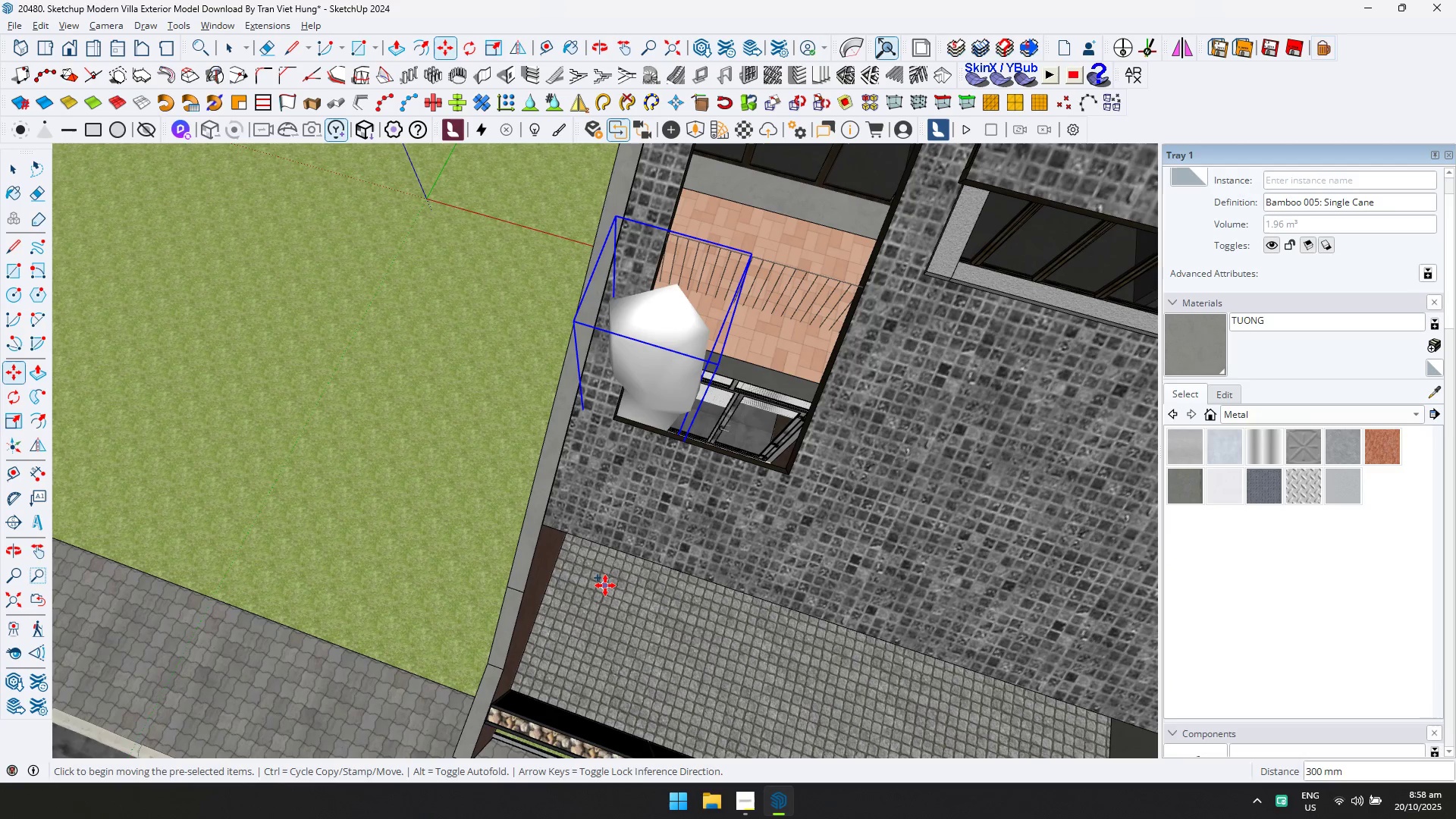 
double_click([605, 585])
 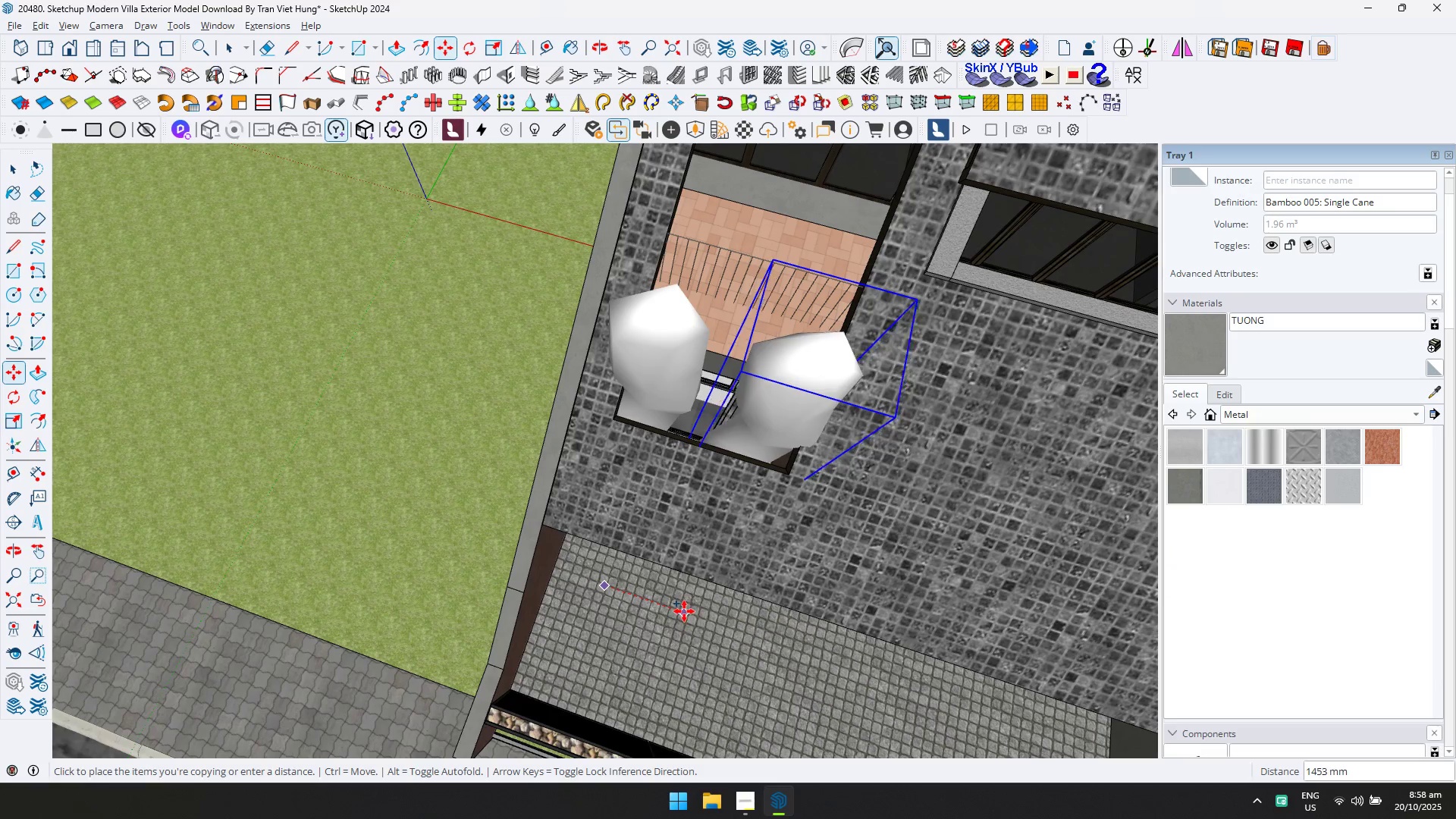 
double_click([681, 610])
 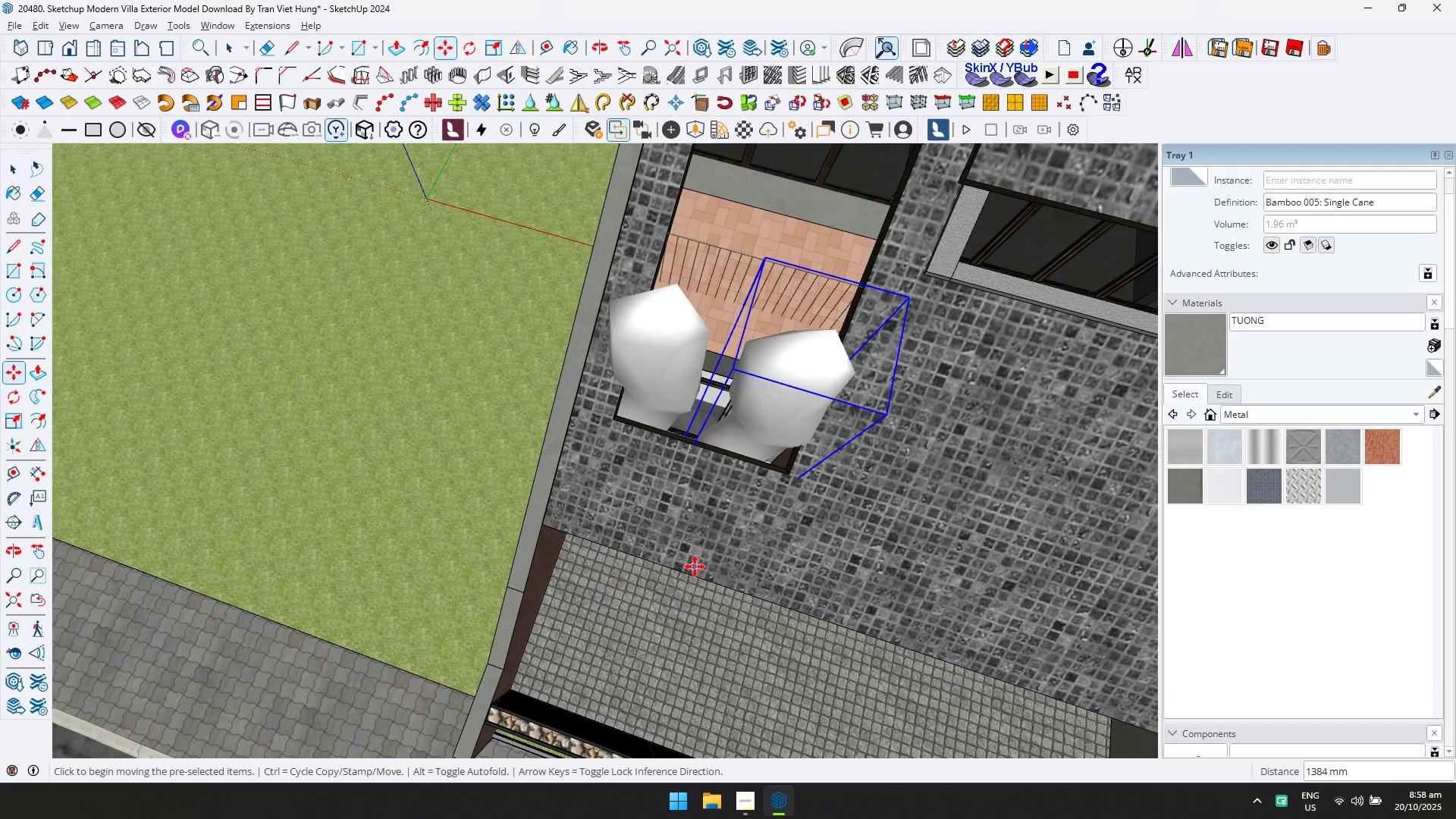 
key(Slash)
 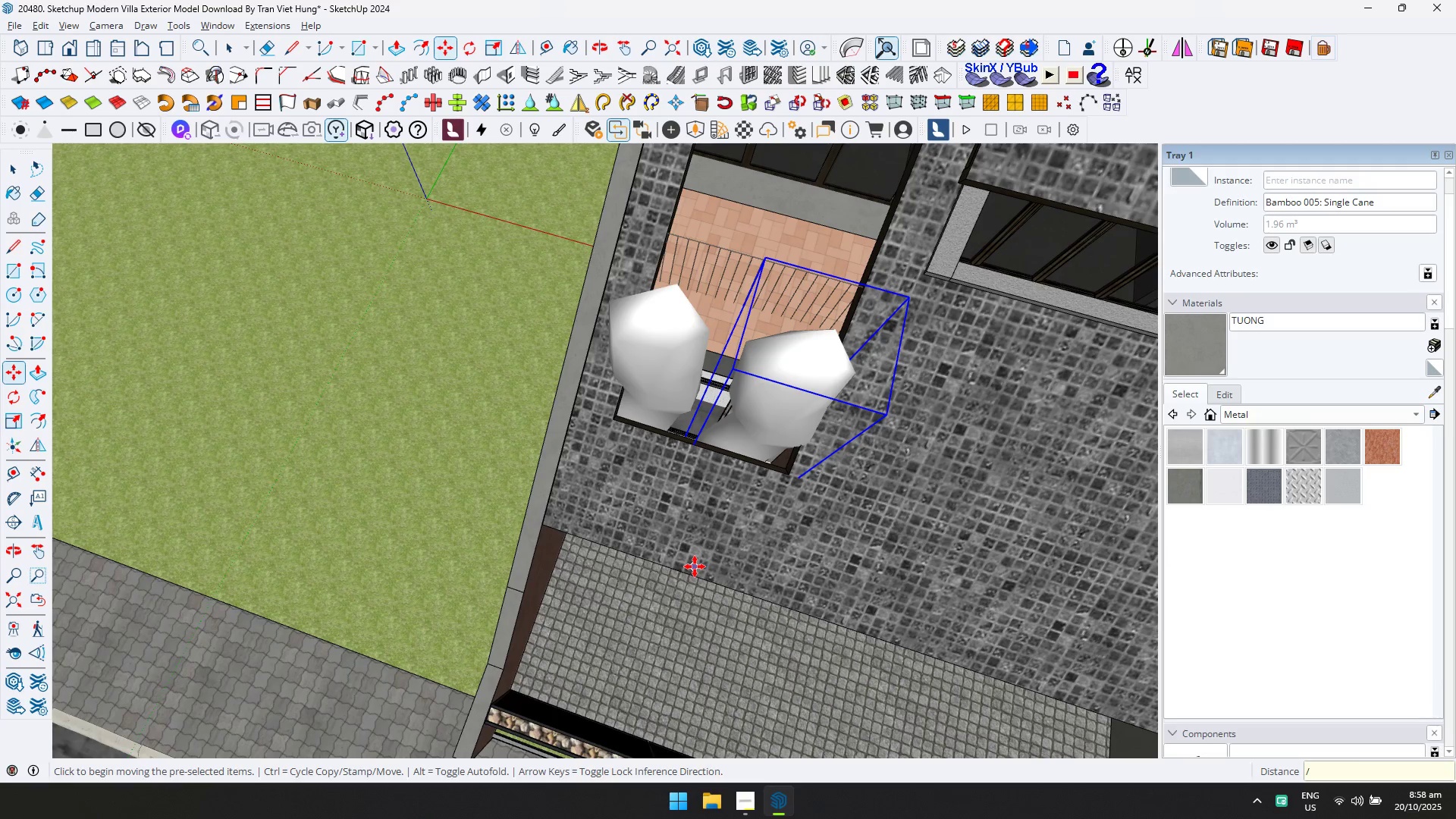 
key(4)
 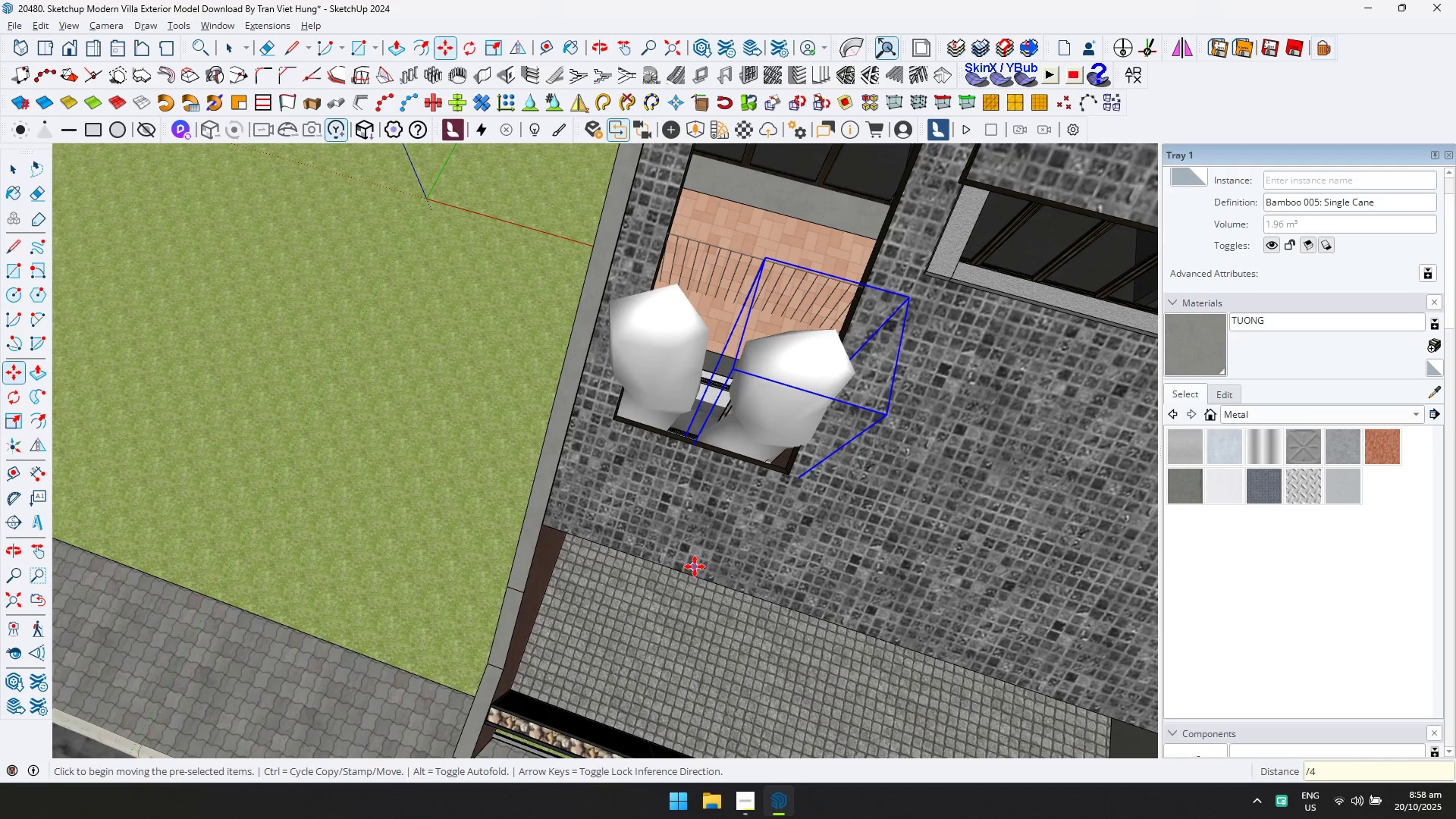 
key(Enter)
 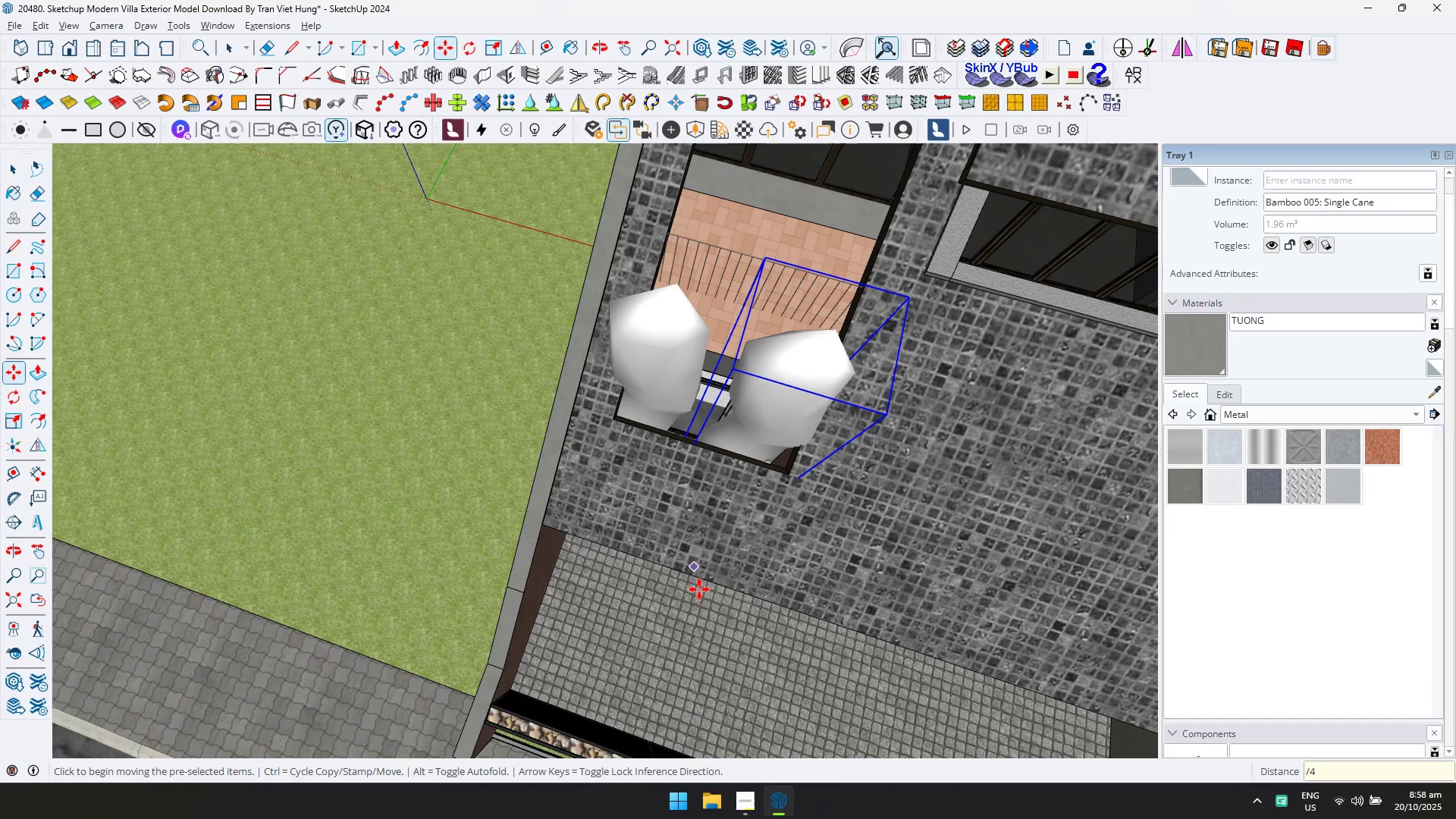 
scroll: coordinate [664, 510], scroll_direction: down, amount: 17.0
 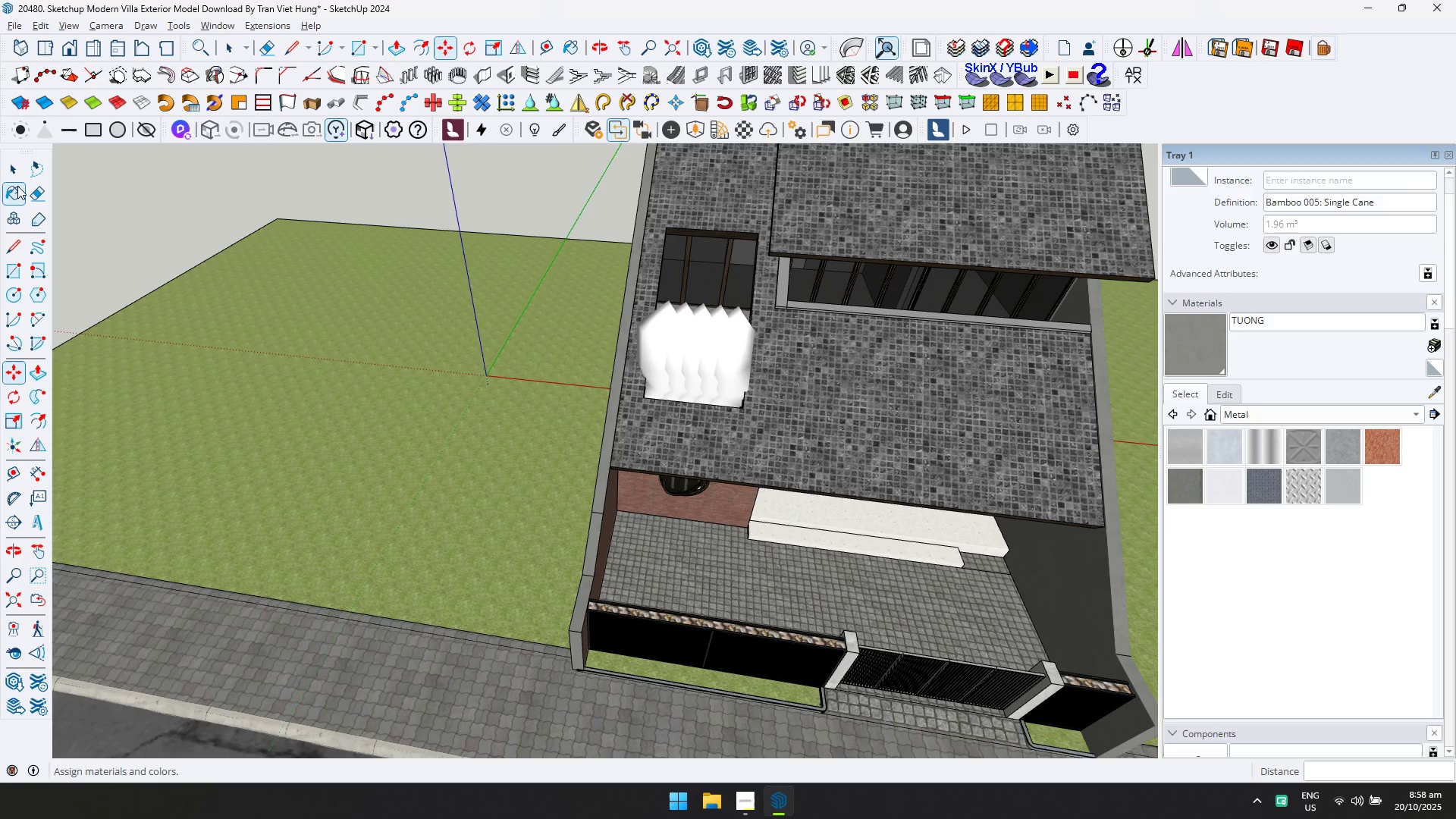 
scroll: coordinate [805, 347], scroll_direction: up, amount: 5.0
 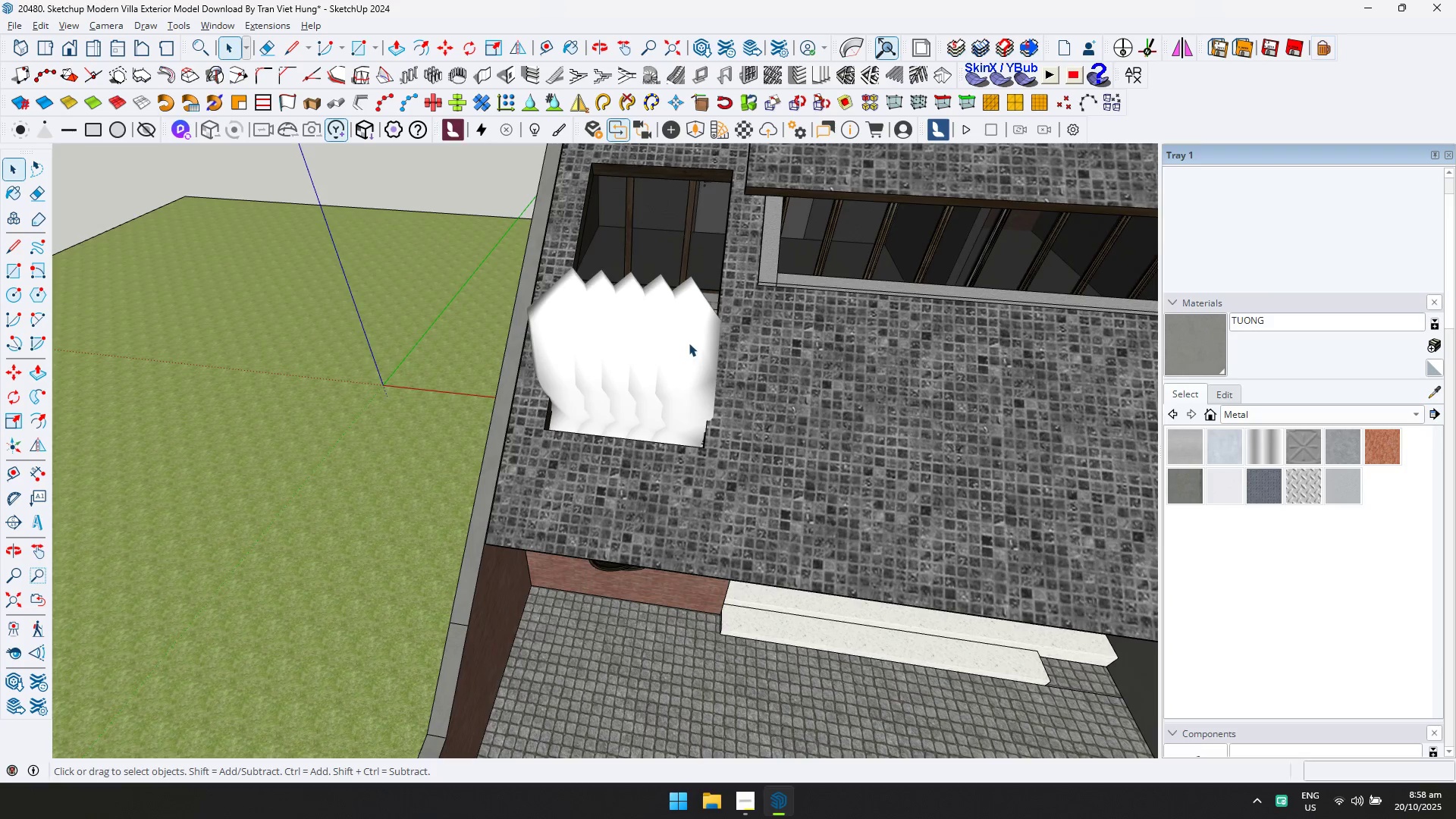 
hold_key(key=ControlLeft, duration=1.16)
double_click([652, 330])
 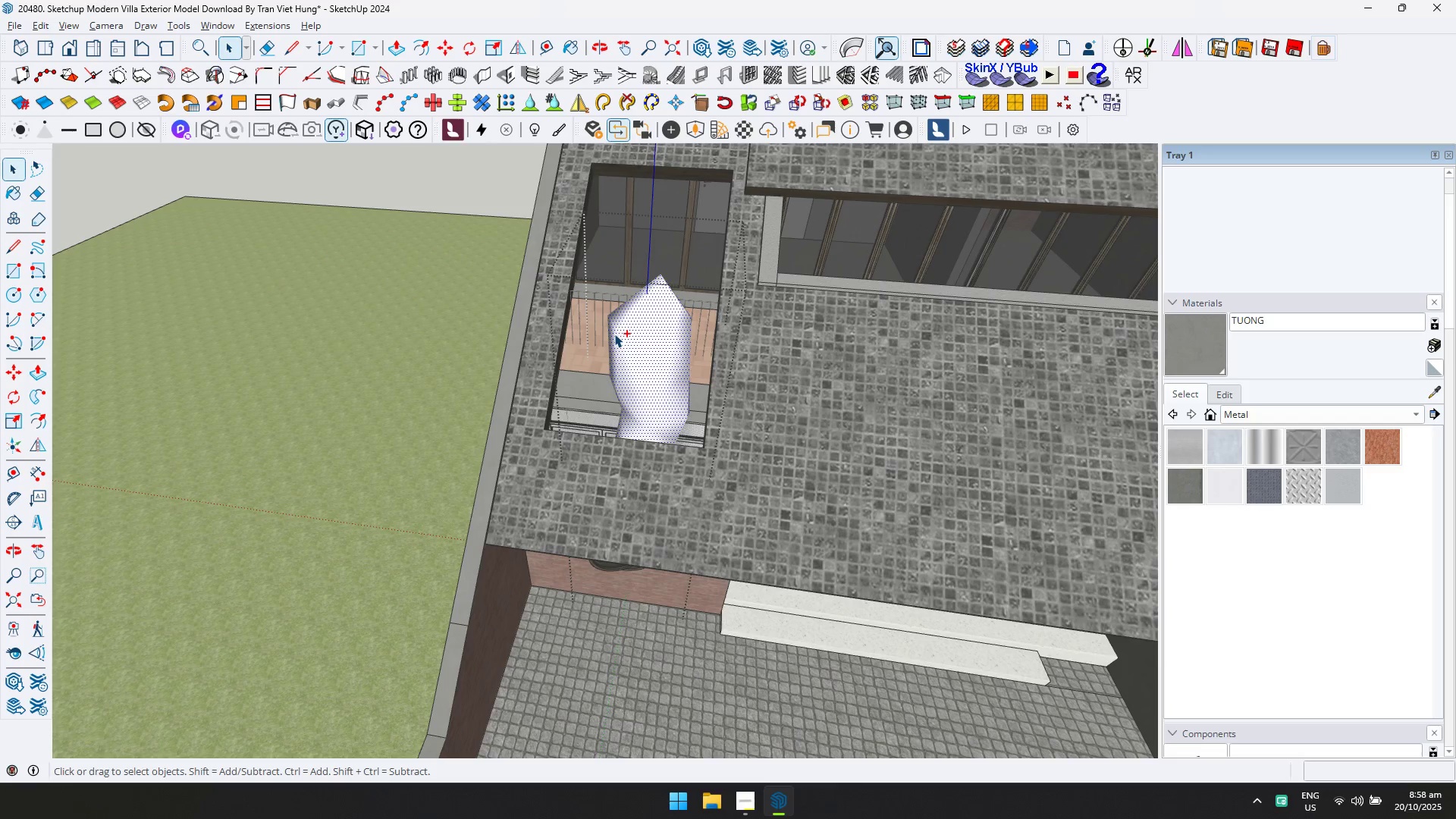 
key(Escape)
 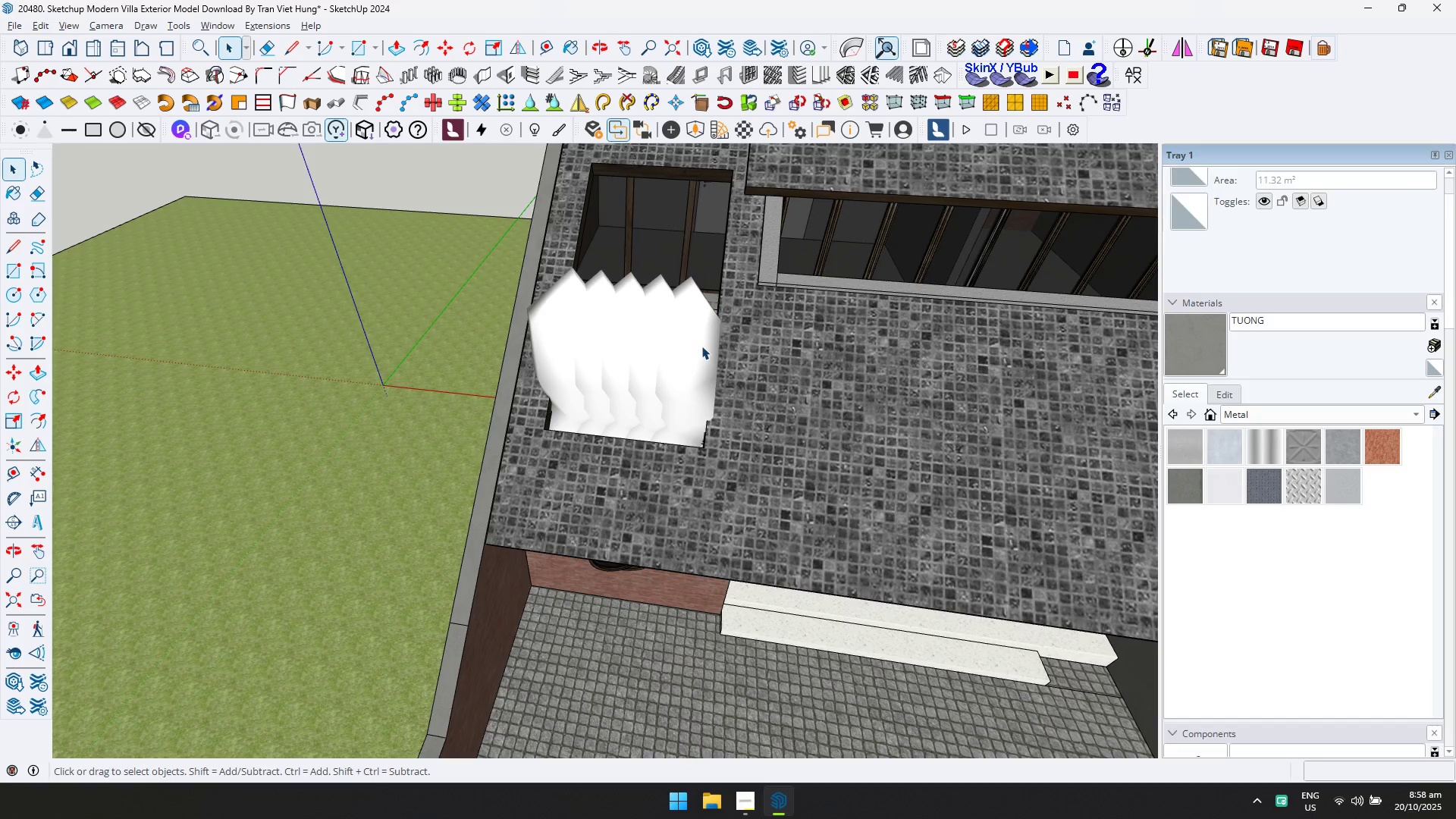 
left_click([701, 346])
 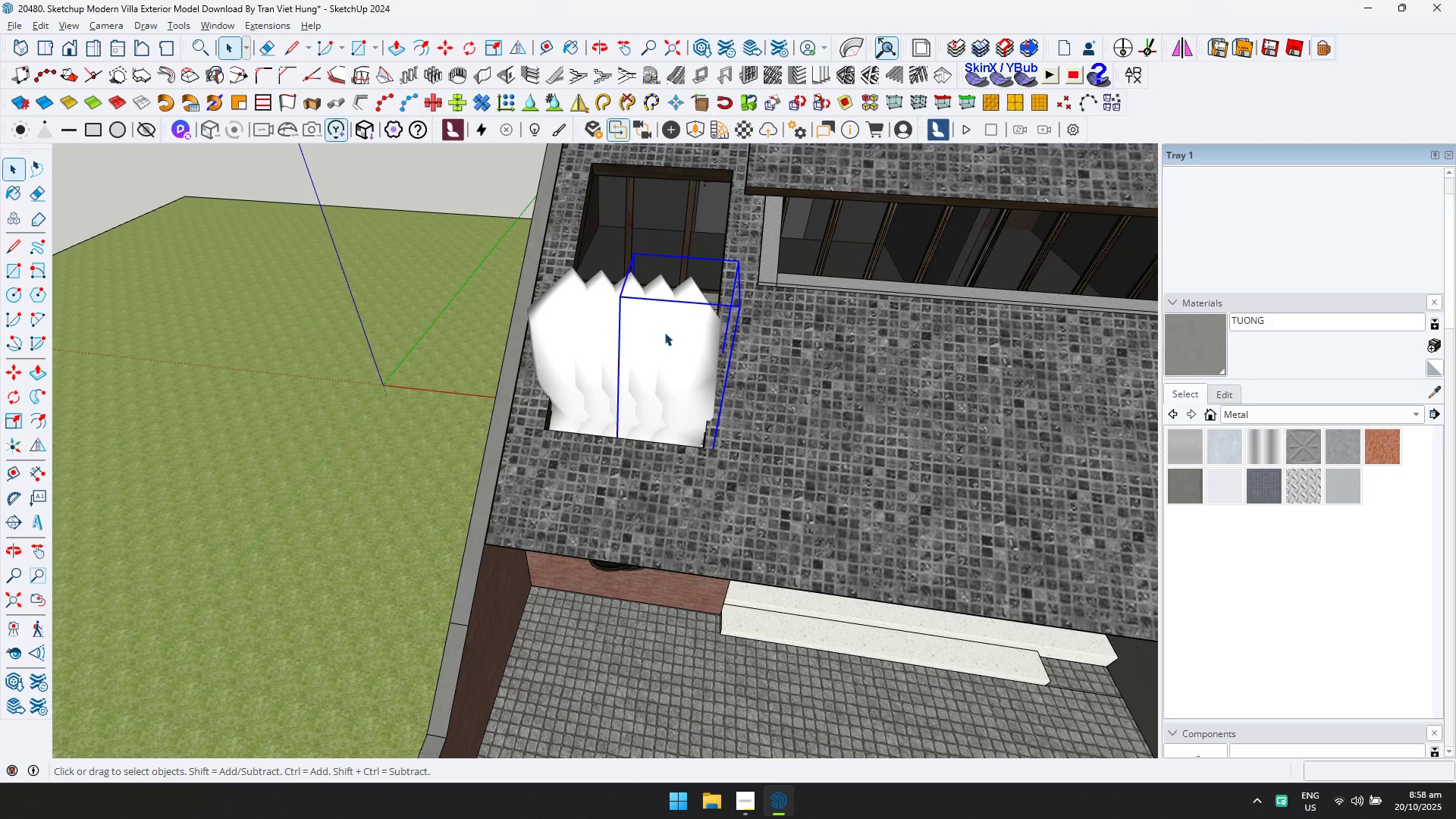 
hold_key(key=ControlLeft, duration=1.52)
double_click([664, 332])
 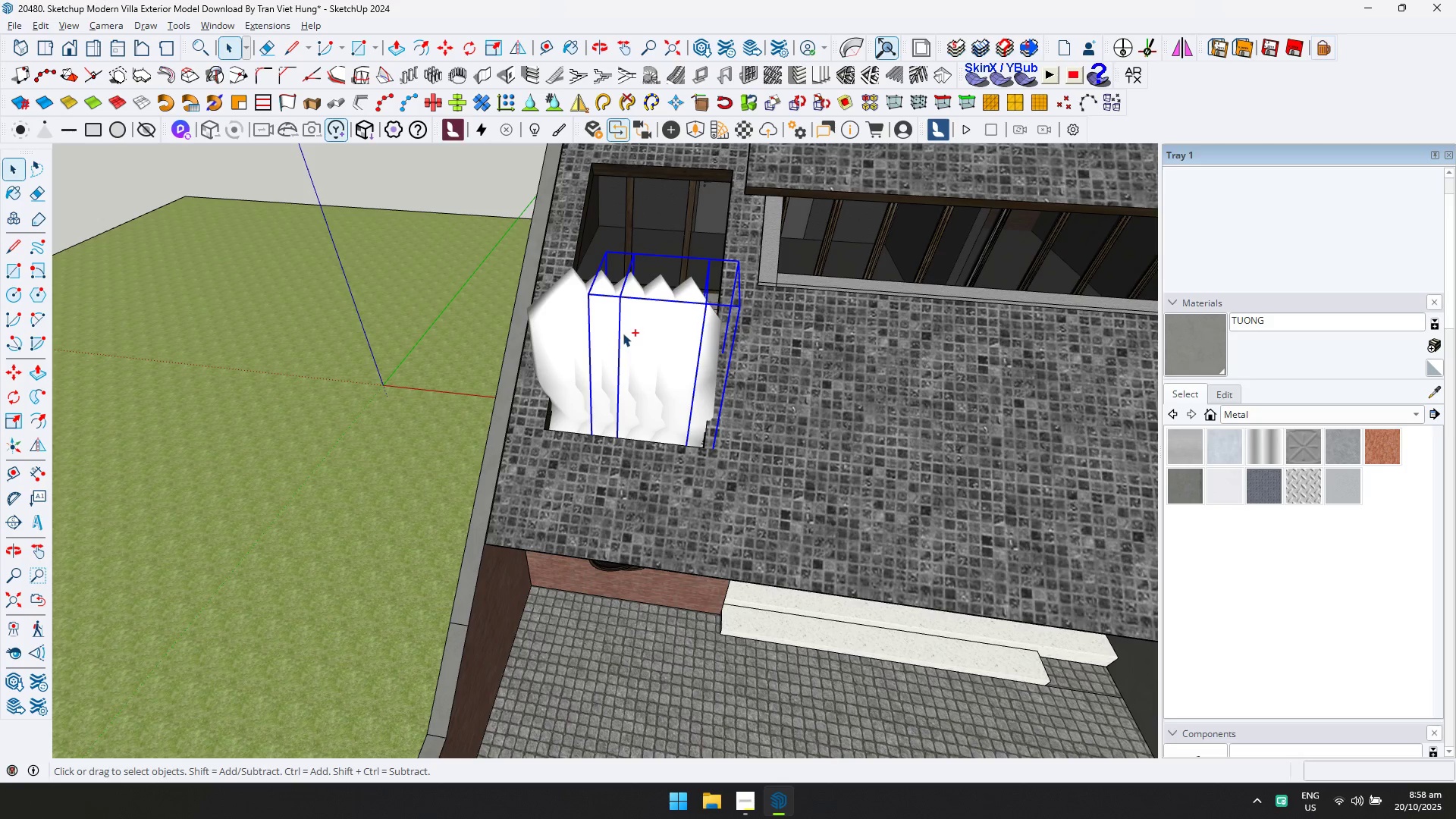 
triple_click([623, 333])
 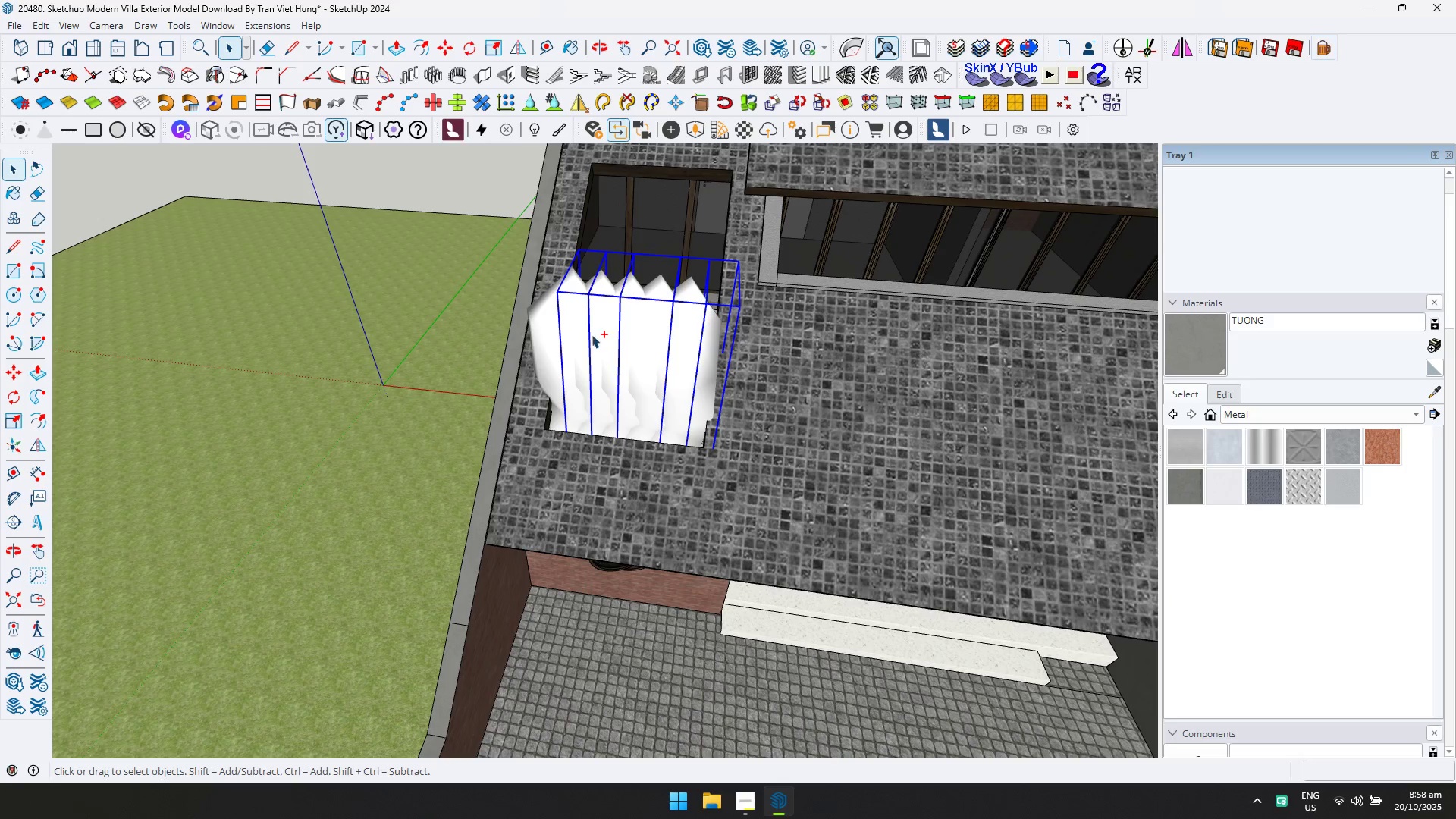 
triple_click([592, 334])
 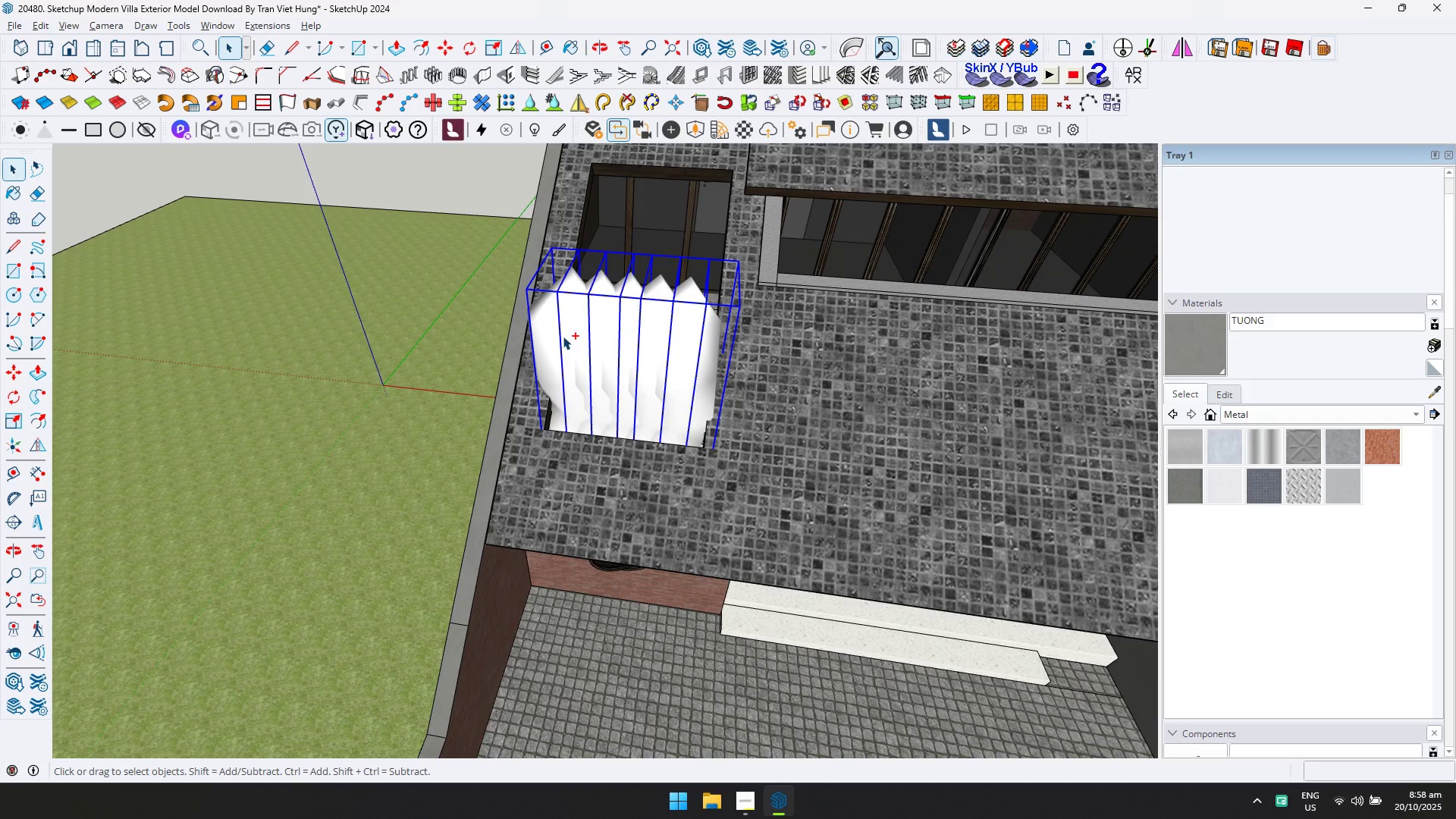 
hold_key(key=ControlLeft, duration=0.57)
right_click([565, 336])
 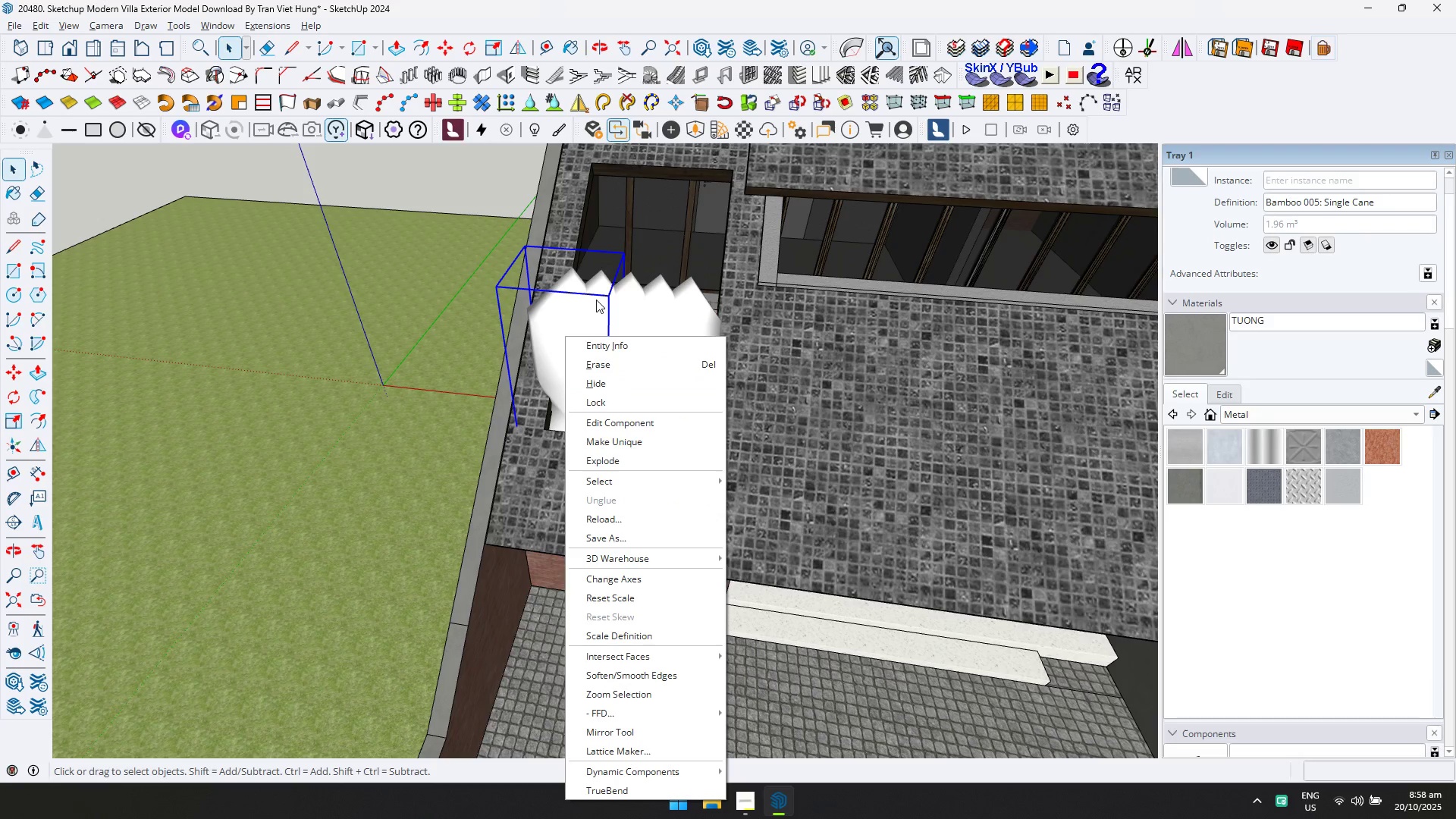 
left_click([587, 308])
 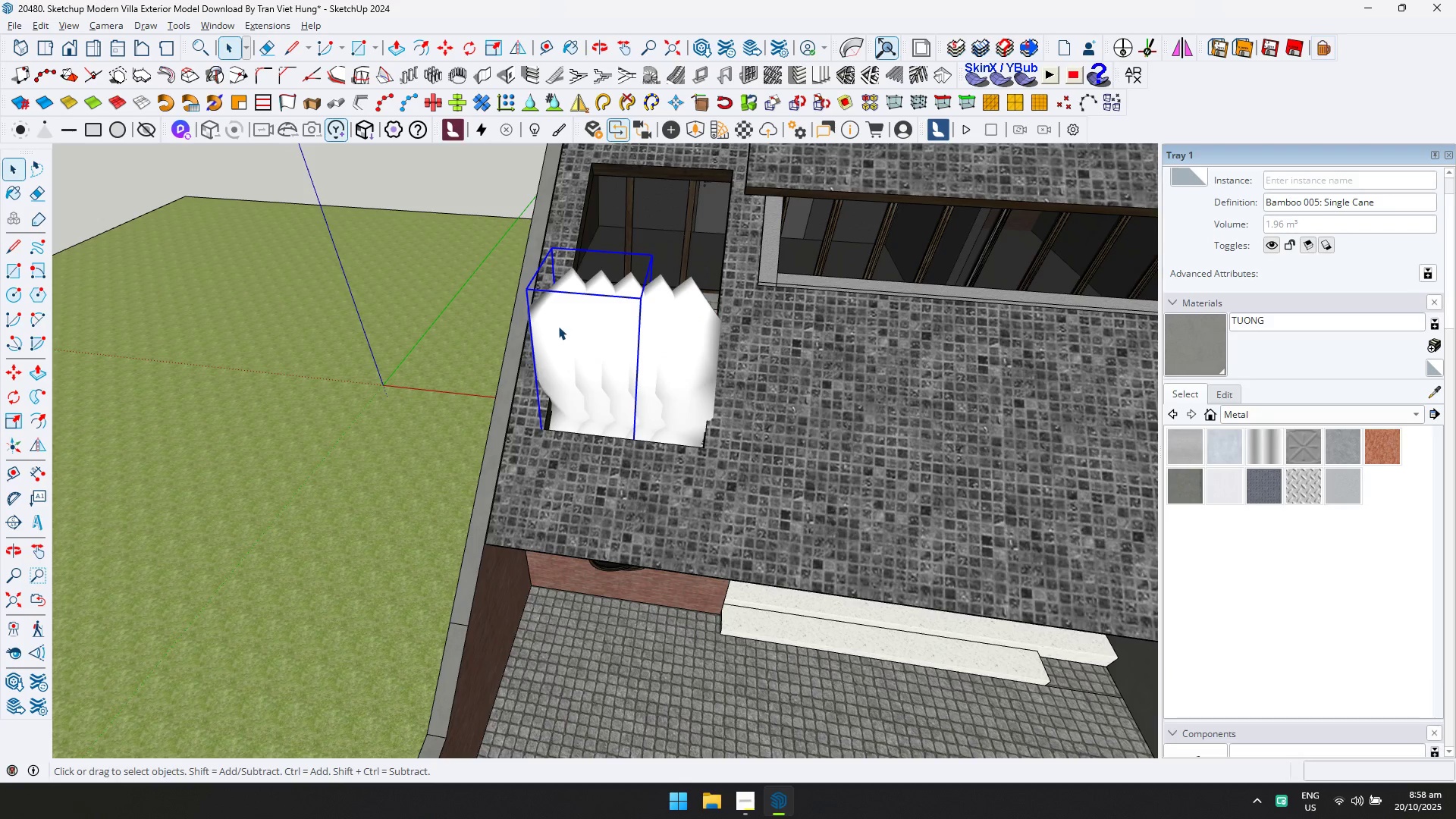 
hold_key(key=ControlLeft, duration=1.52)
left_click([558, 326])
 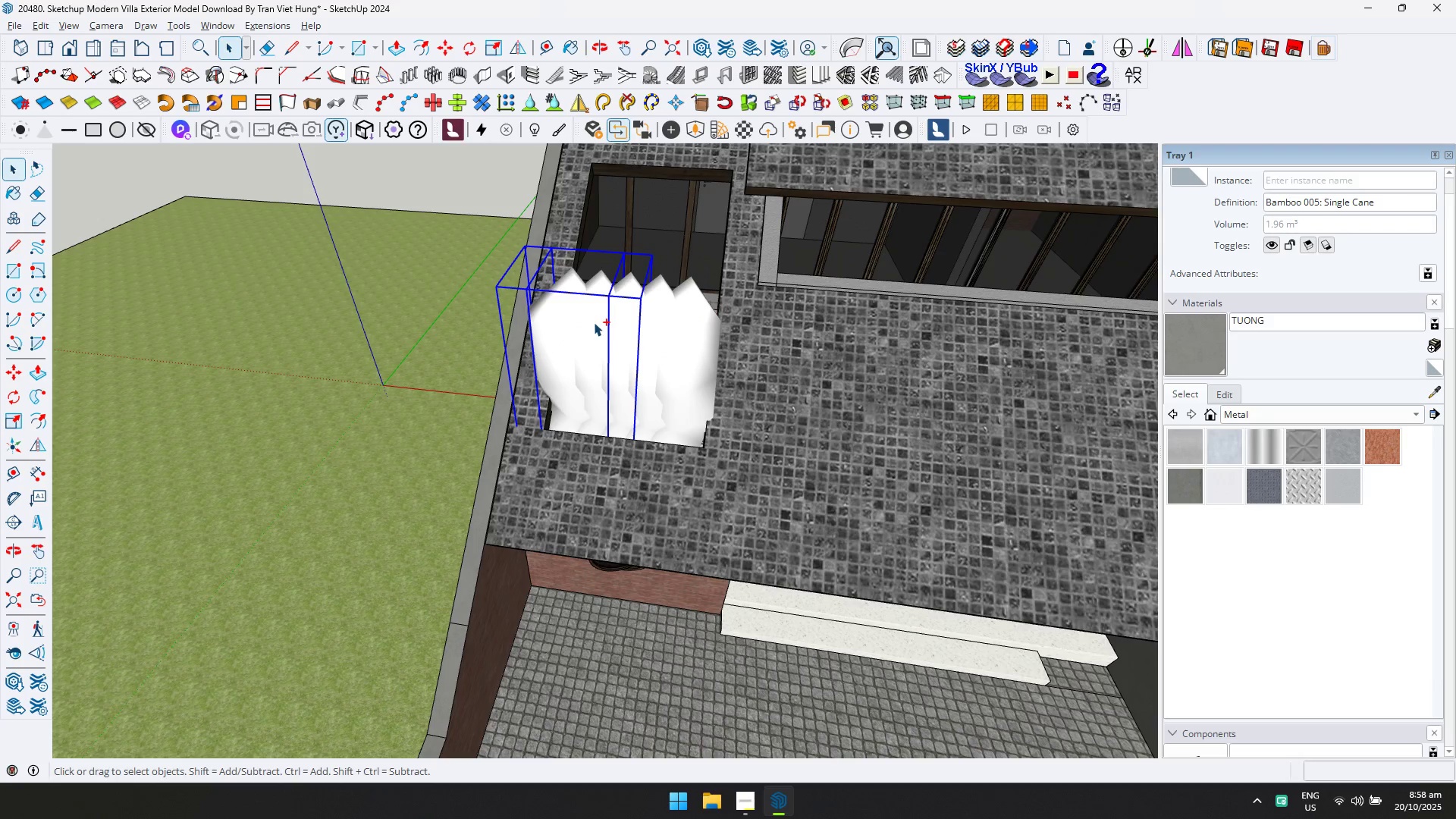 
double_click([594, 322])
 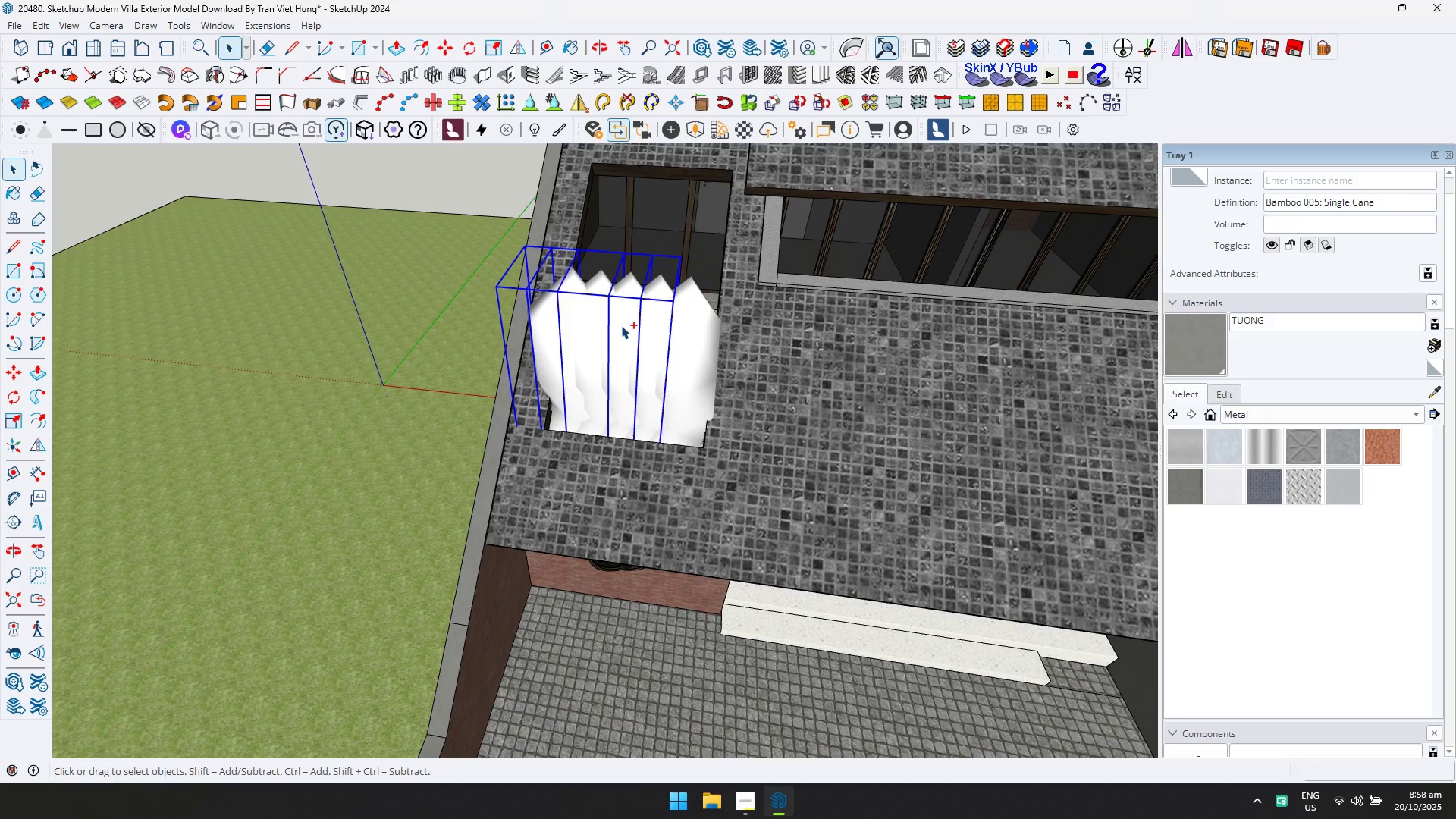 
triple_click([620, 325])
 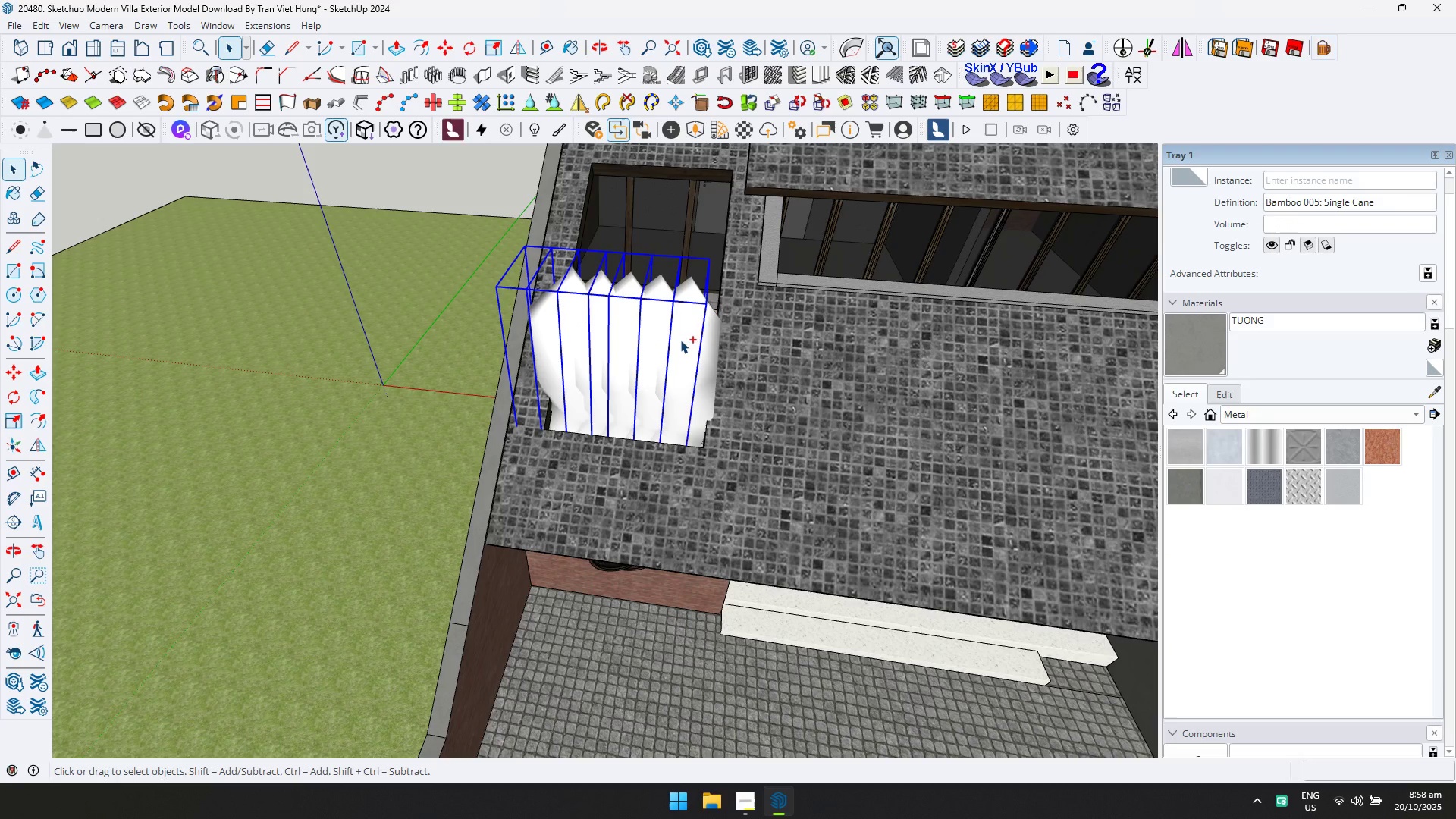 
hold_key(key=ControlLeft, duration=0.83)
triple_click([686, 340])
 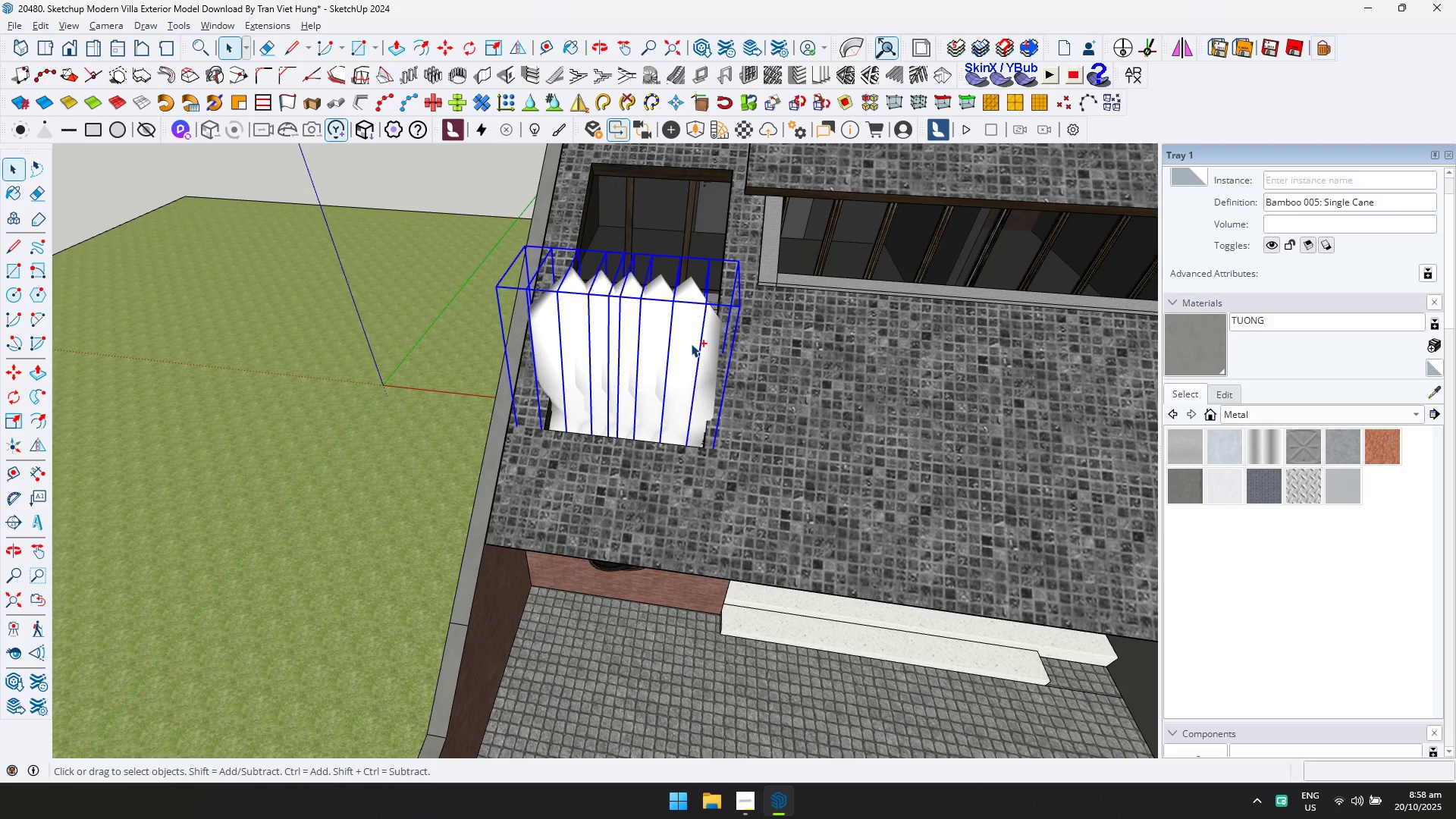 
right_click([691, 344])
 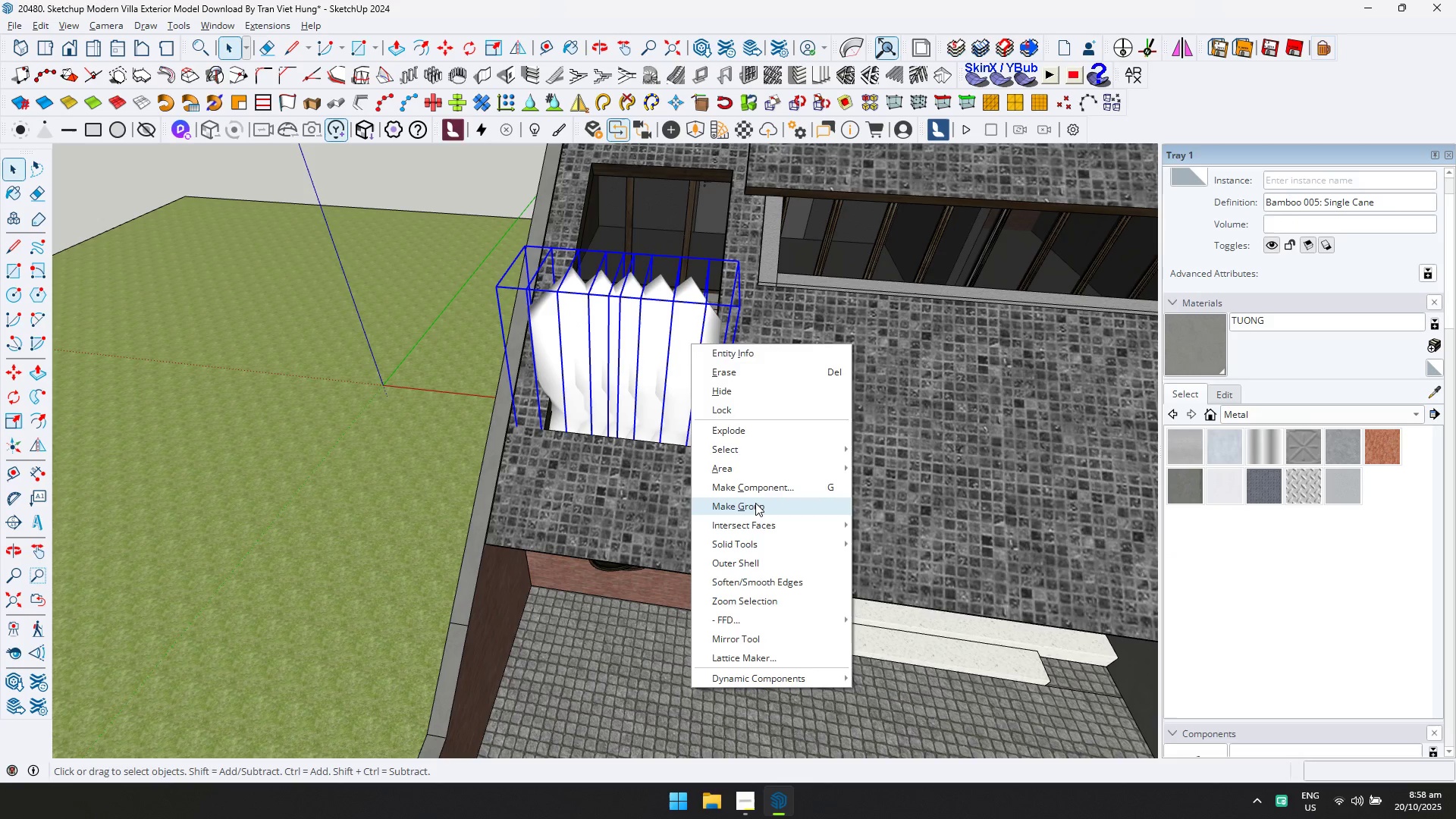 
left_click([755, 503])
 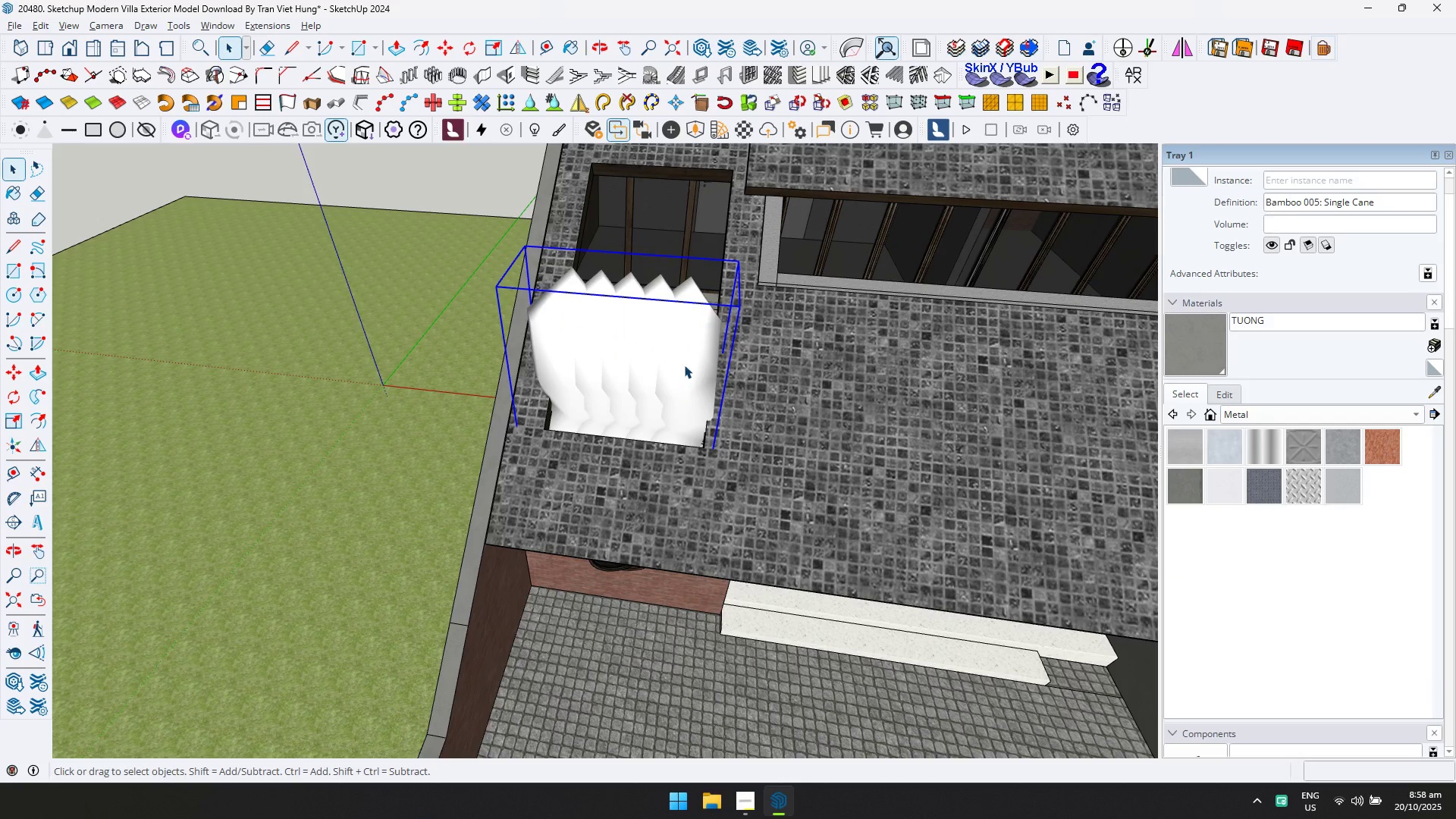 
triple_click([683, 364])
 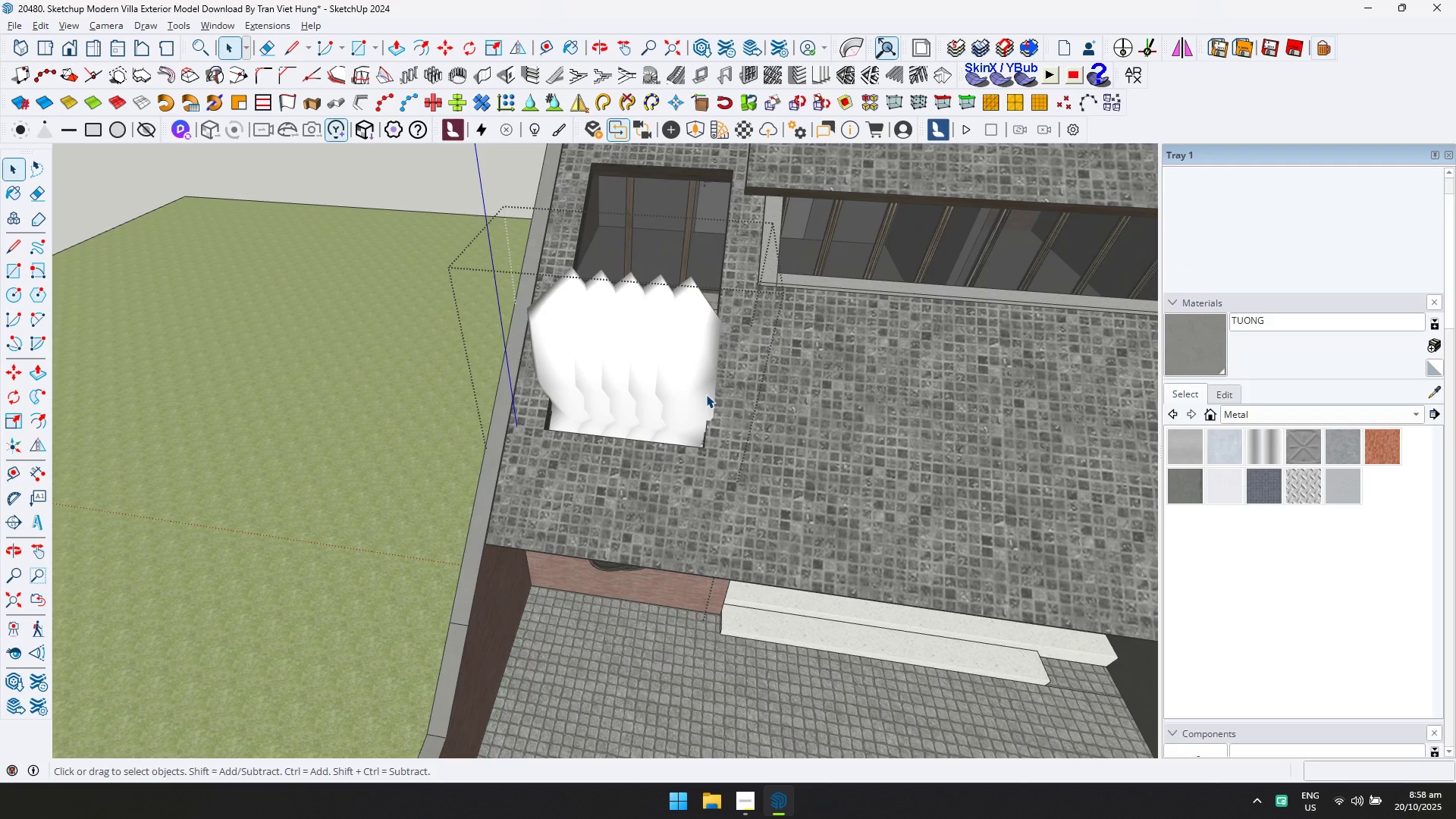 
key(Control+ControlLeft)
 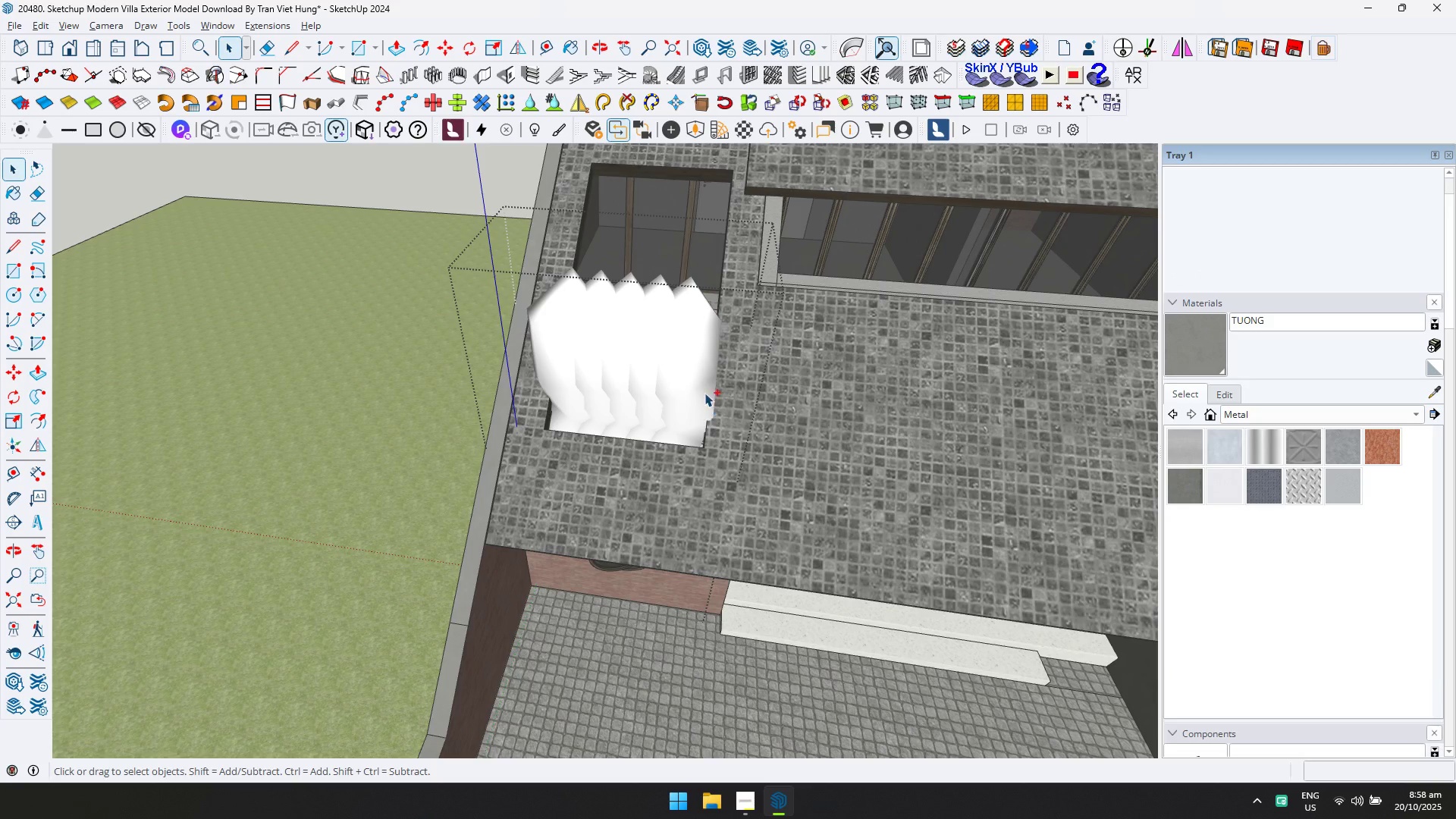 
key(Control+A)
 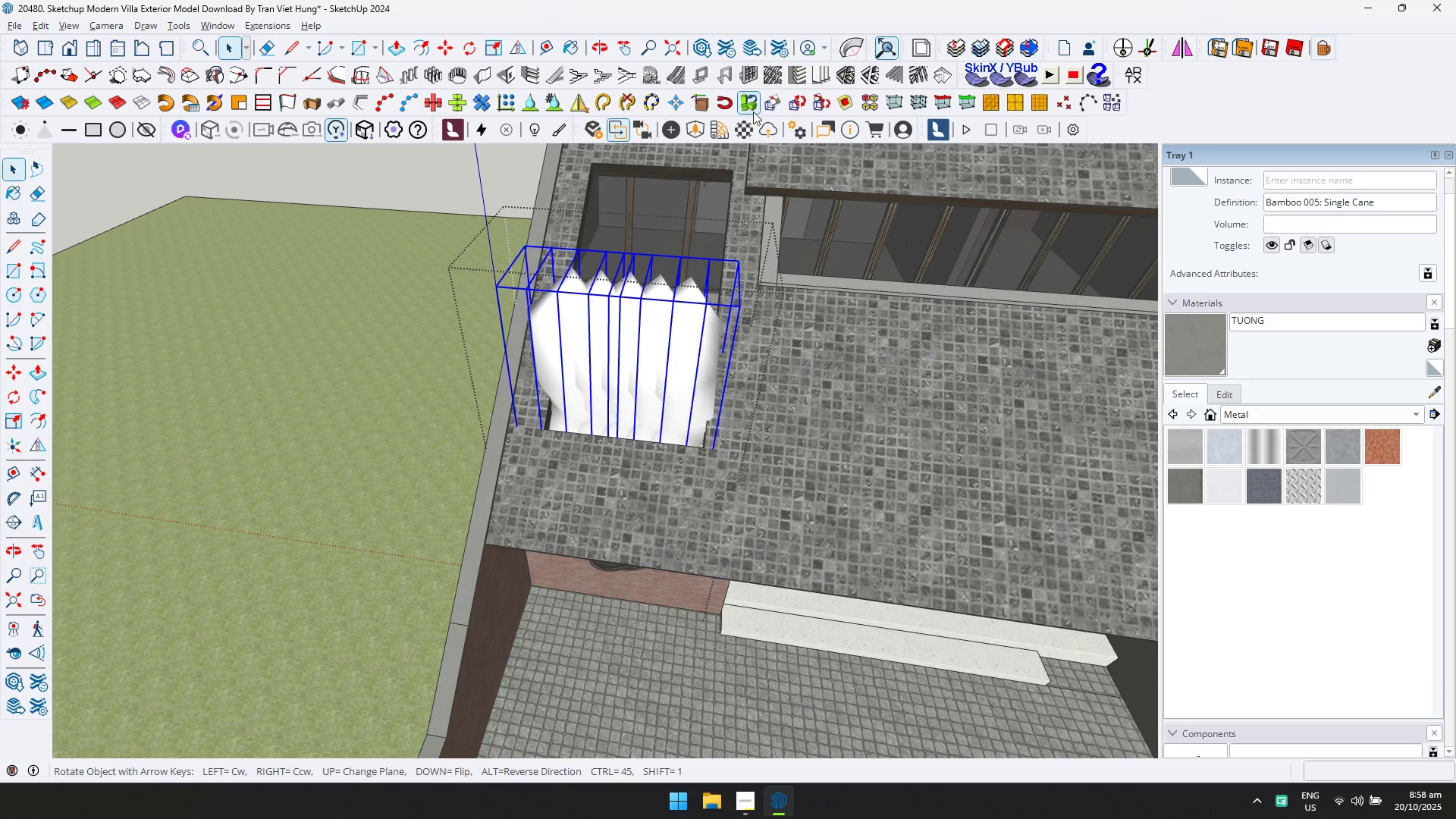 
left_click([763, 106])
 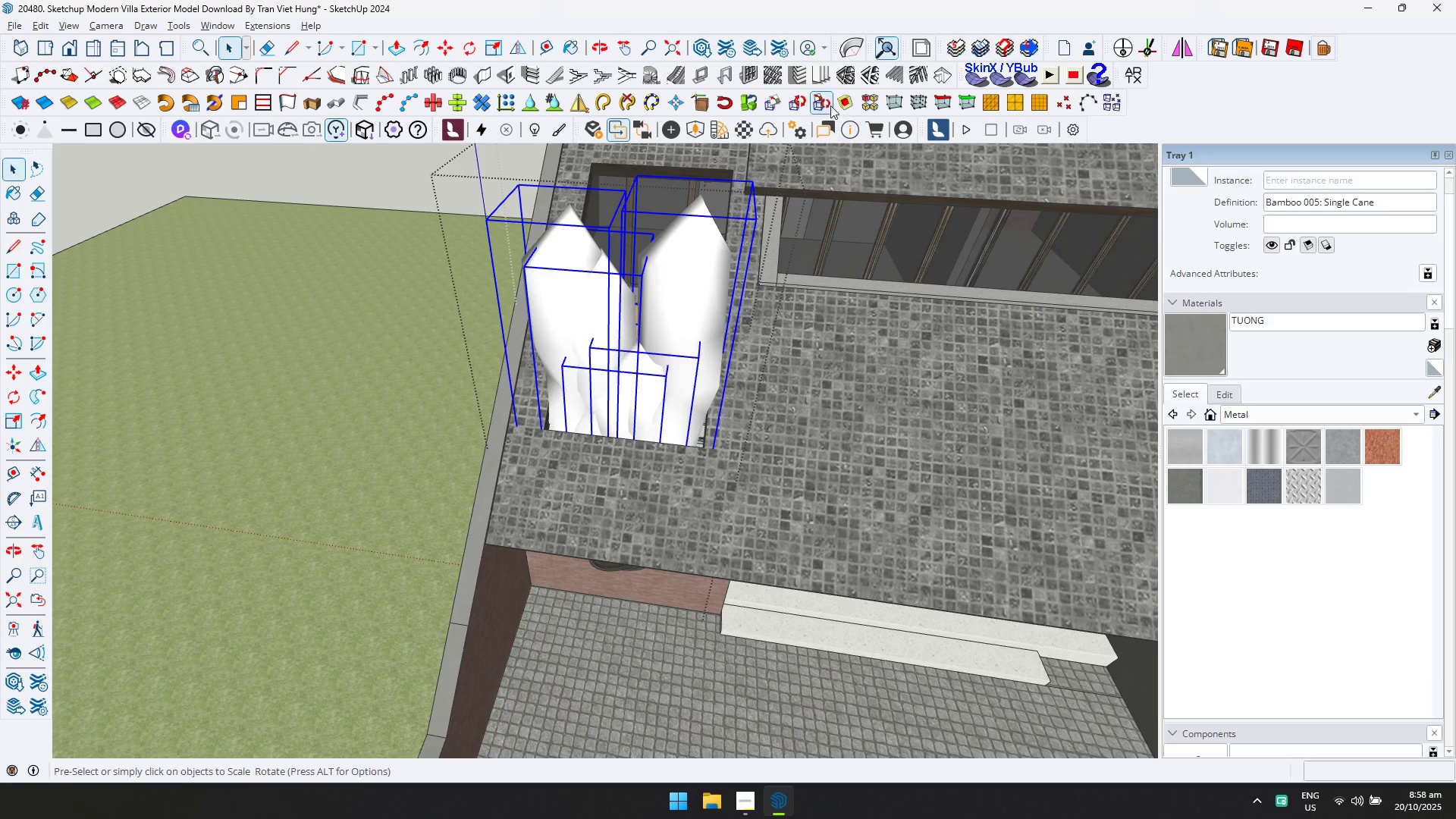 
left_click([821, 102])
 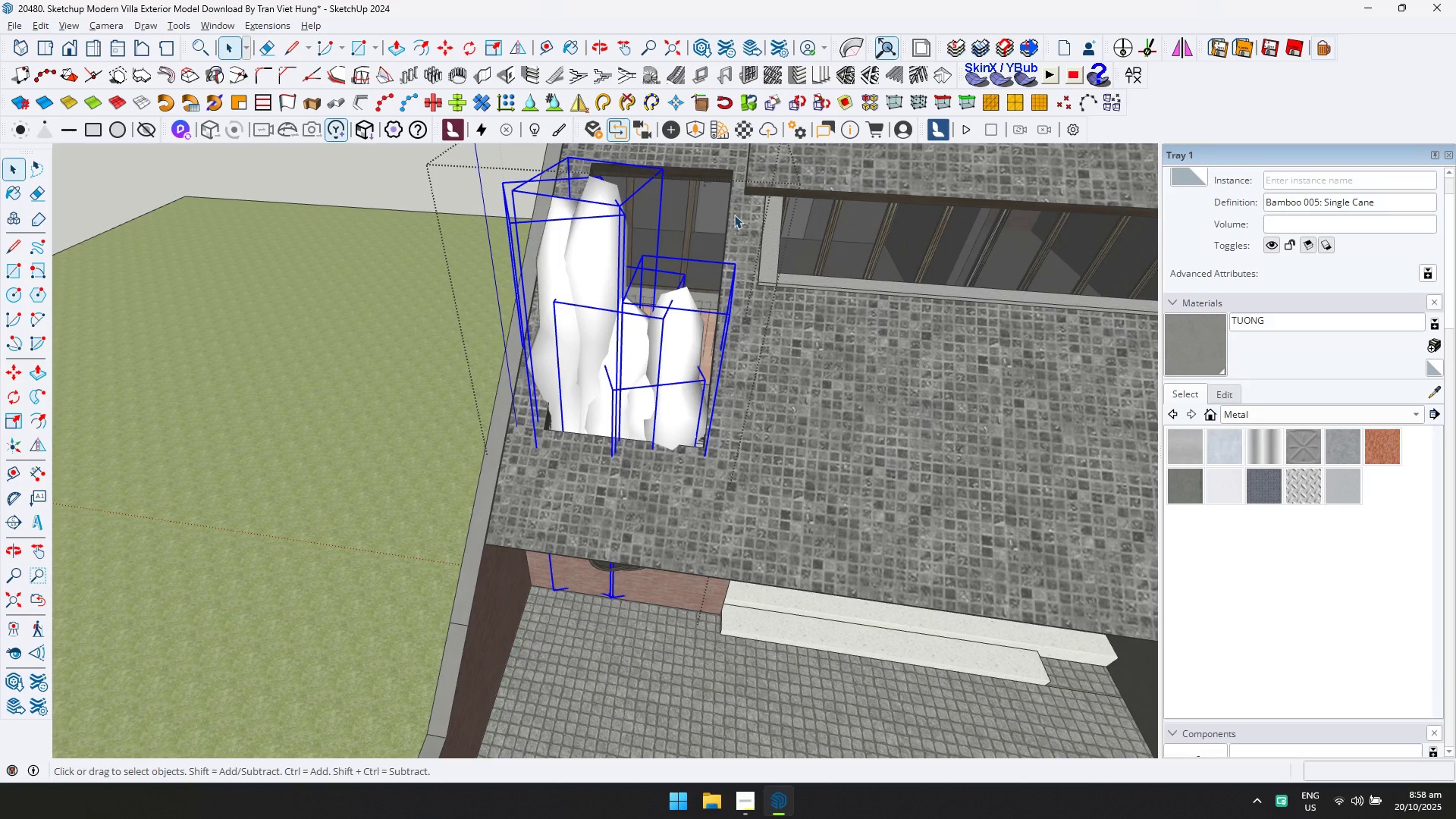 
scroll: coordinate [598, 350], scroll_direction: down, amount: 2.0
 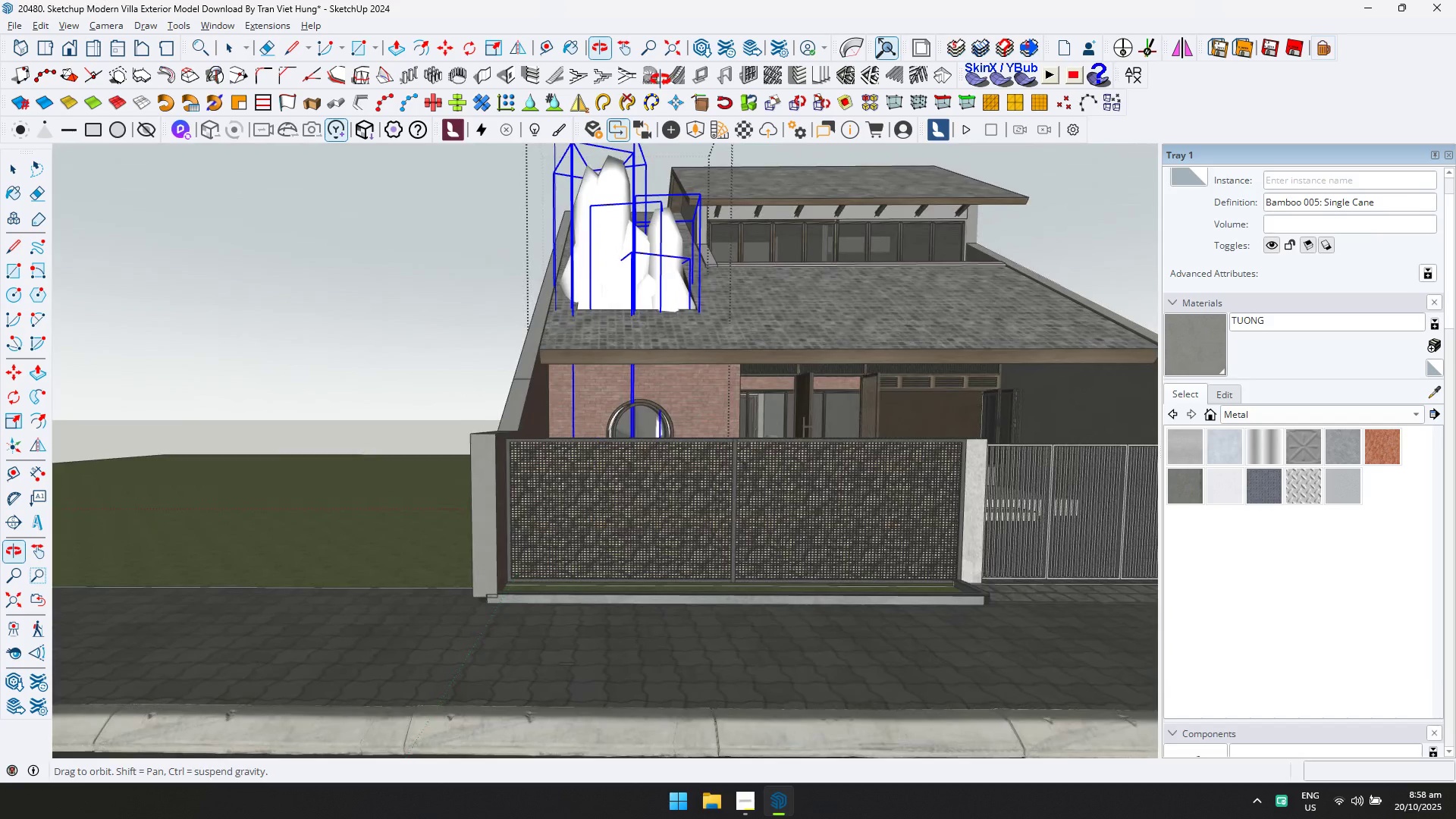 
key(Escape)
 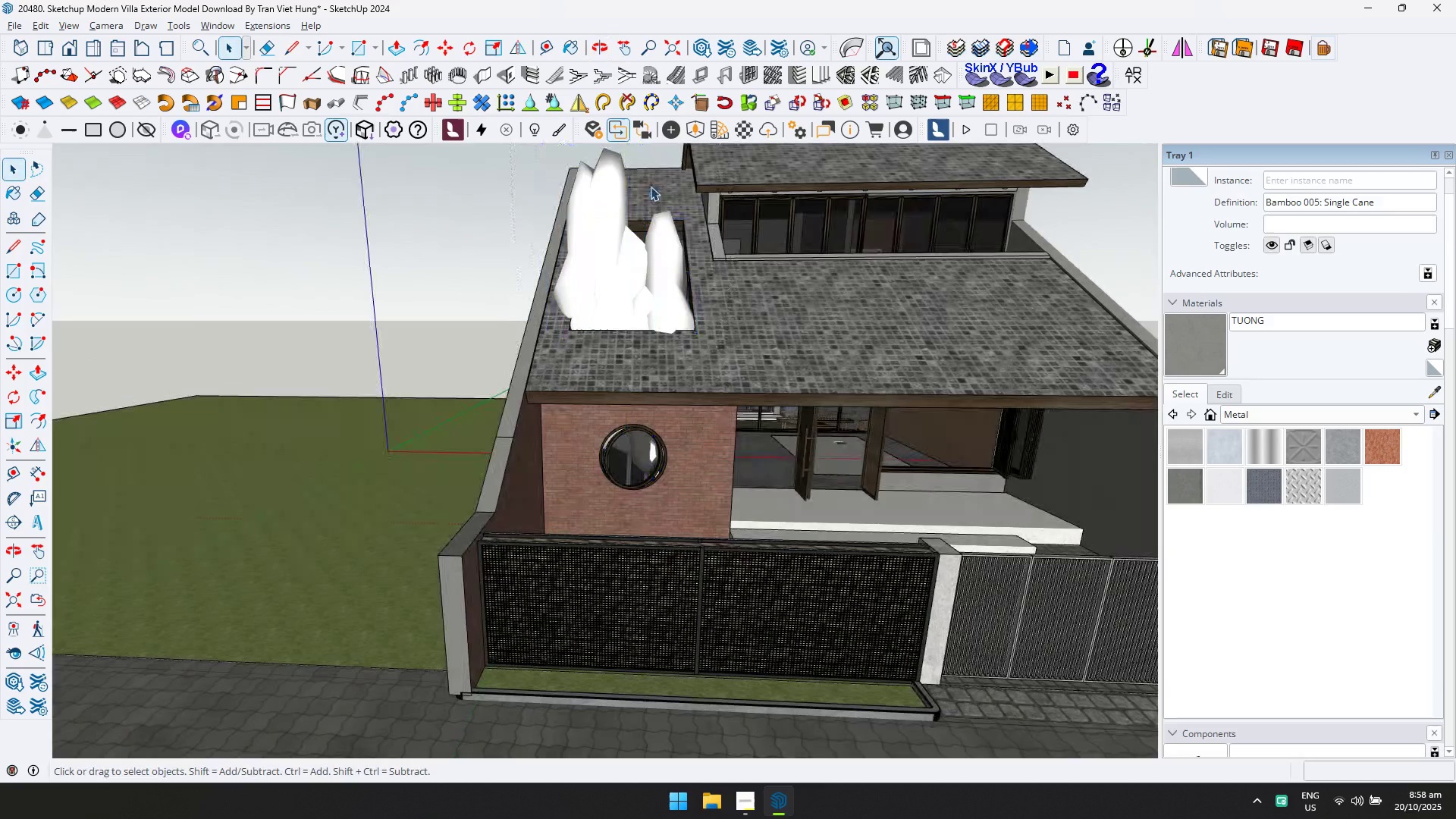 
key(Escape)
 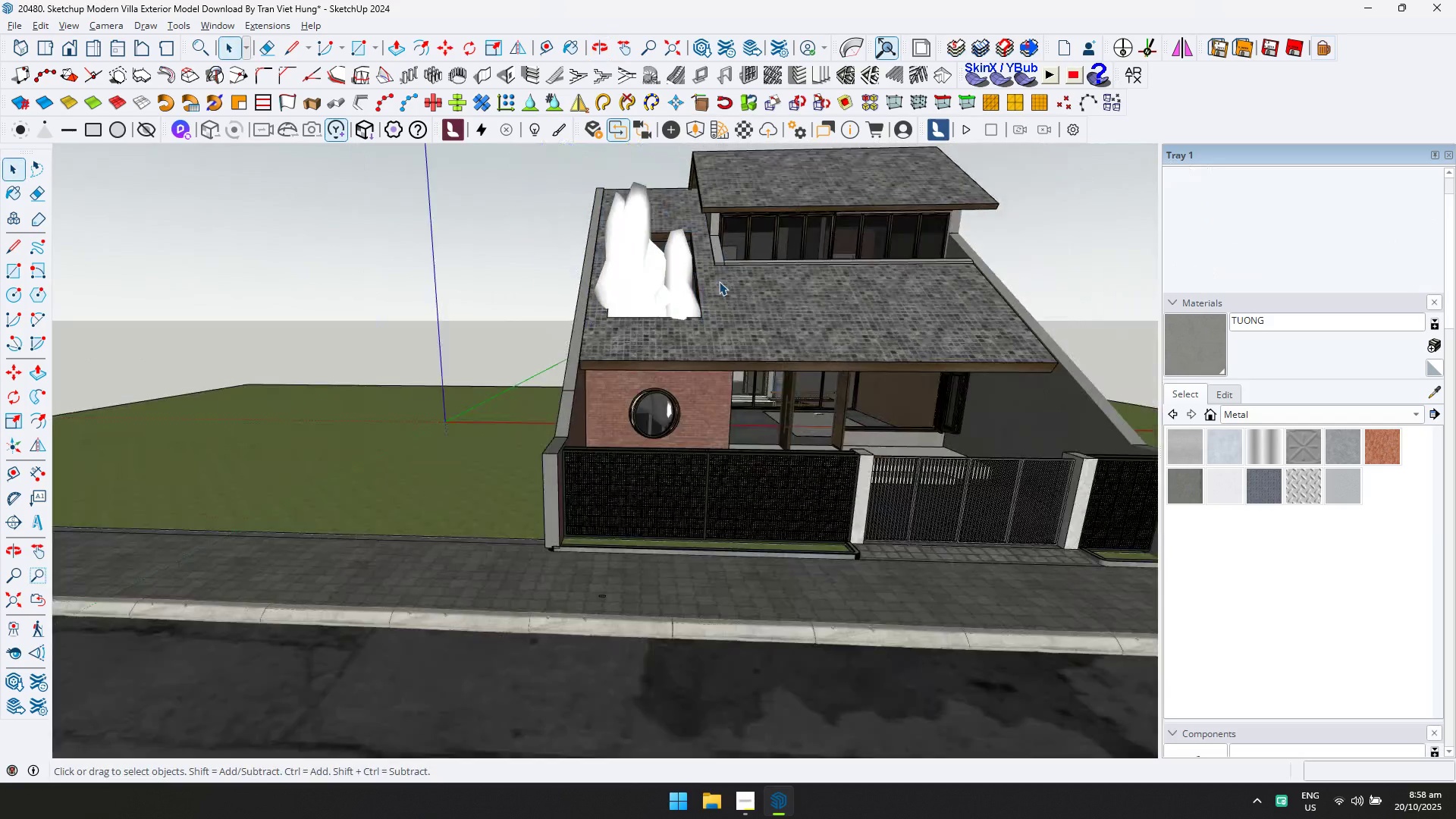 
scroll: coordinate [704, 275], scroll_direction: down, amount: 6.0
 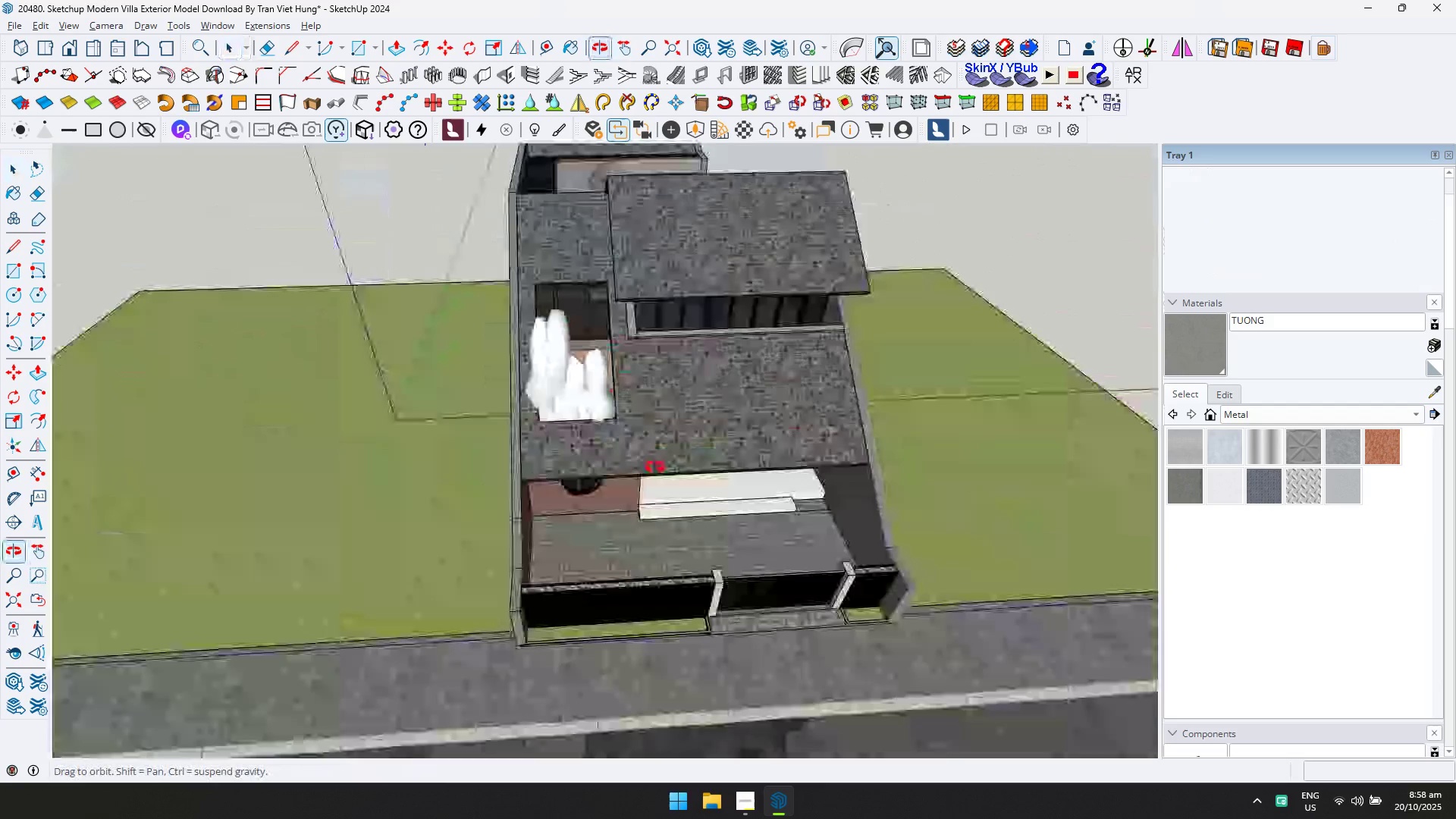 
hold_key(key=ShiftLeft, duration=0.3)
 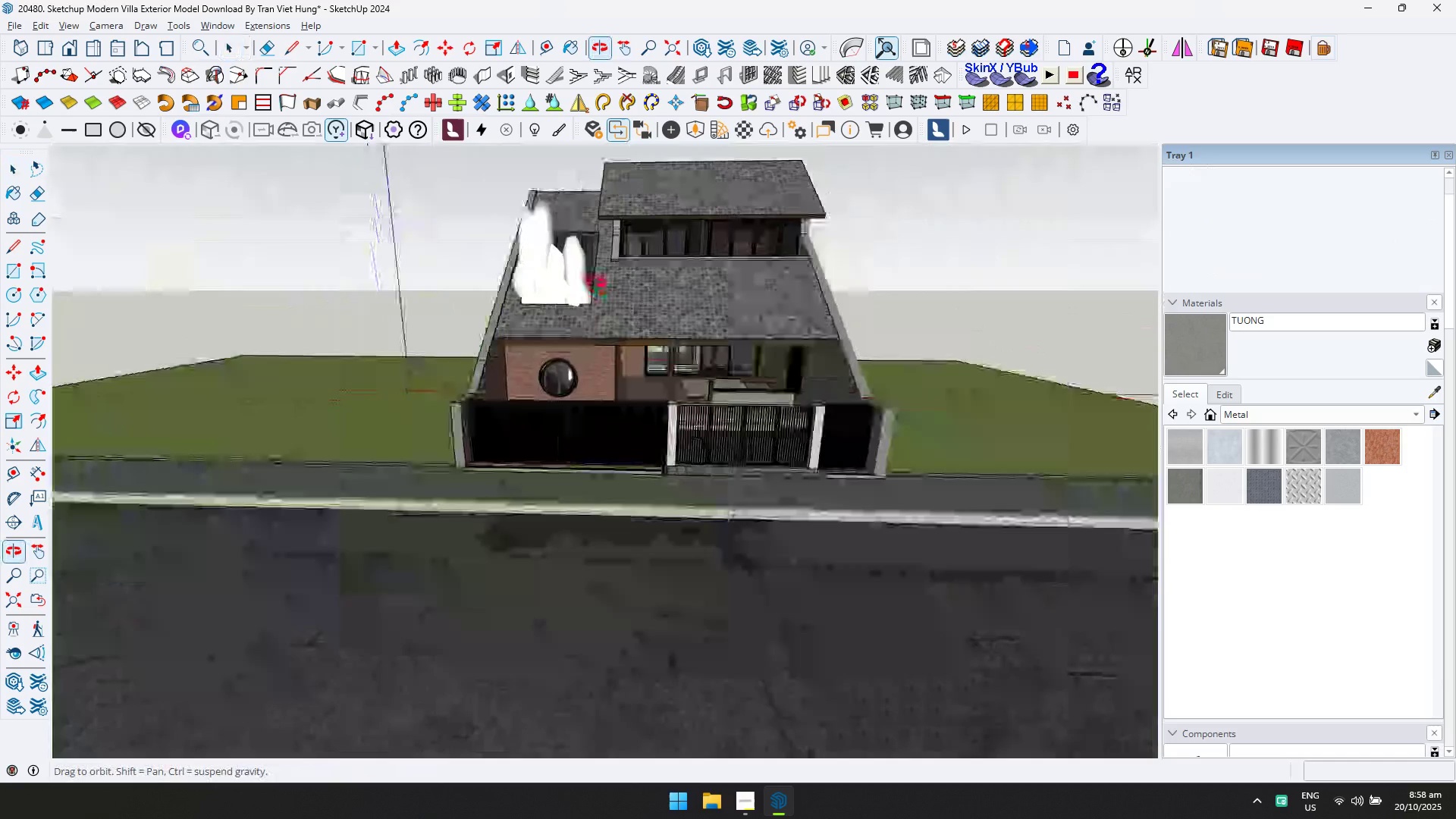 
key(Shift+ShiftLeft)
 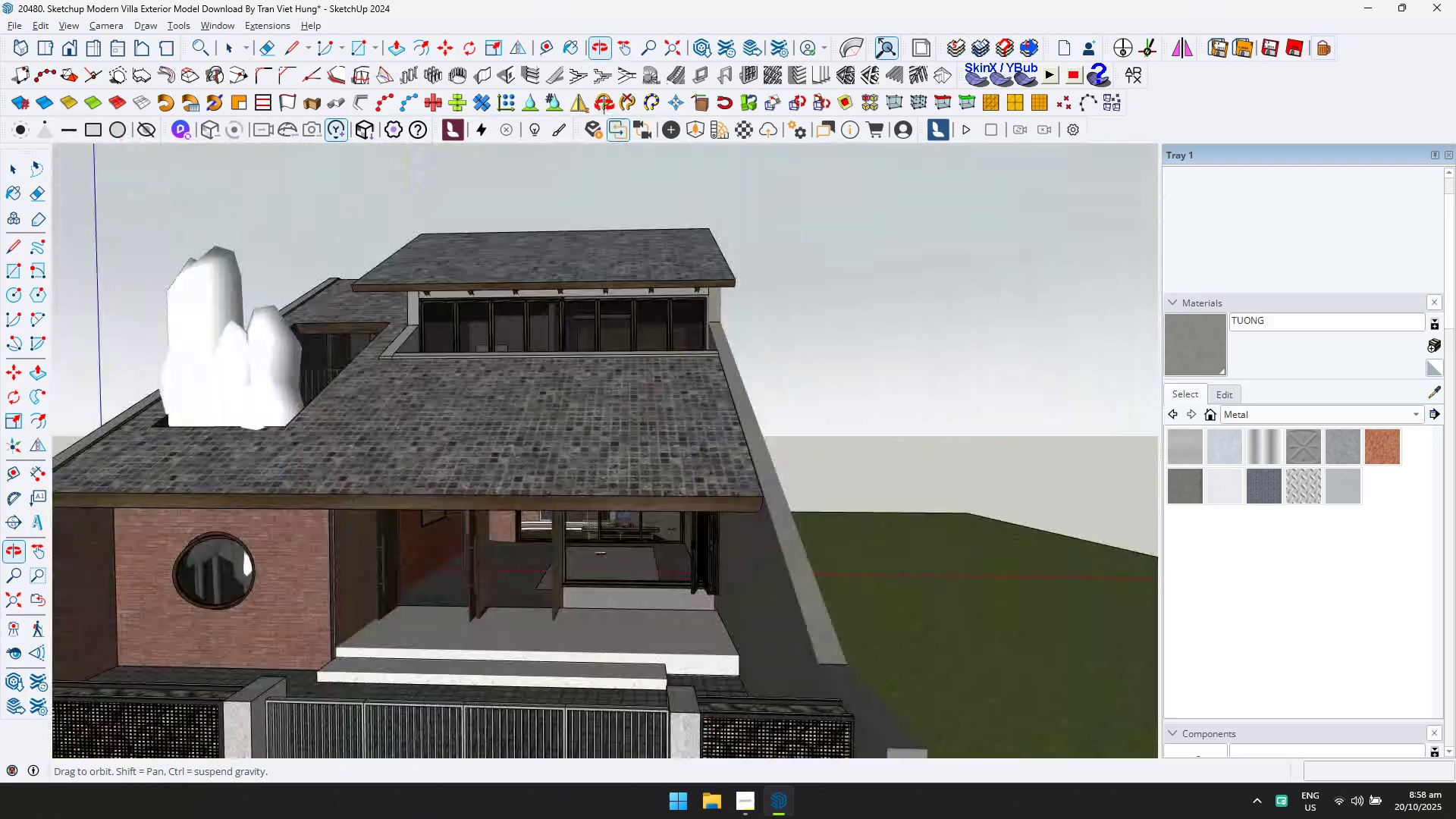 
scroll: coordinate [919, 224], scroll_direction: up, amount: 4.0
 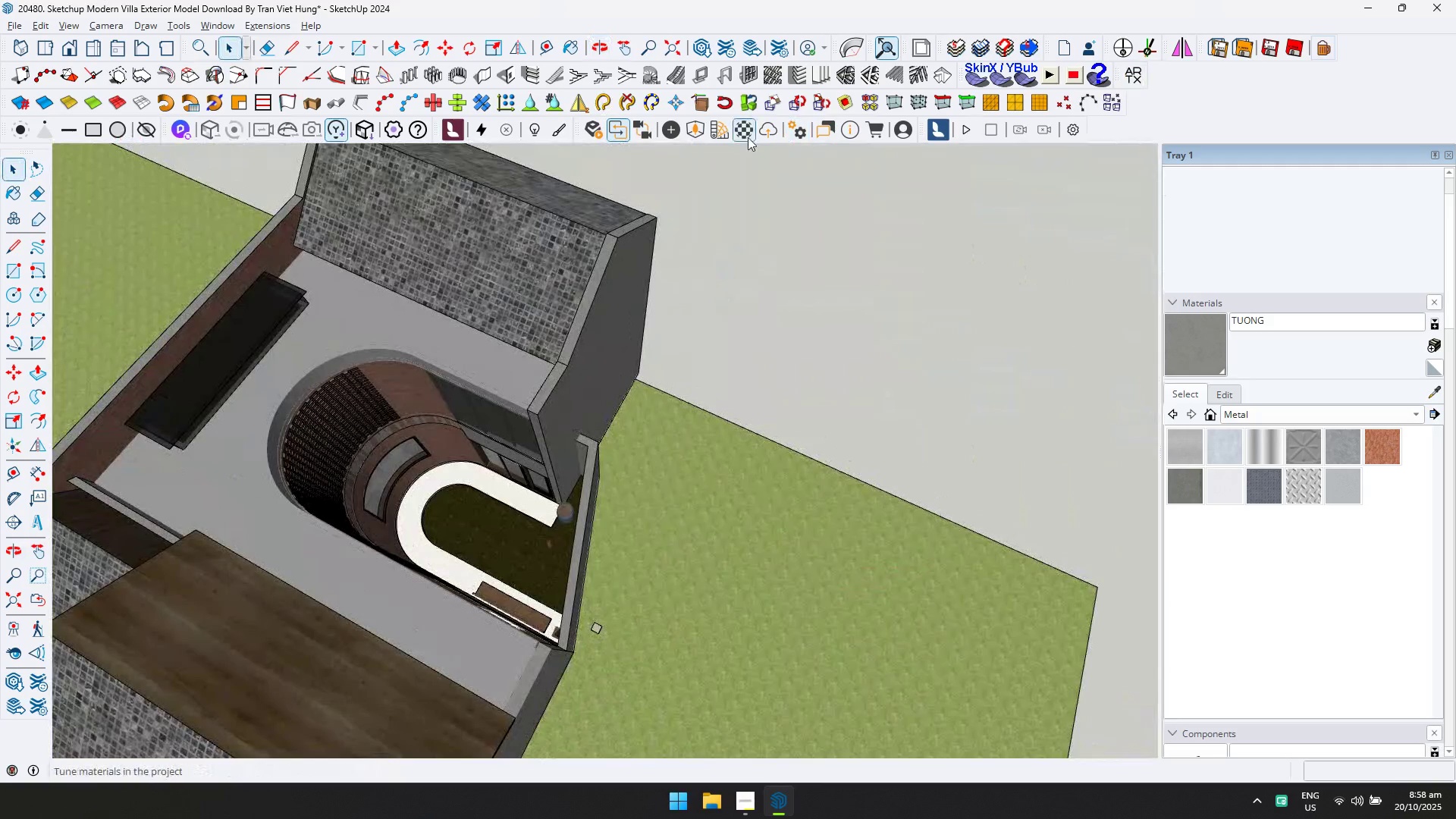 
left_click([693, 133])
 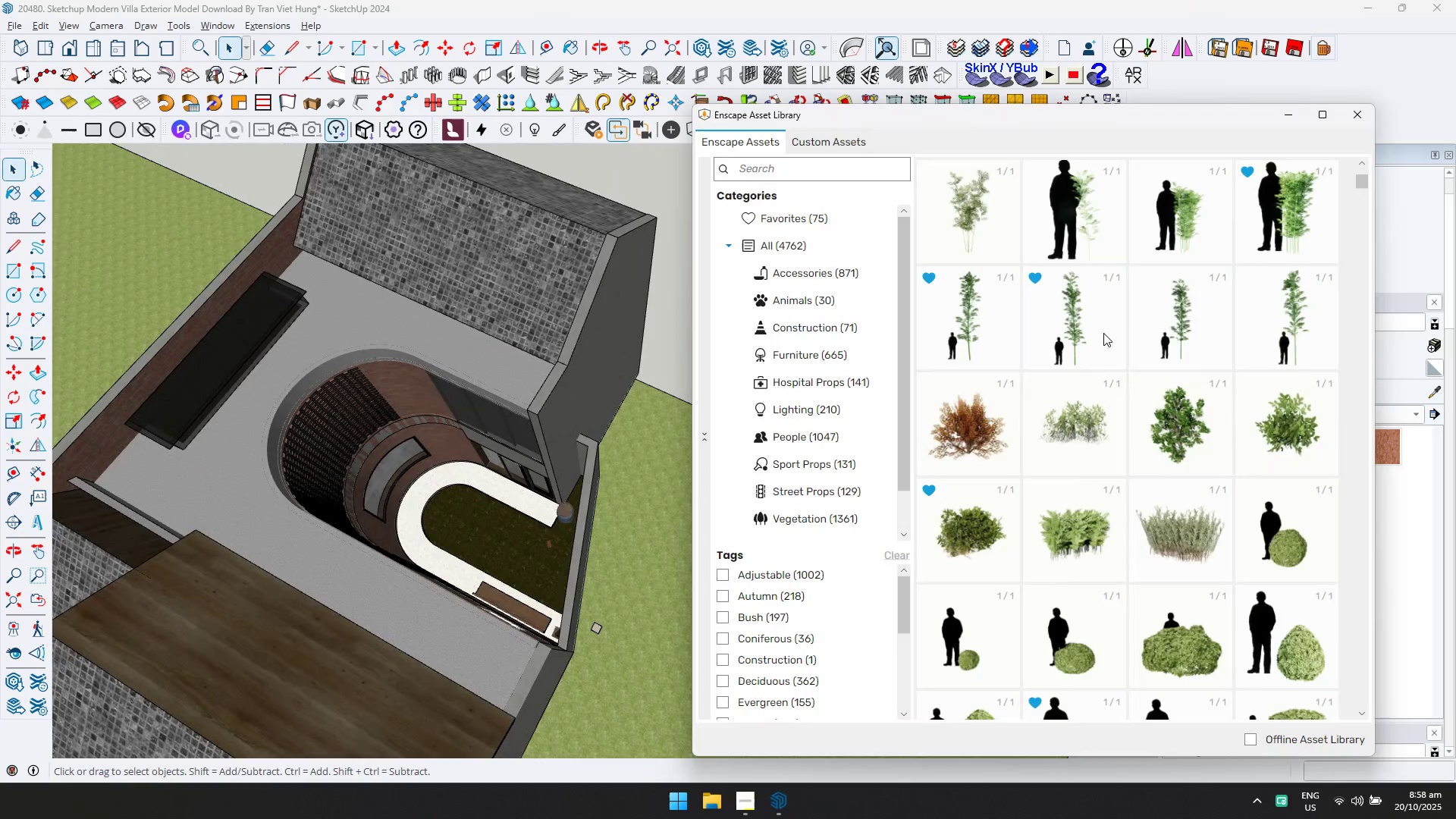 
scroll: coordinate [1077, 488], scroll_direction: down, amount: 5.0
 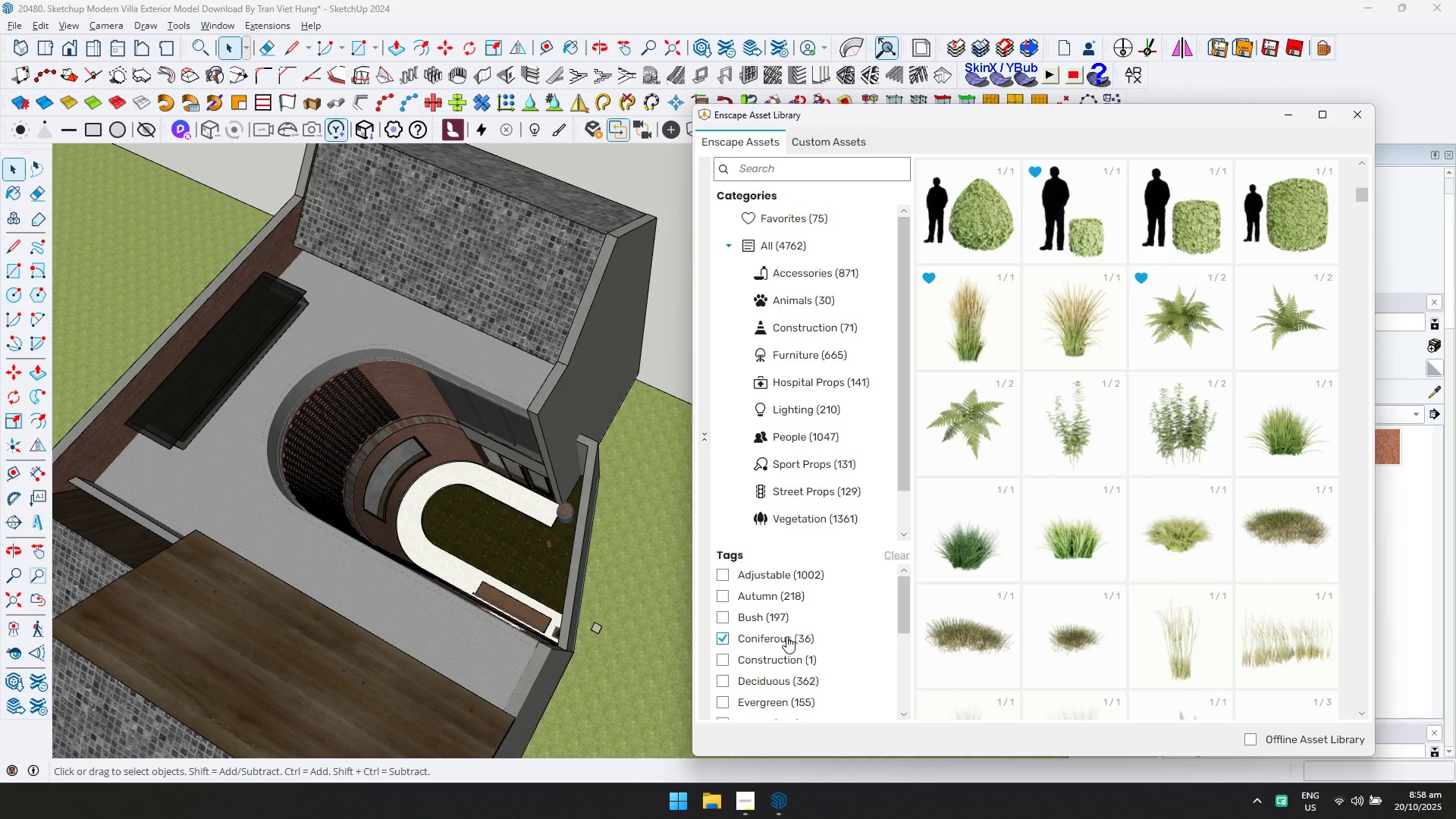 
wait(9.02)
 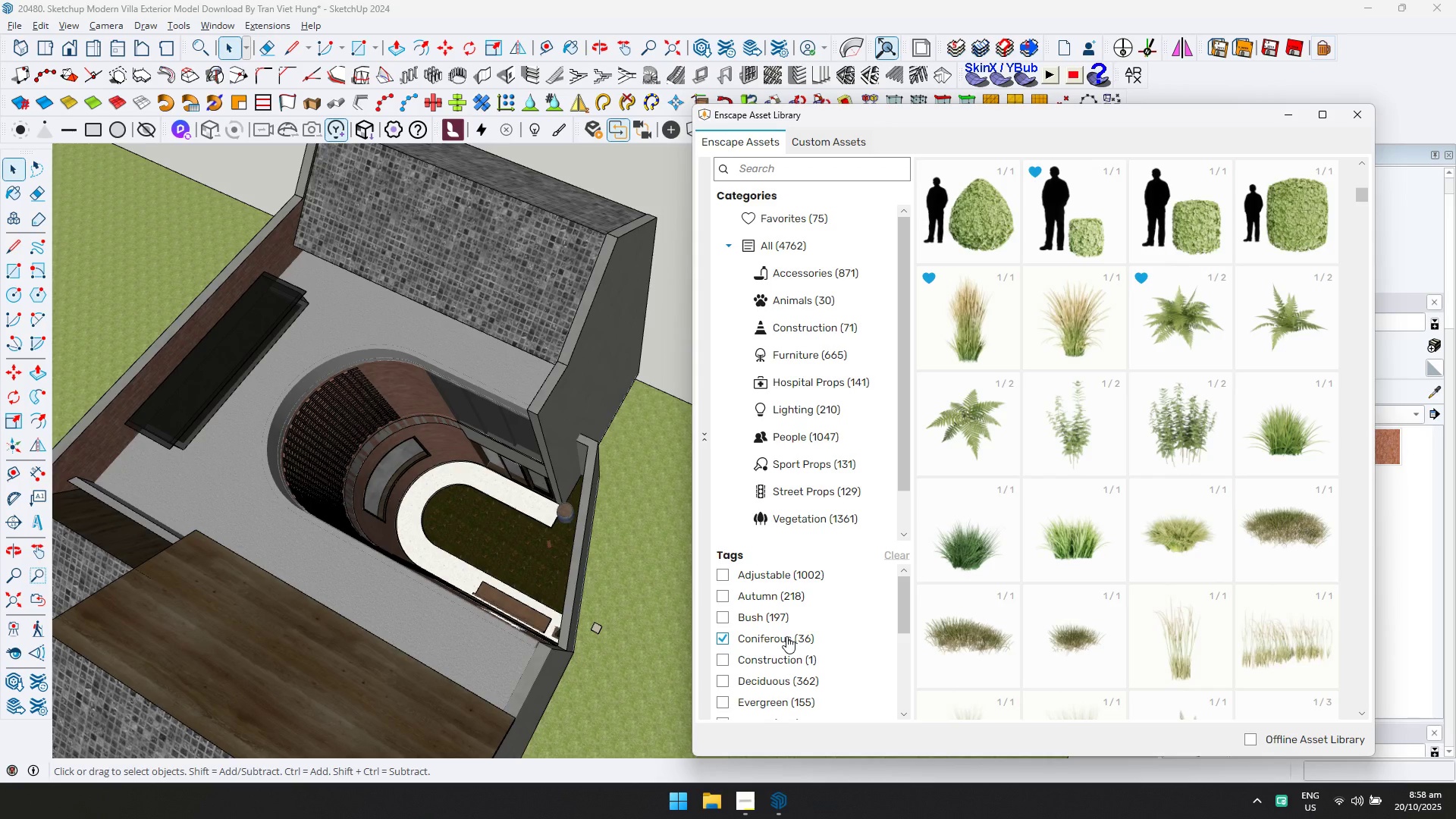 
double_click([1083, 447])
 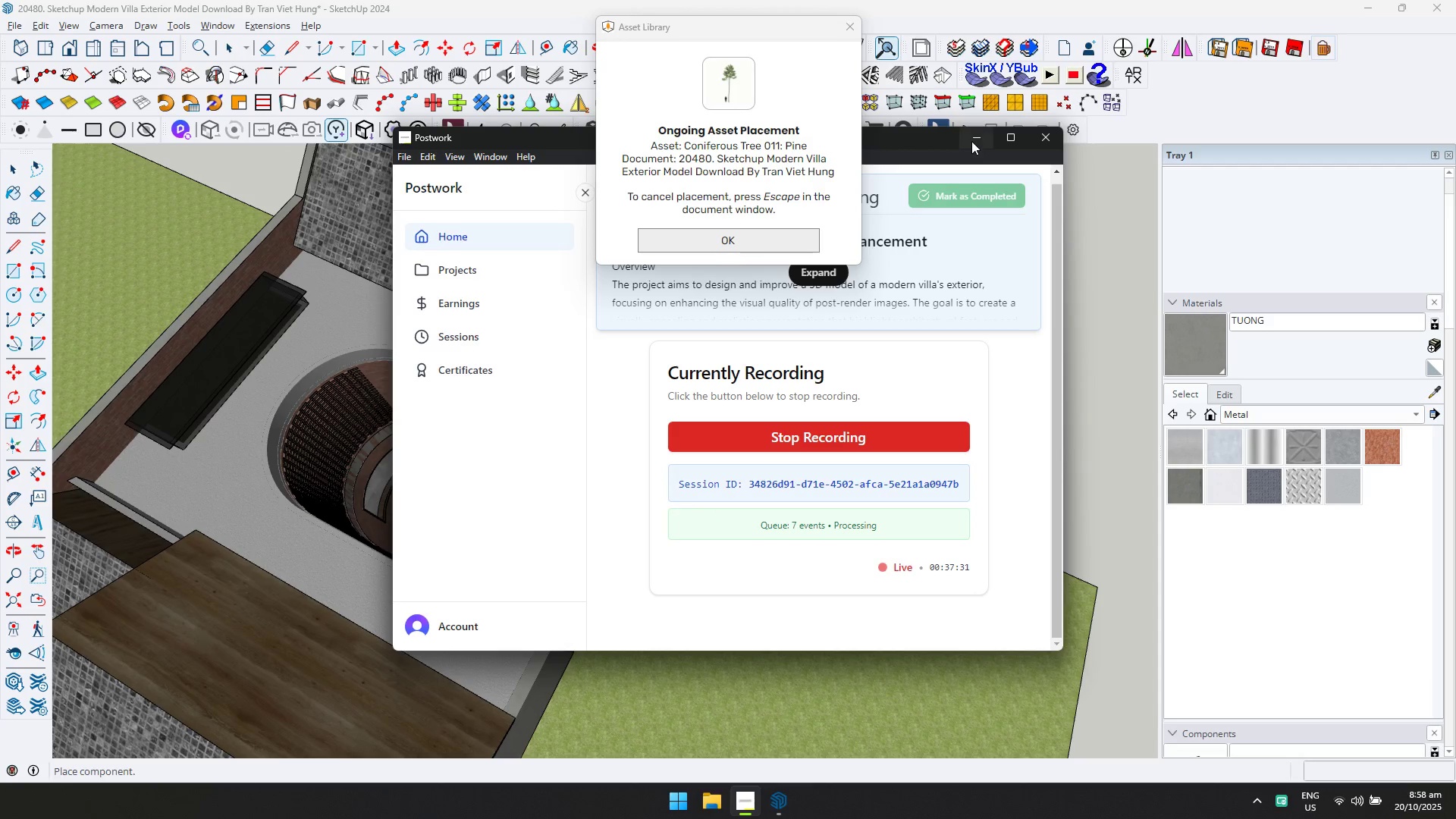 
left_click([971, 141])
 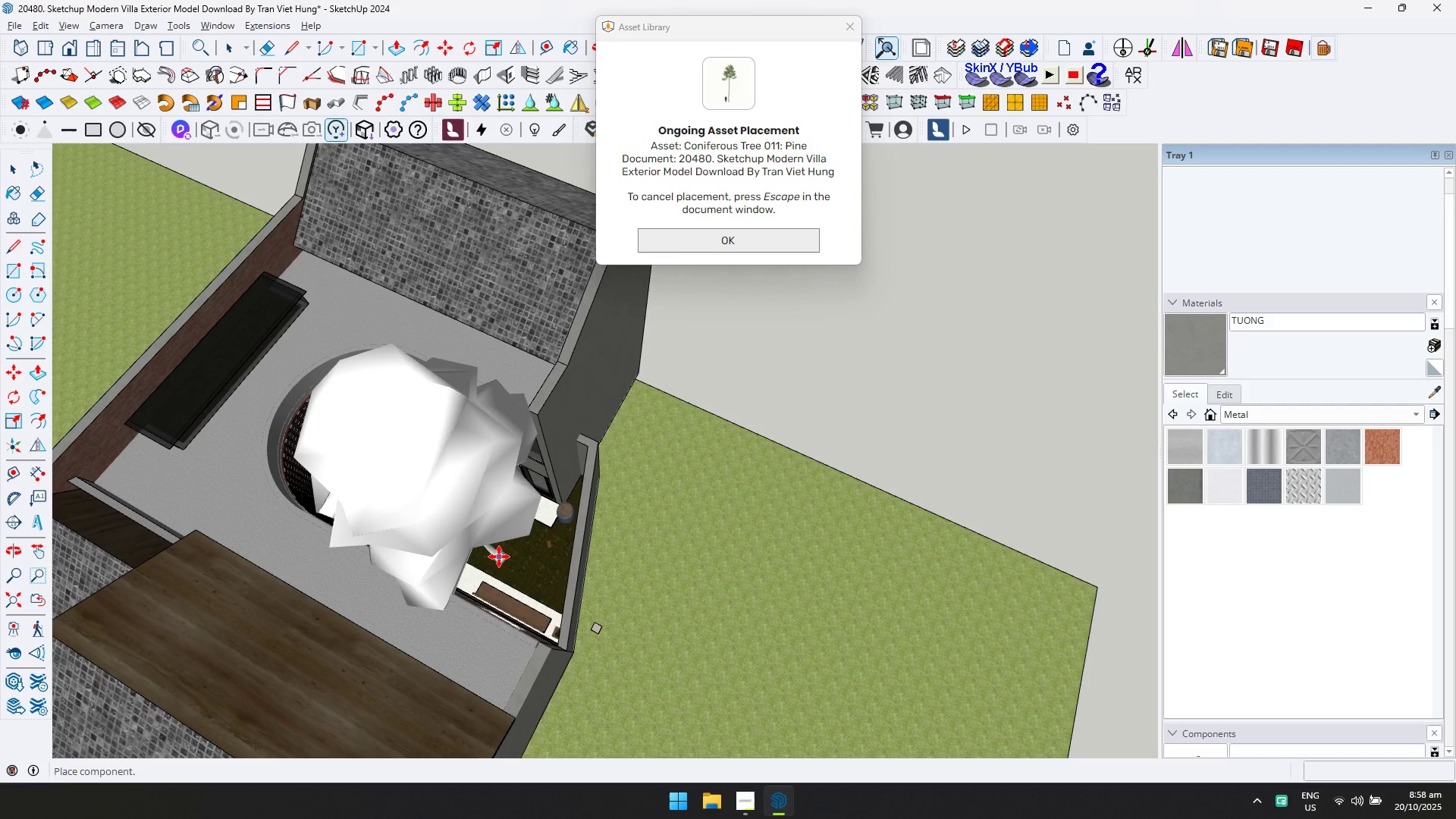 
left_click([501, 555])
 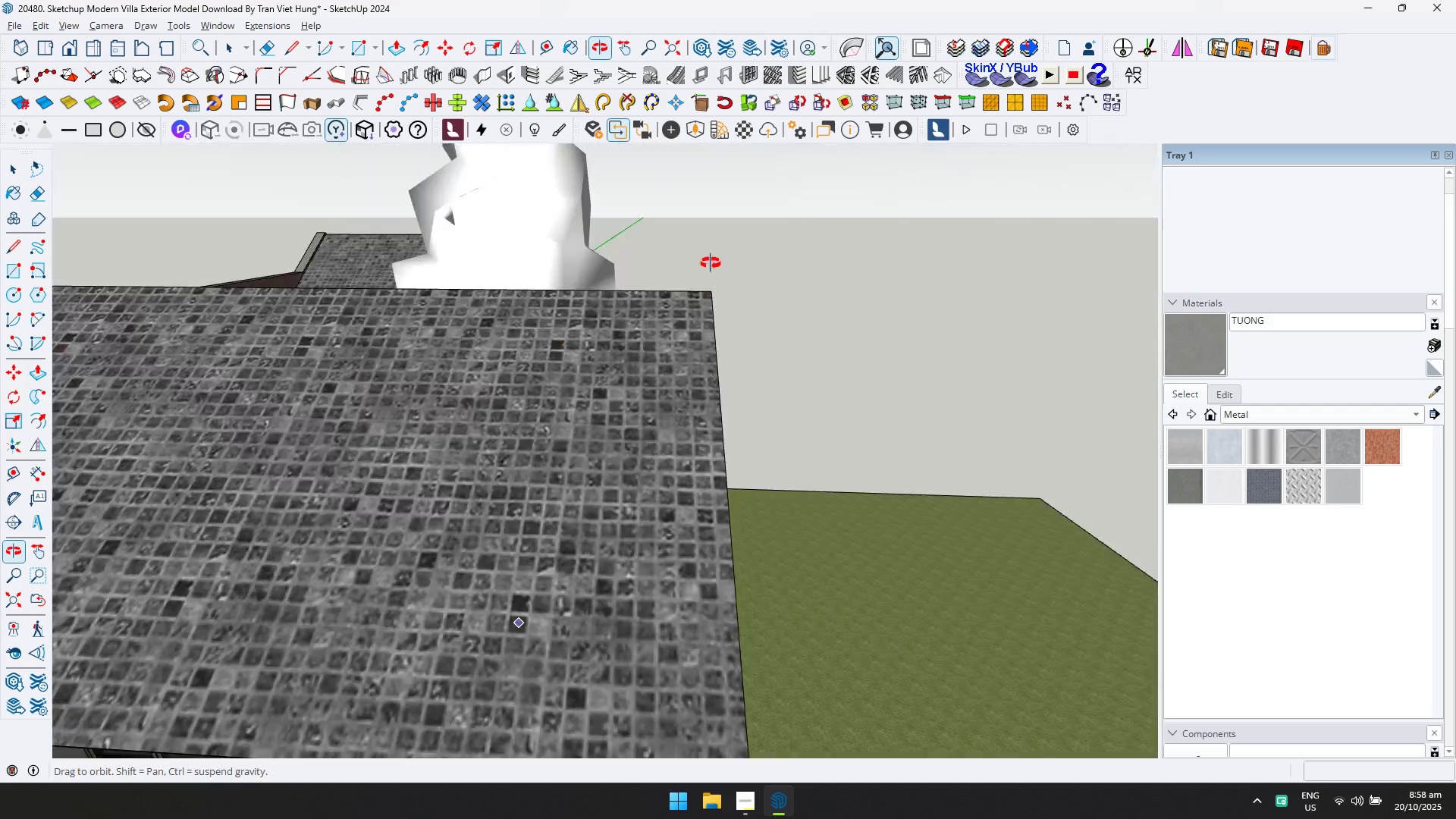 
scroll: coordinate [620, 417], scroll_direction: down, amount: 3.0
 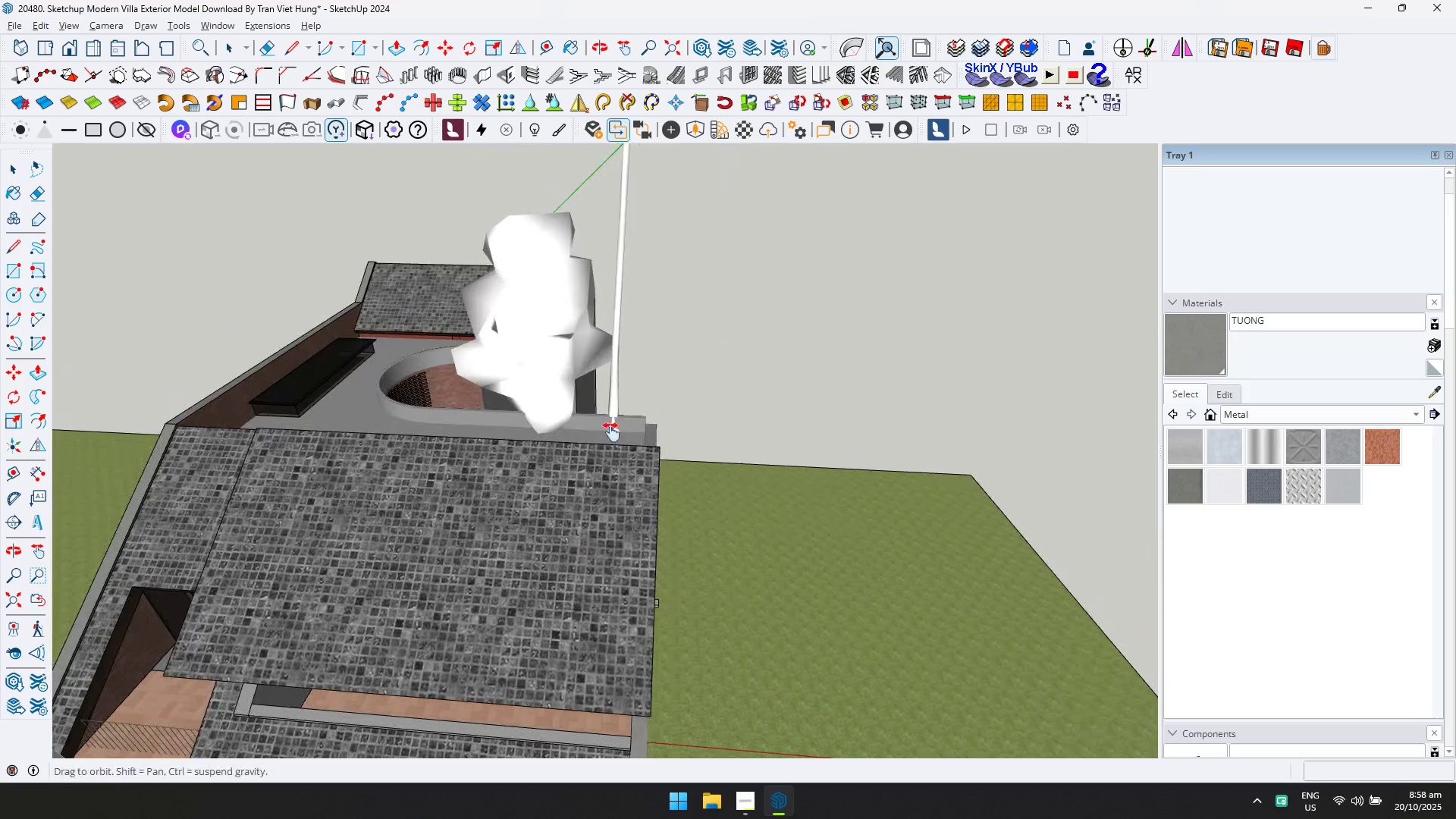 
key(Shift+ShiftLeft)
 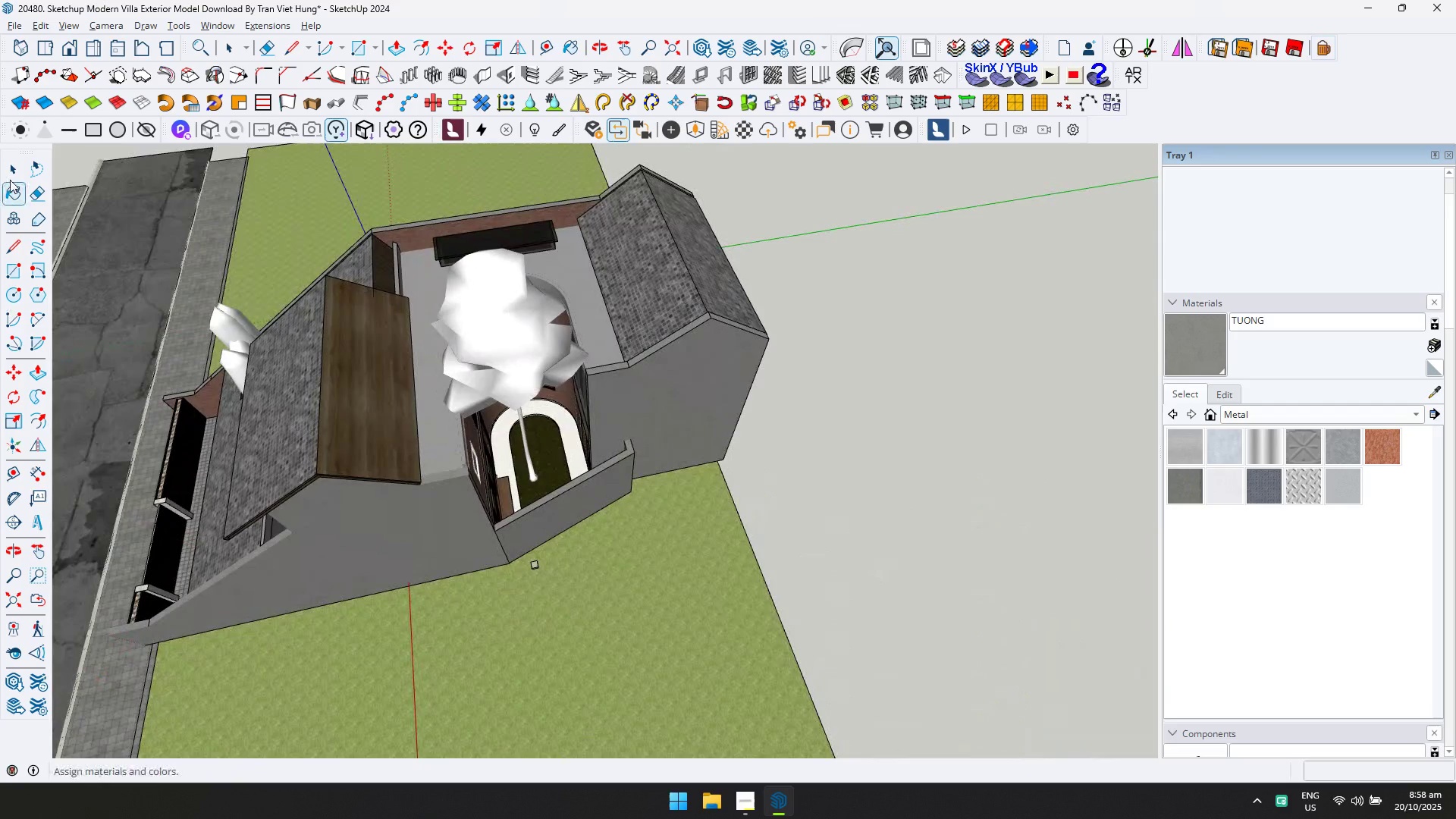 
scroll: coordinate [482, 438], scroll_direction: up, amount: 4.0
 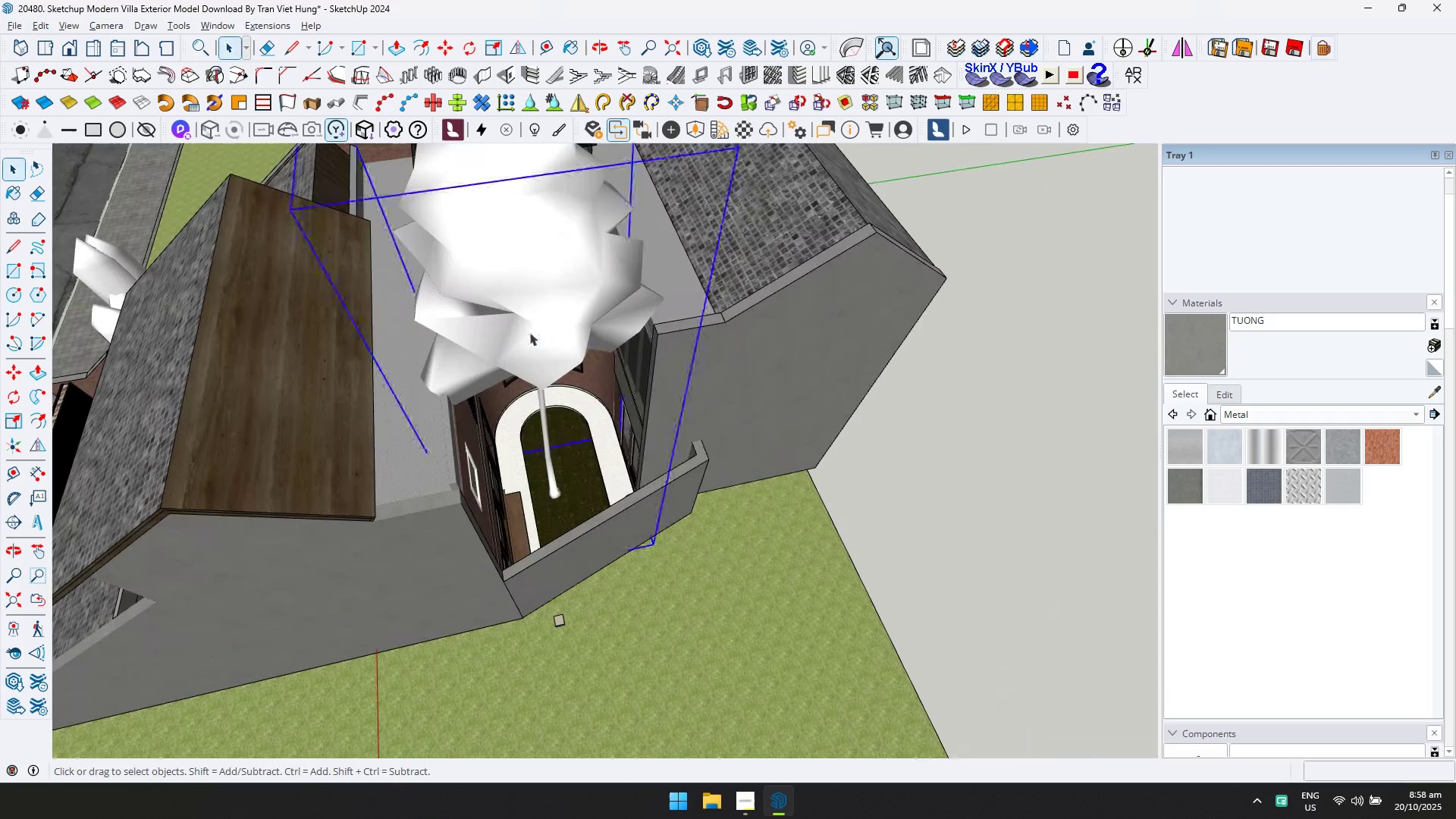 
left_click([529, 330])
 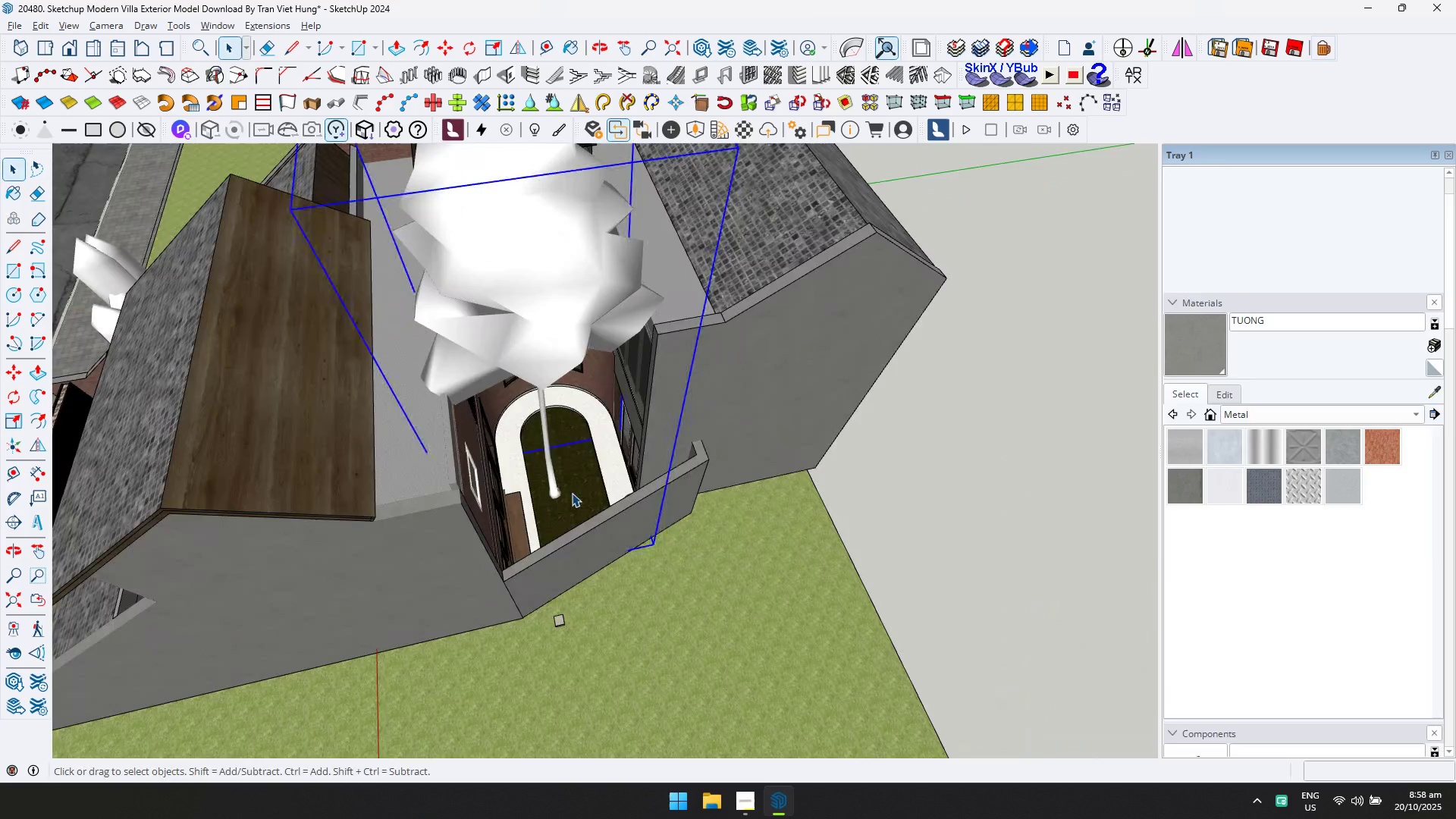 
key(Q)
 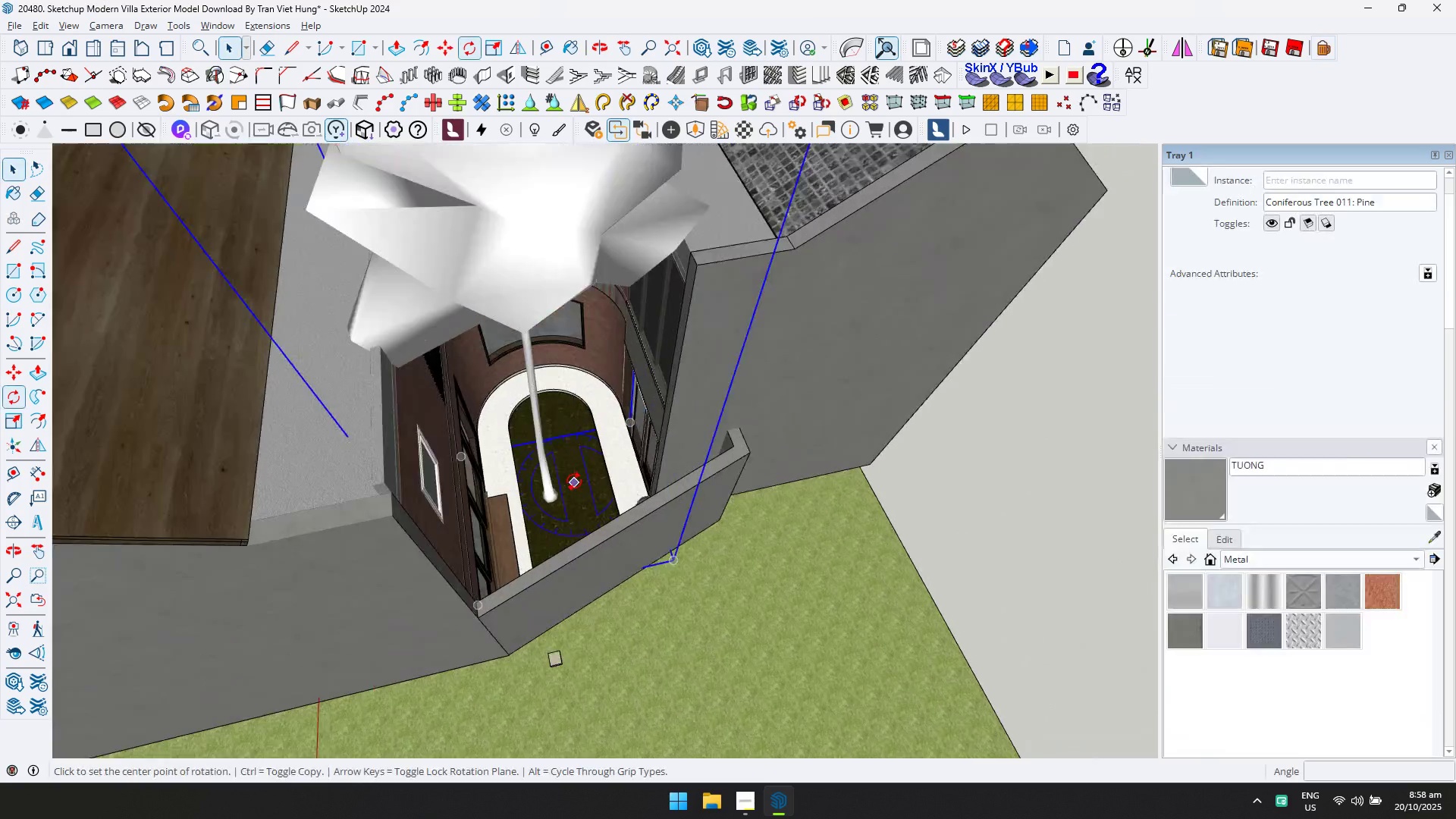 
scroll: coordinate [575, 480], scroll_direction: up, amount: 3.0
 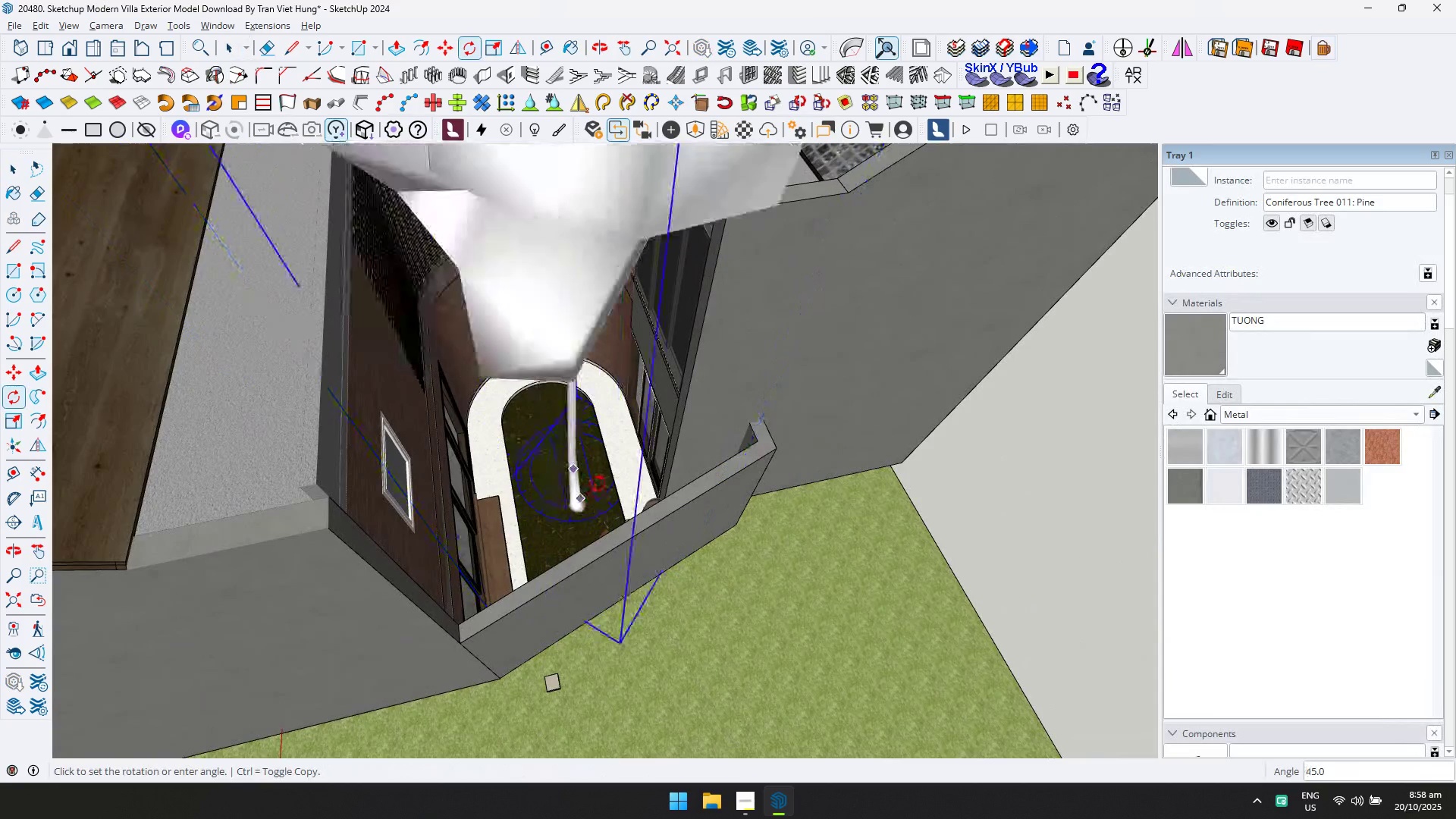 
left_click([598, 484])
 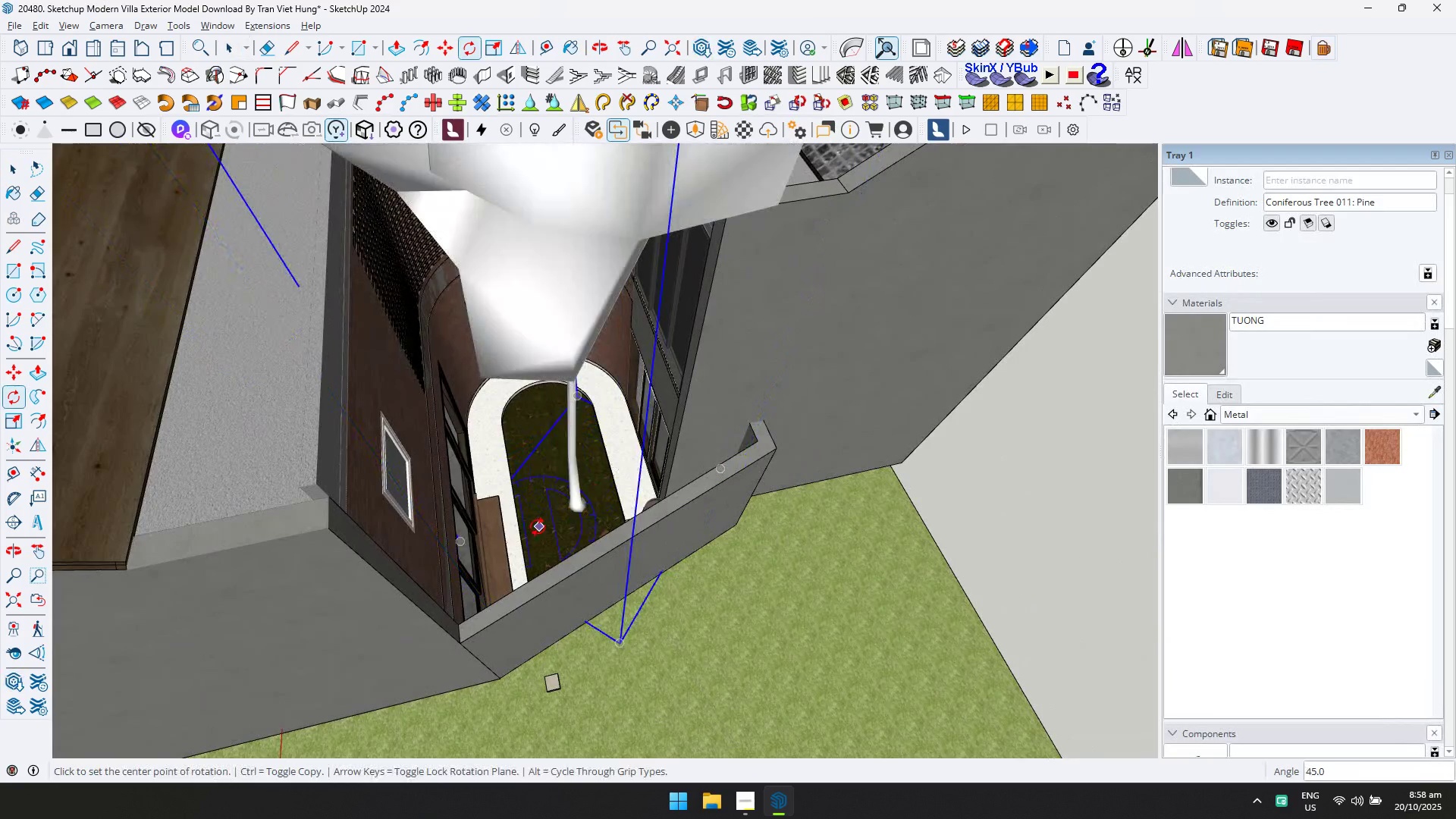 
key(M)
 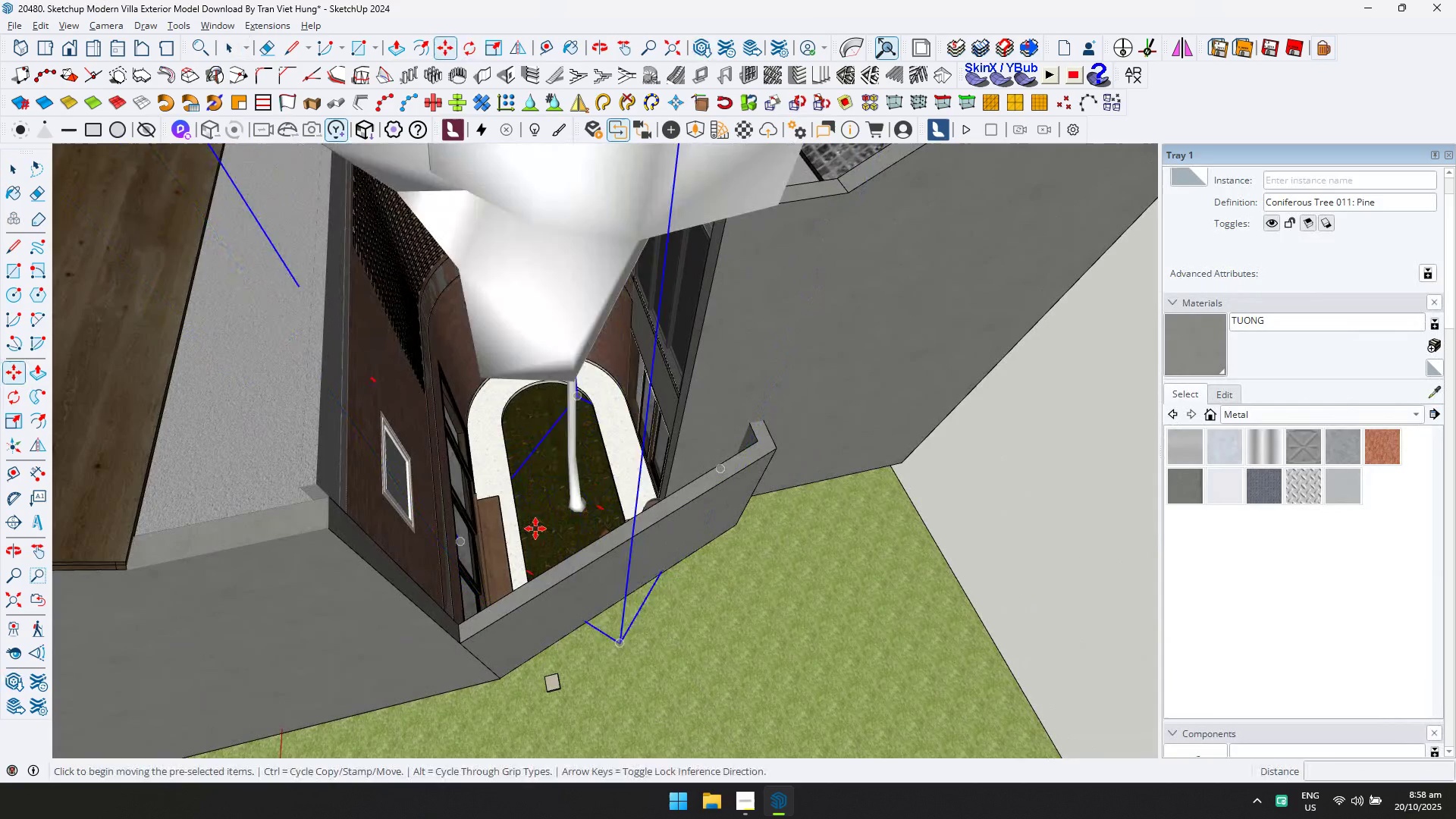 
left_click([535, 529])
 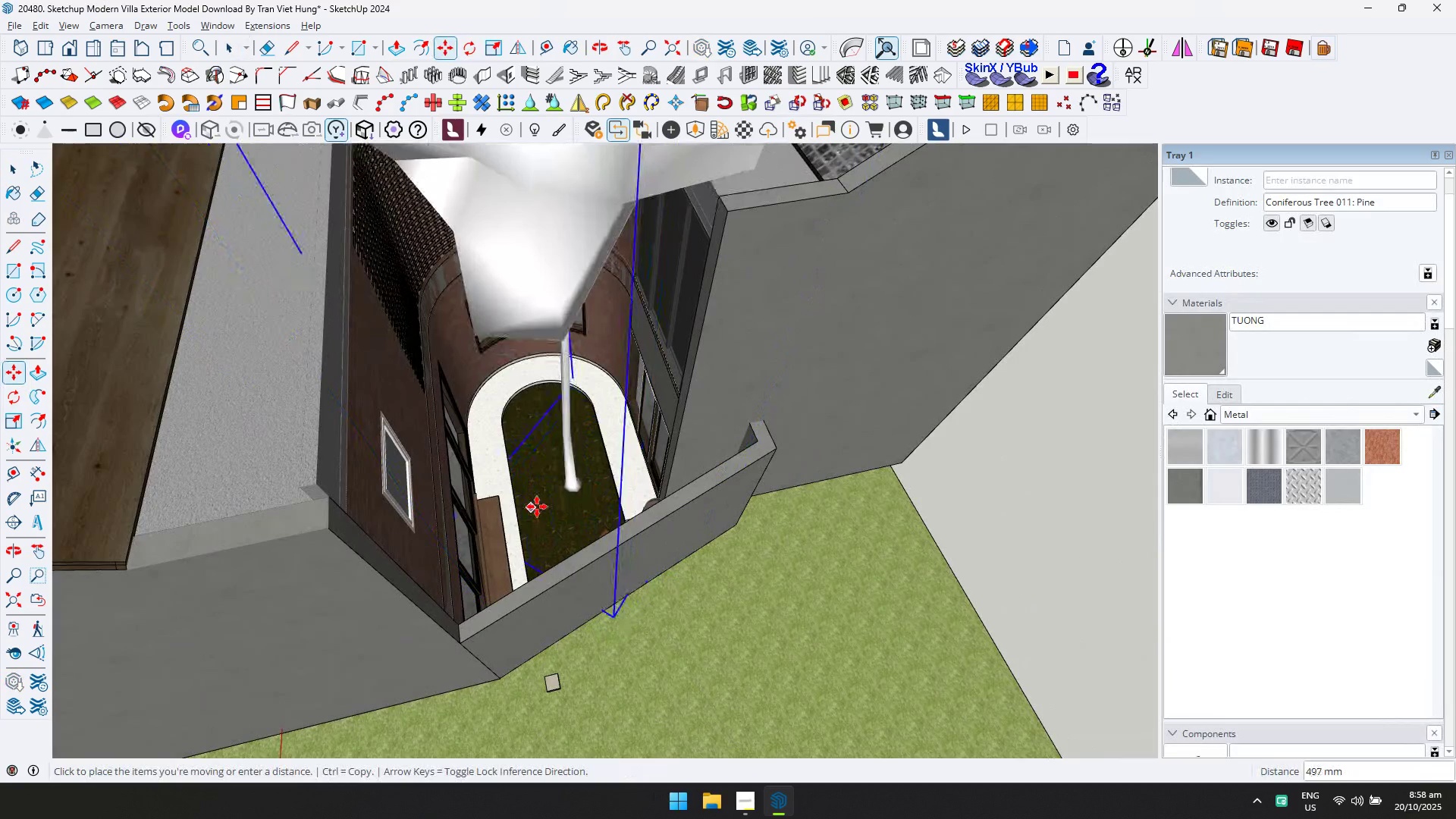 
left_click([537, 507])
 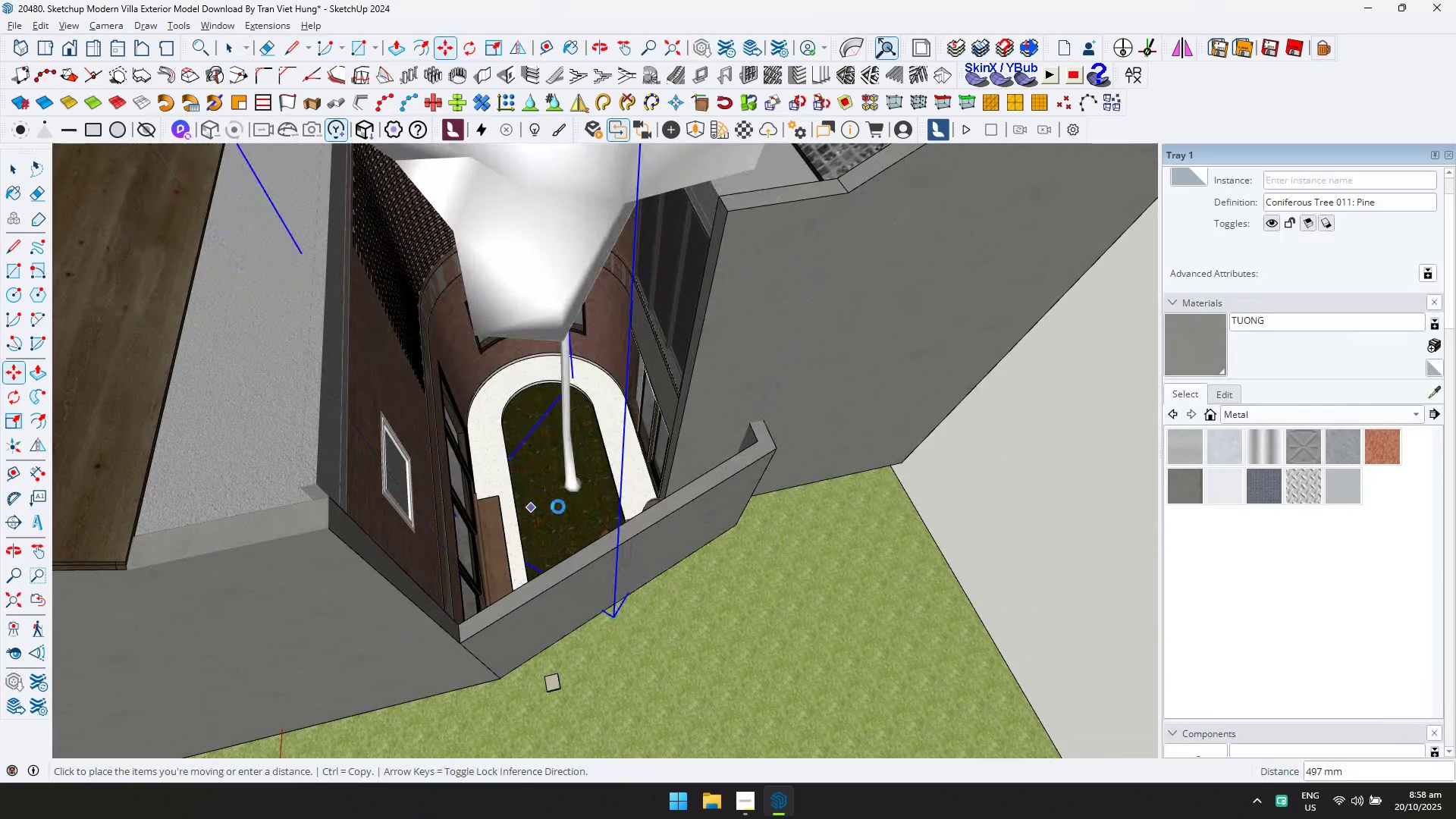 
scroll: coordinate [720, 565], scroll_direction: down, amount: 4.0
 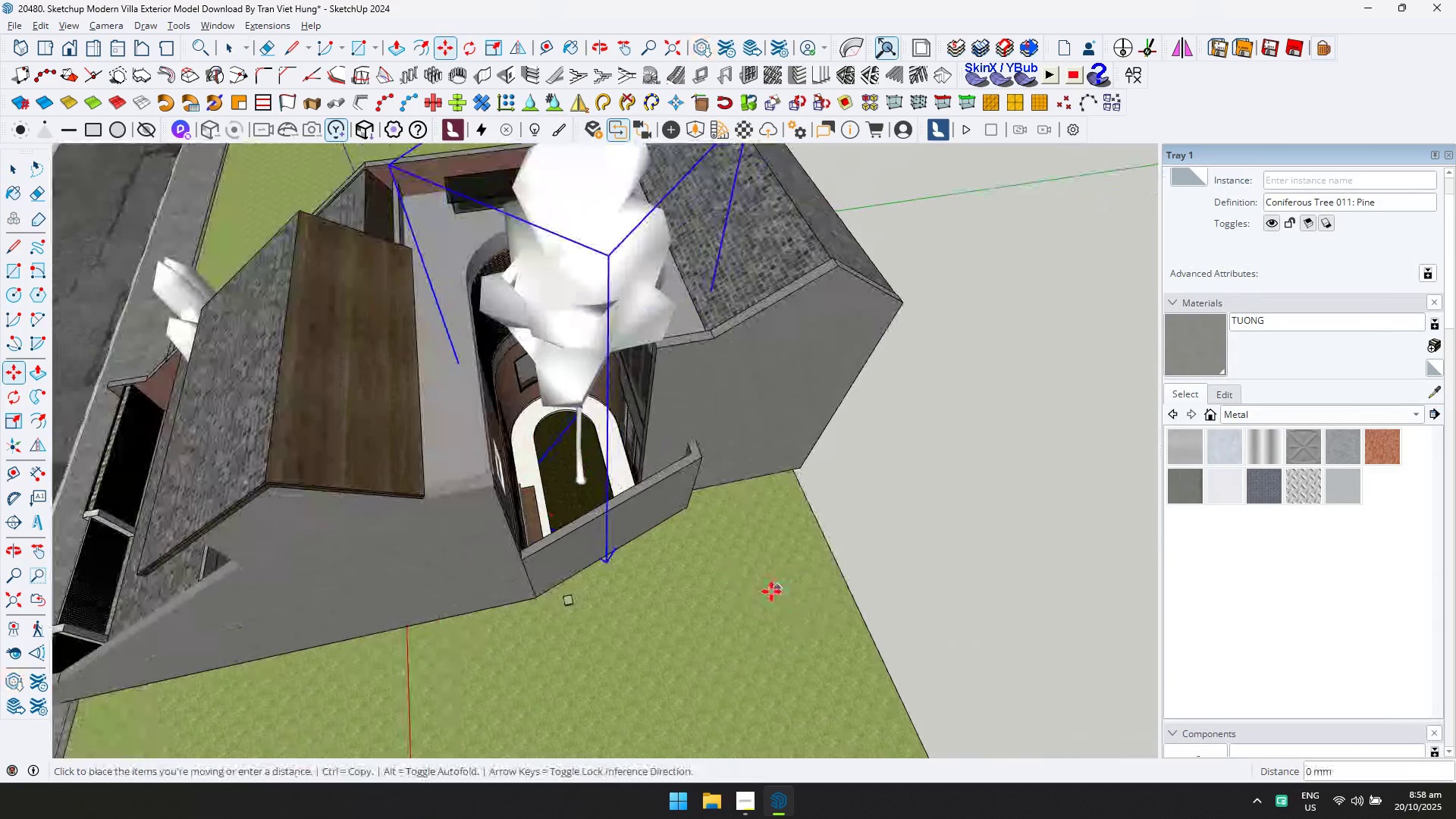 
key(Shift+ShiftLeft)
 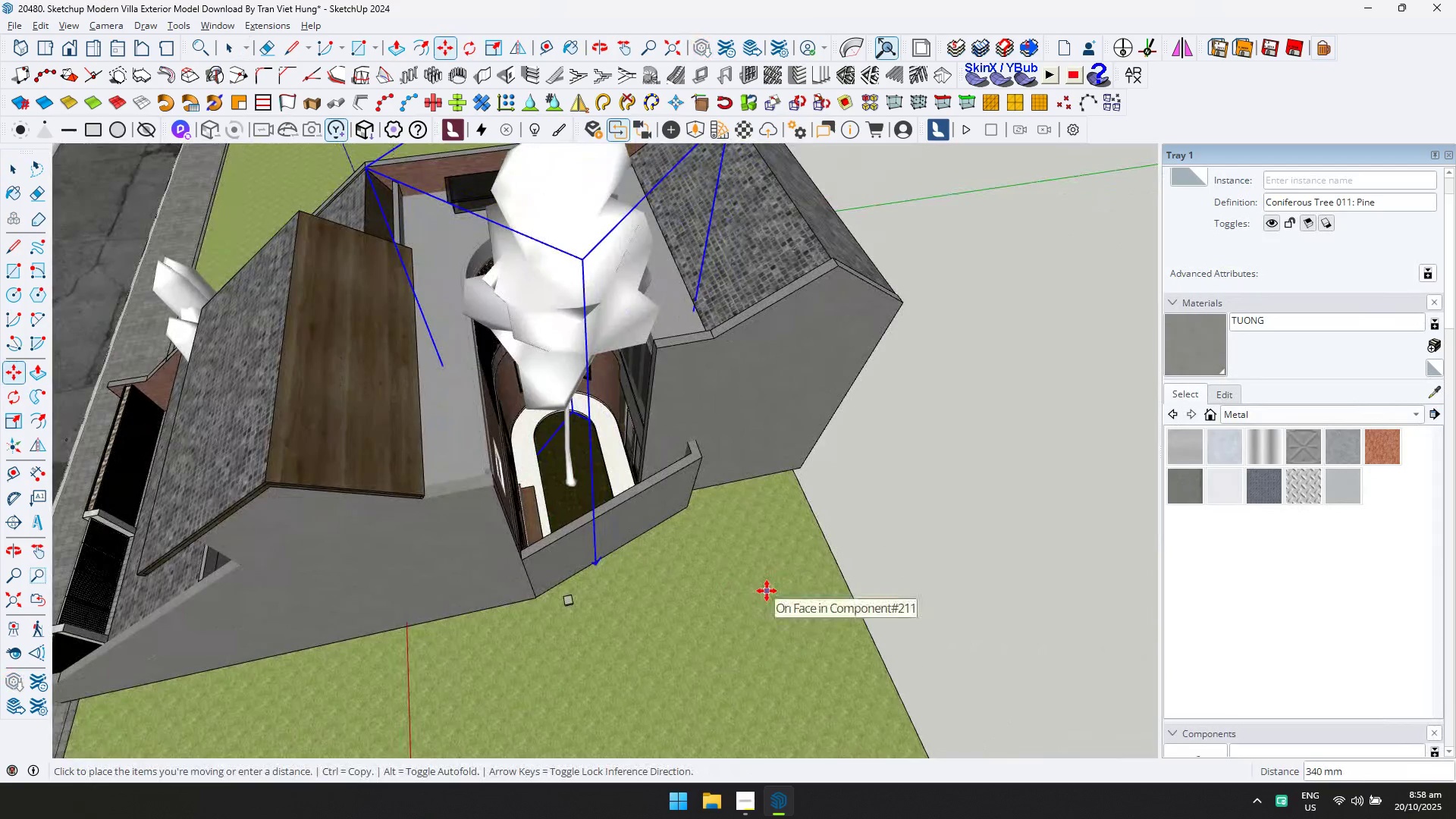 
left_click([764, 591])
 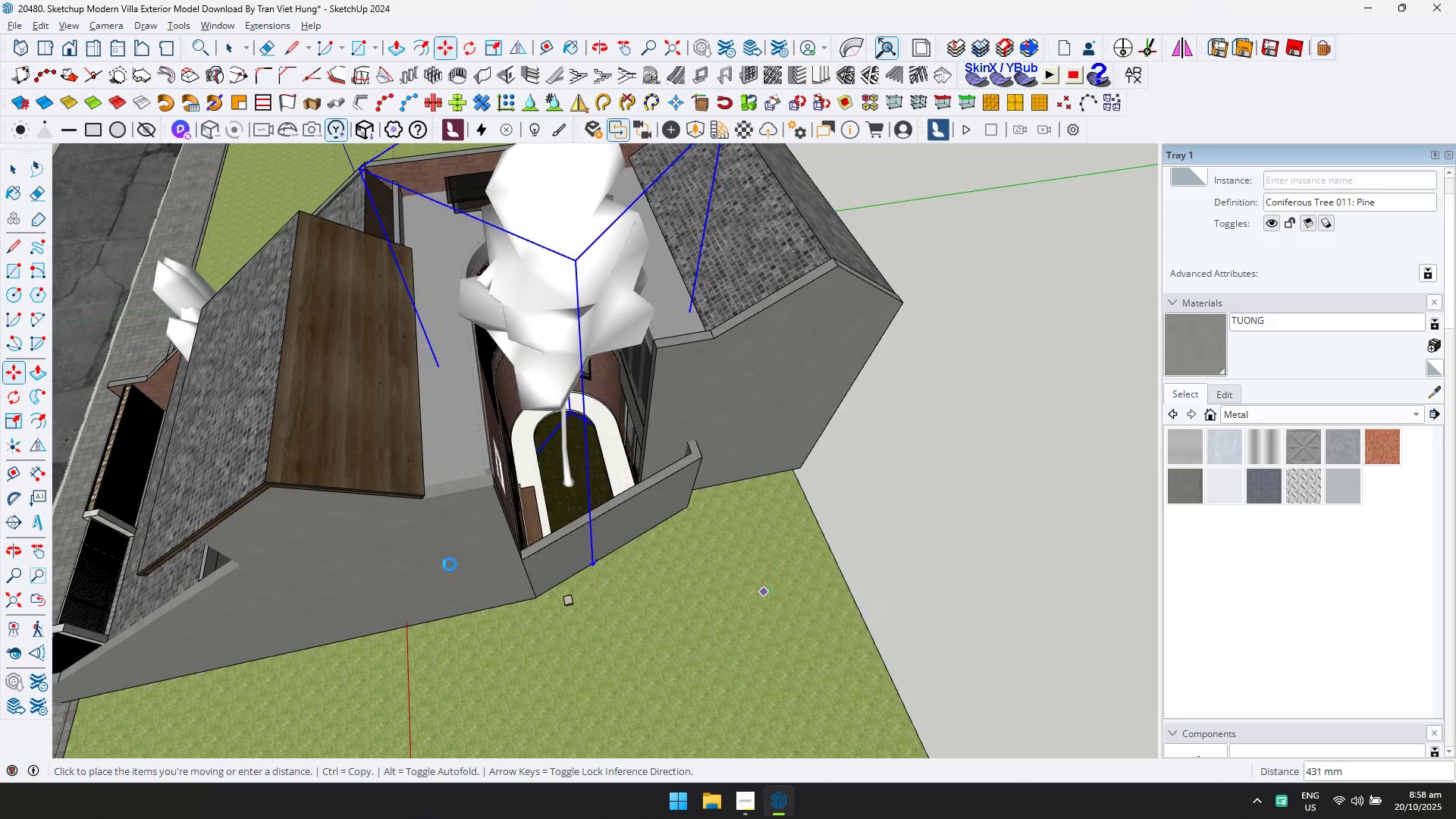 
scroll: coordinate [450, 564], scroll_direction: down, amount: 3.0
 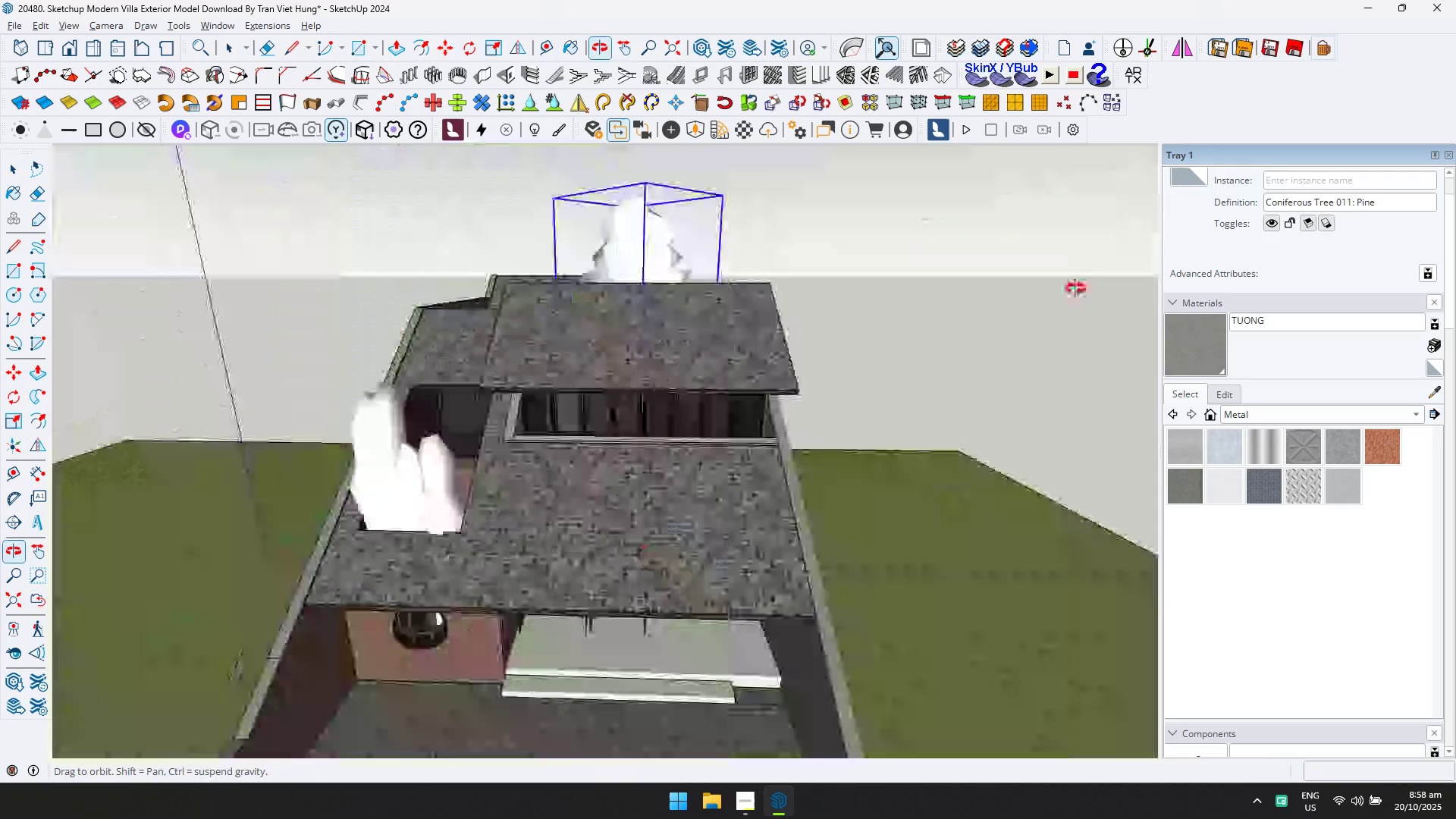 
key(Shift+ShiftLeft)
 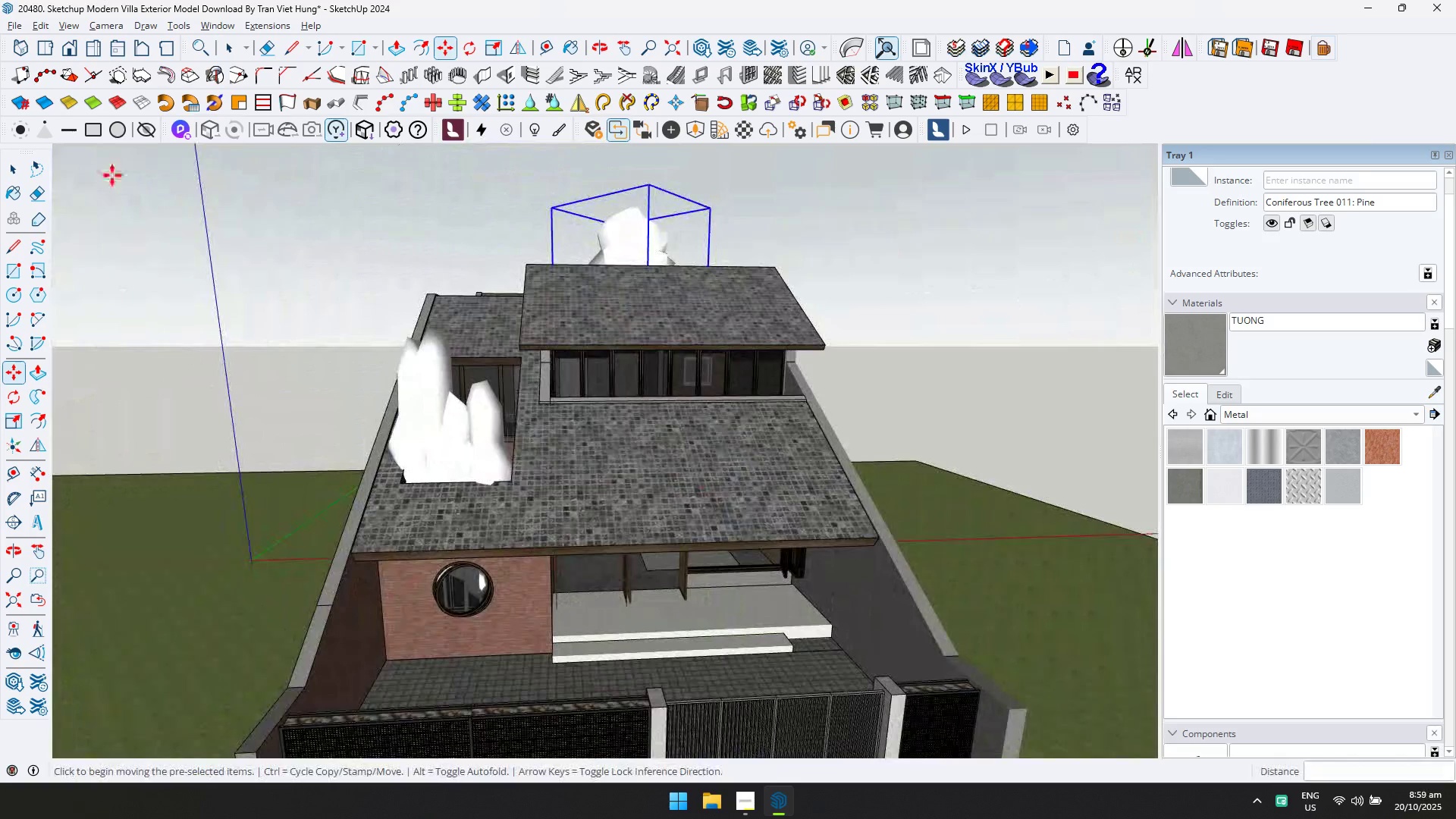 
left_click([12, 166])
 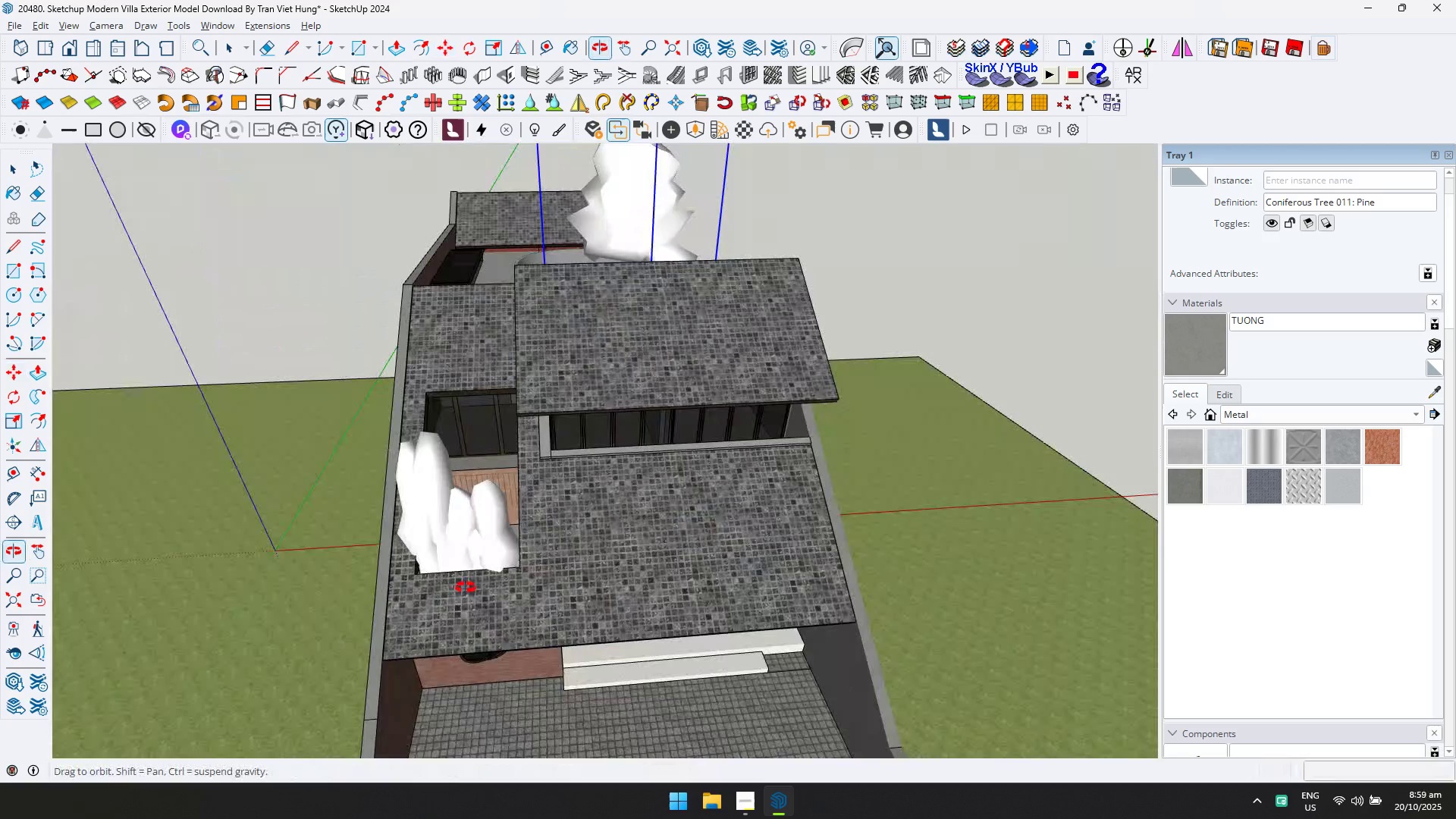 
key(Shift+ShiftLeft)
 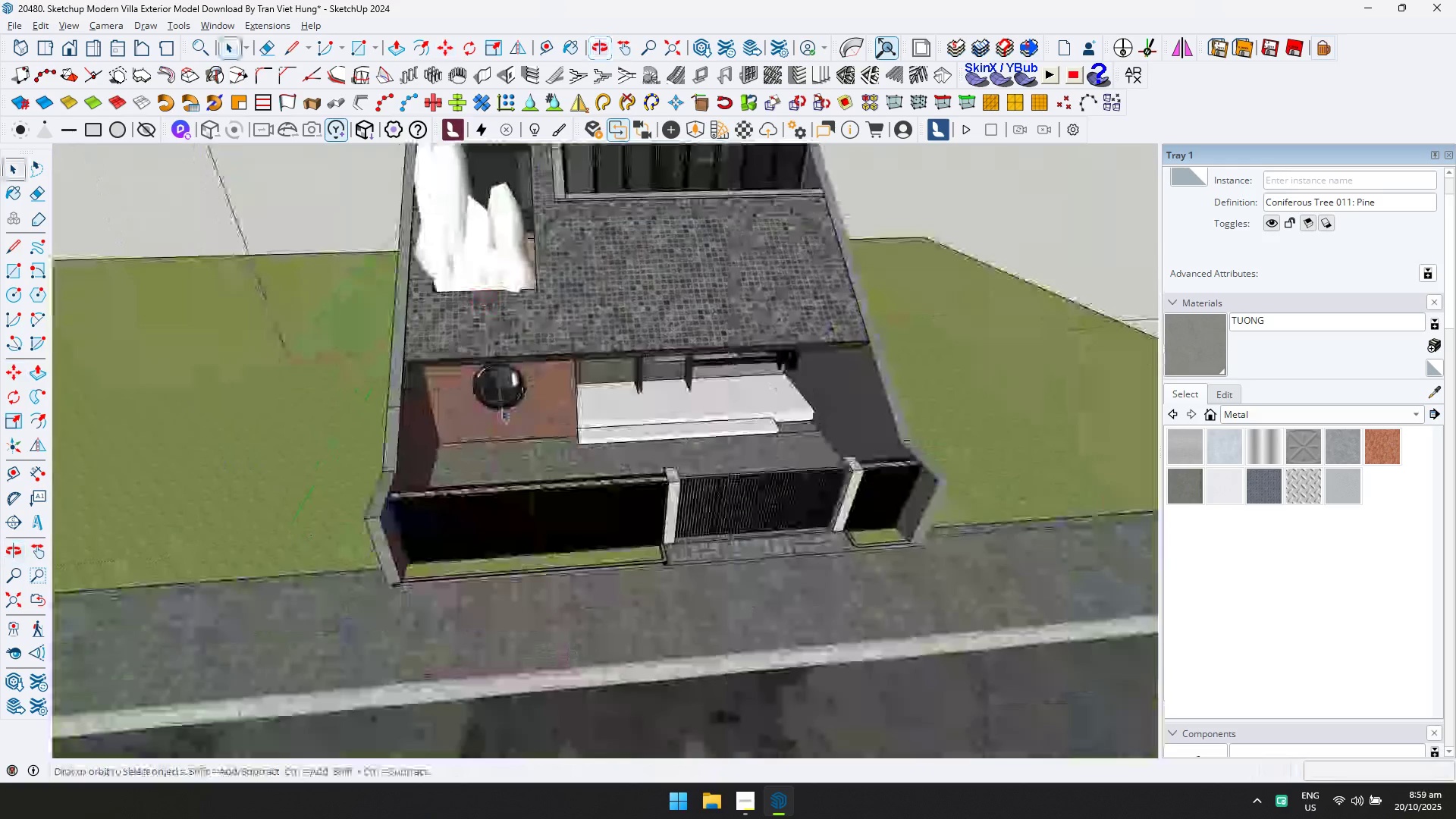 
scroll: coordinate [807, 259], scroll_direction: up, amount: 9.0
 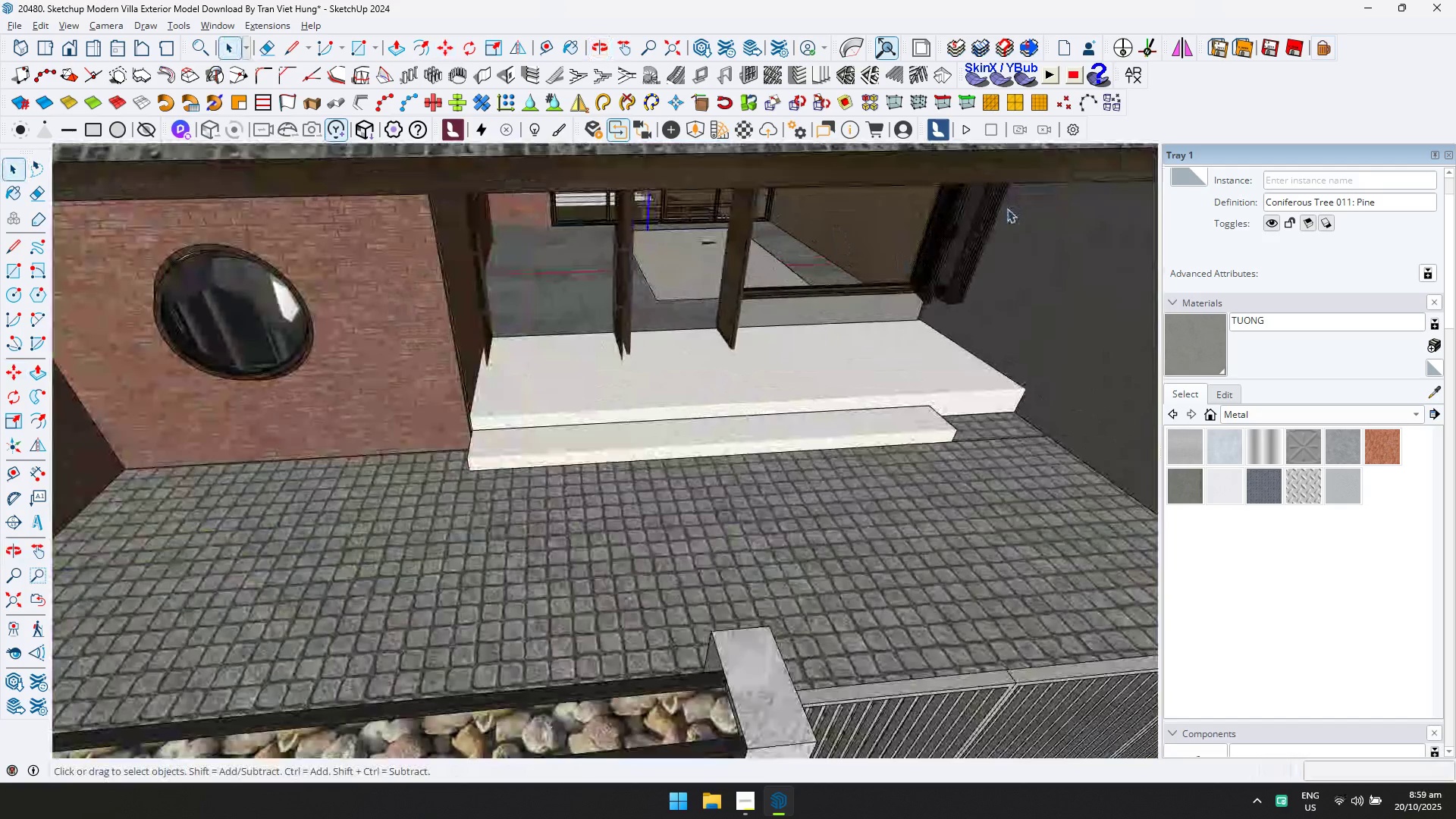 
scroll: coordinate [687, 453], scroll_direction: down, amount: 5.0
 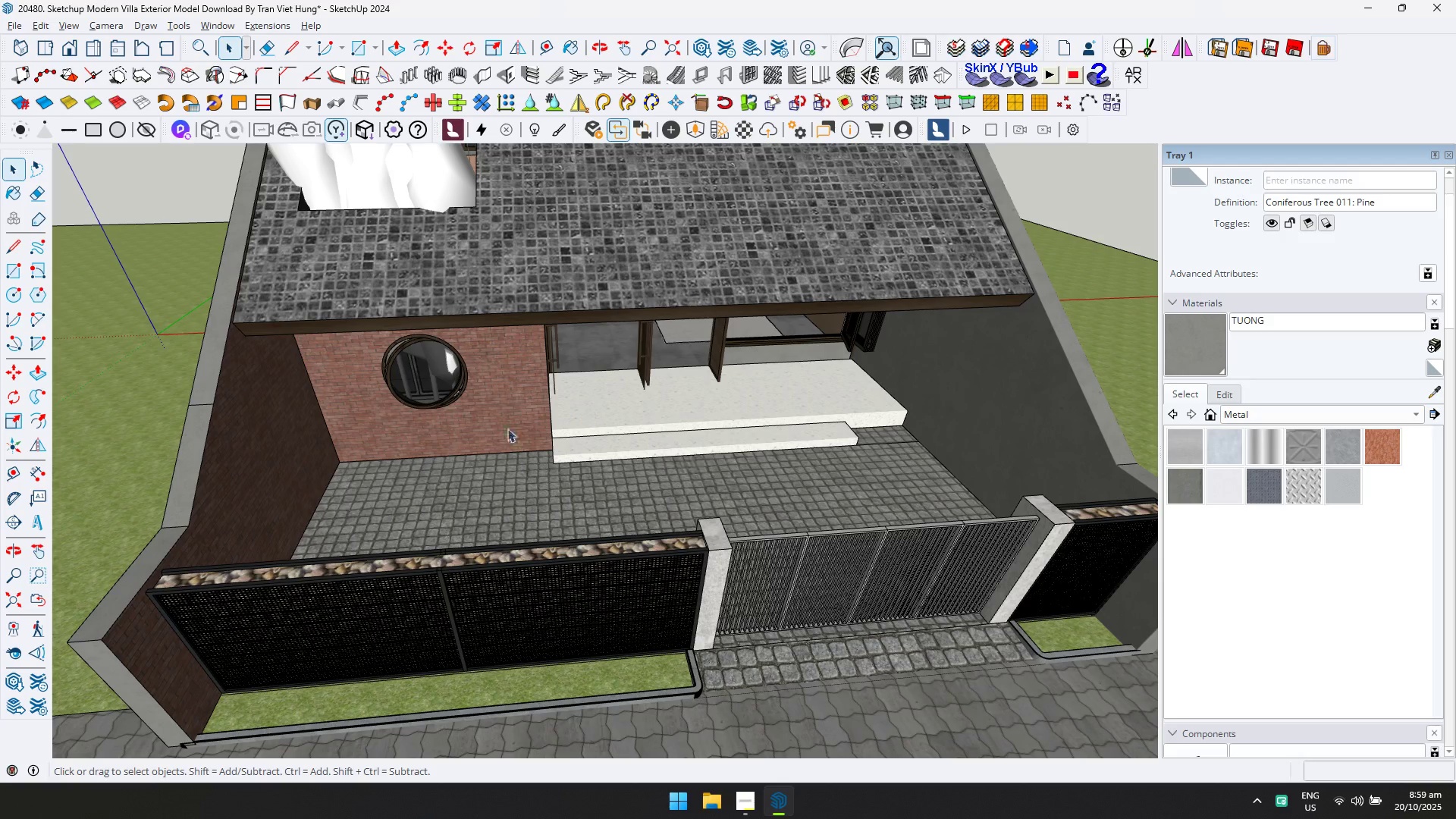 
hold_key(key=ShiftLeft, duration=0.34)
 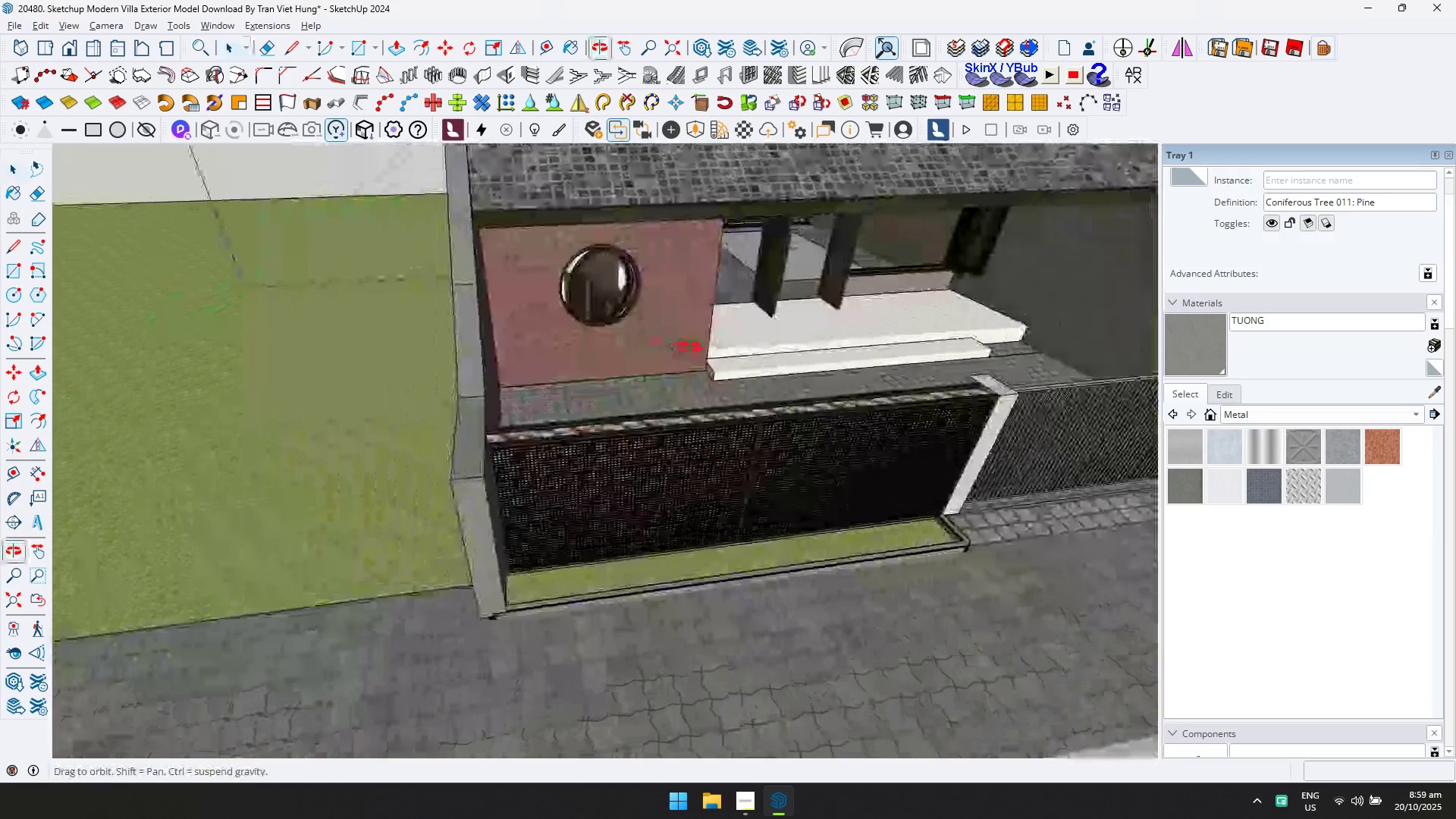 
scroll: coordinate [691, 348], scroll_direction: down, amount: 1.0
 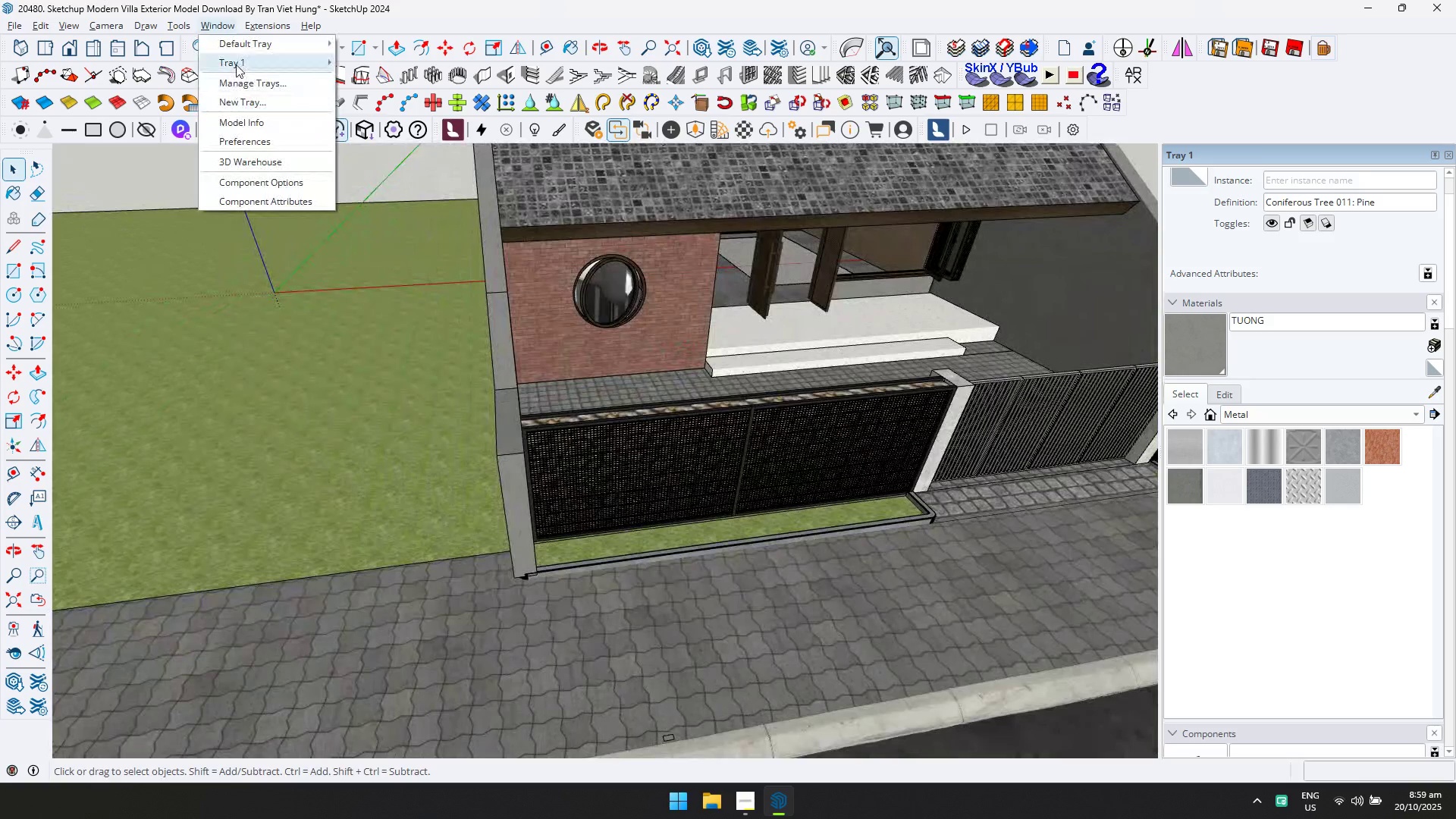 
left_click([253, 170])
 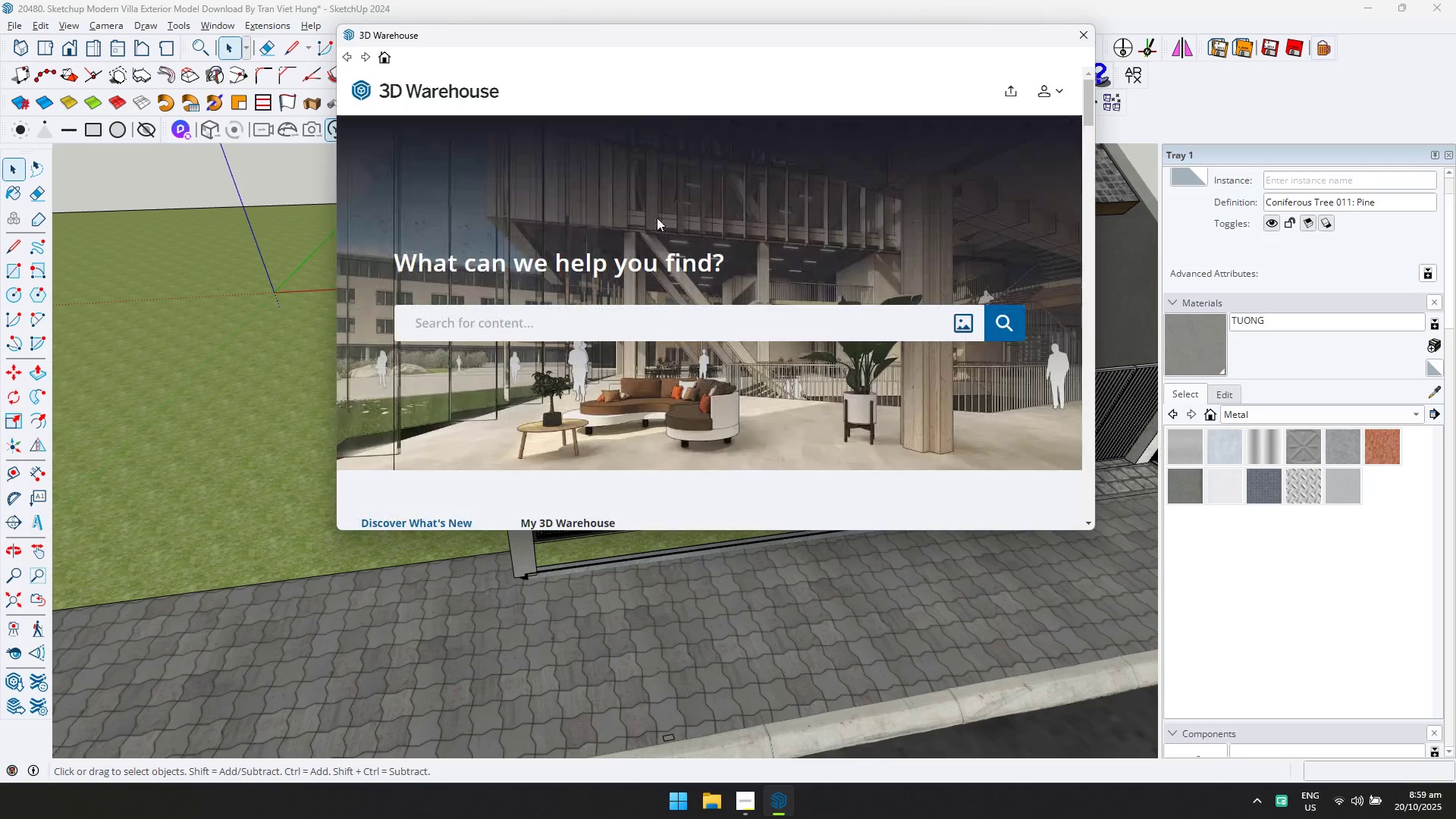 
left_click([647, 328])
 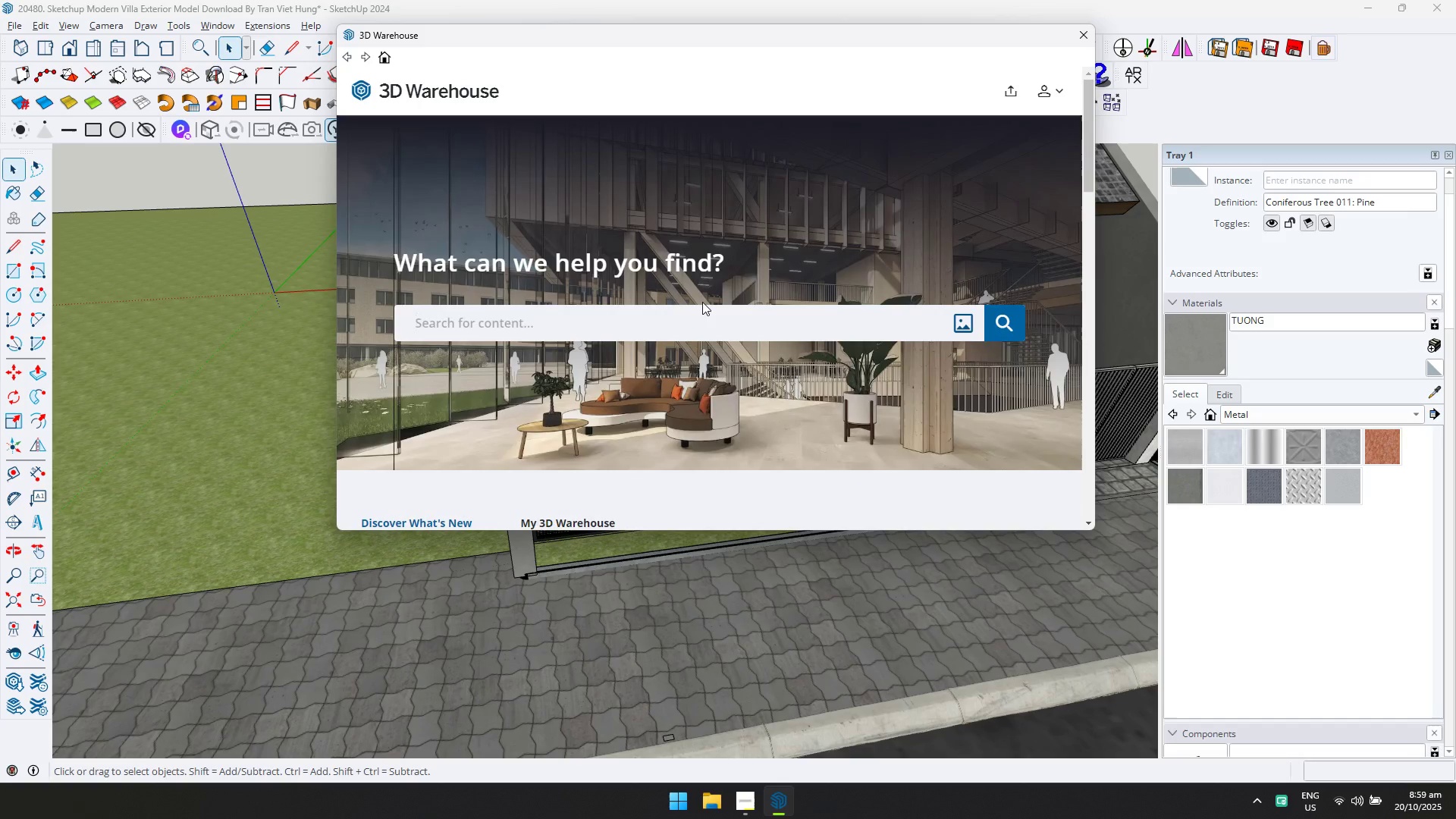 
type(plants)
 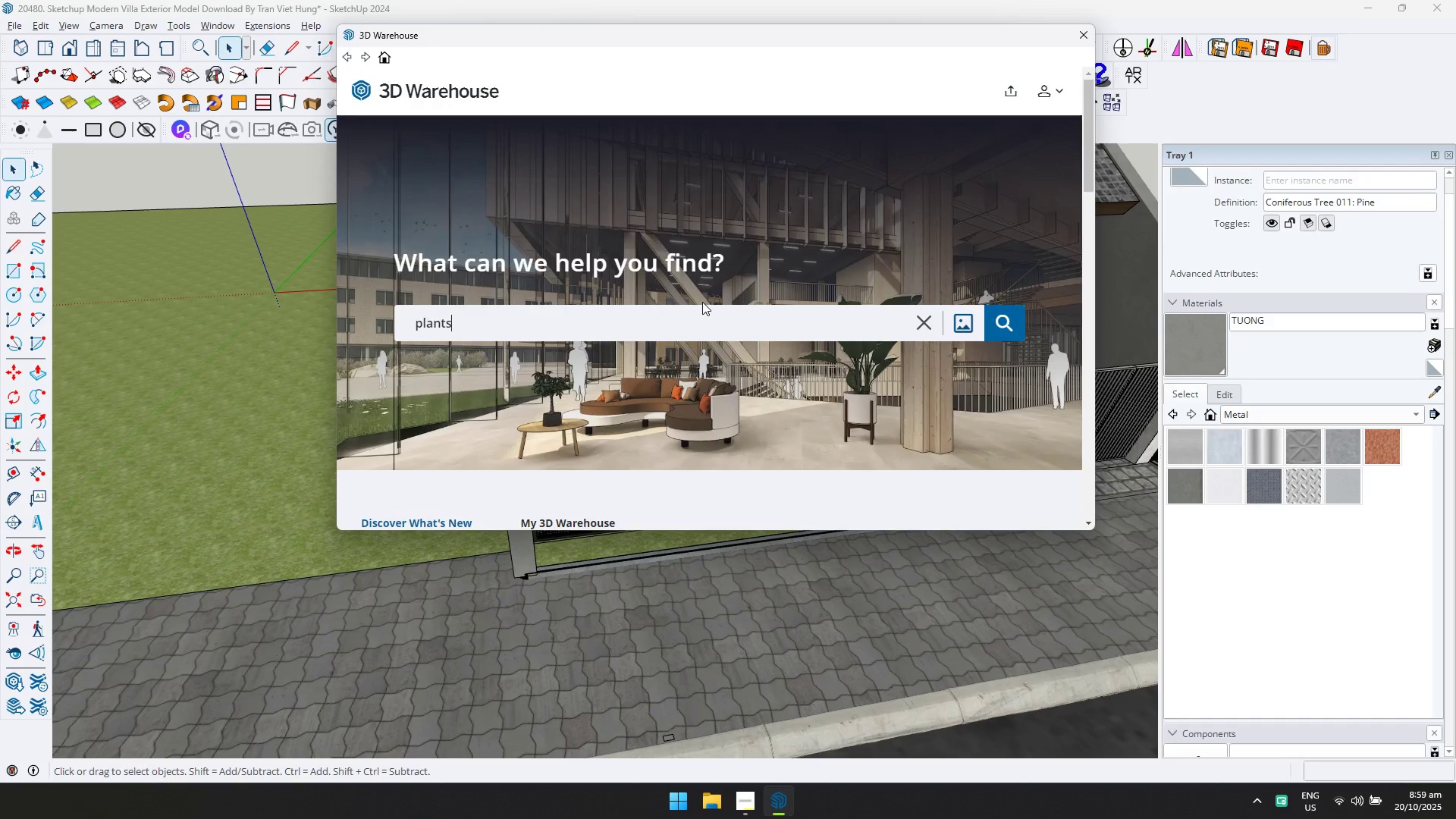 
key(Enter)
 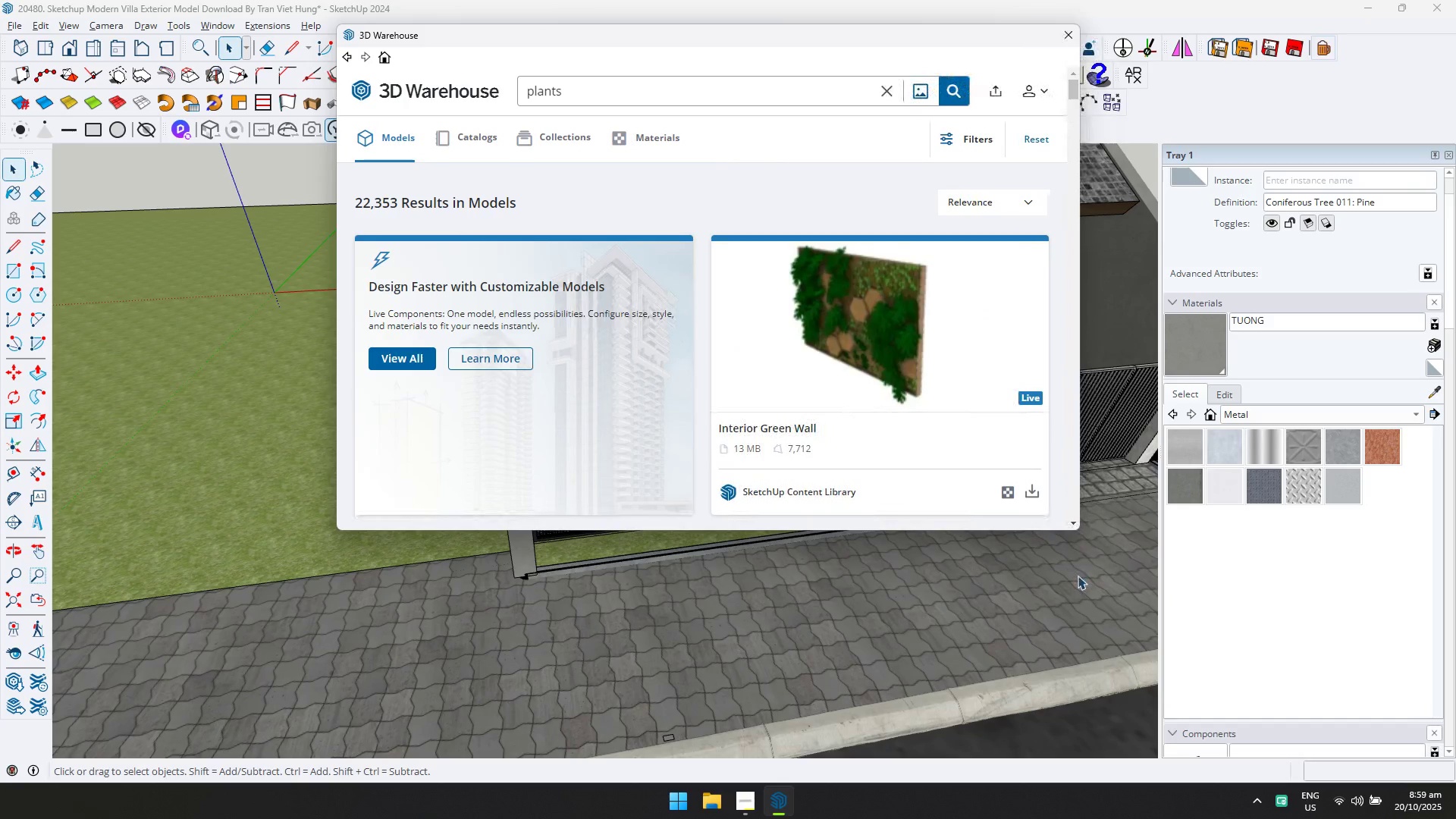 
scroll: coordinate [843, 447], scroll_direction: down, amount: 6.0
 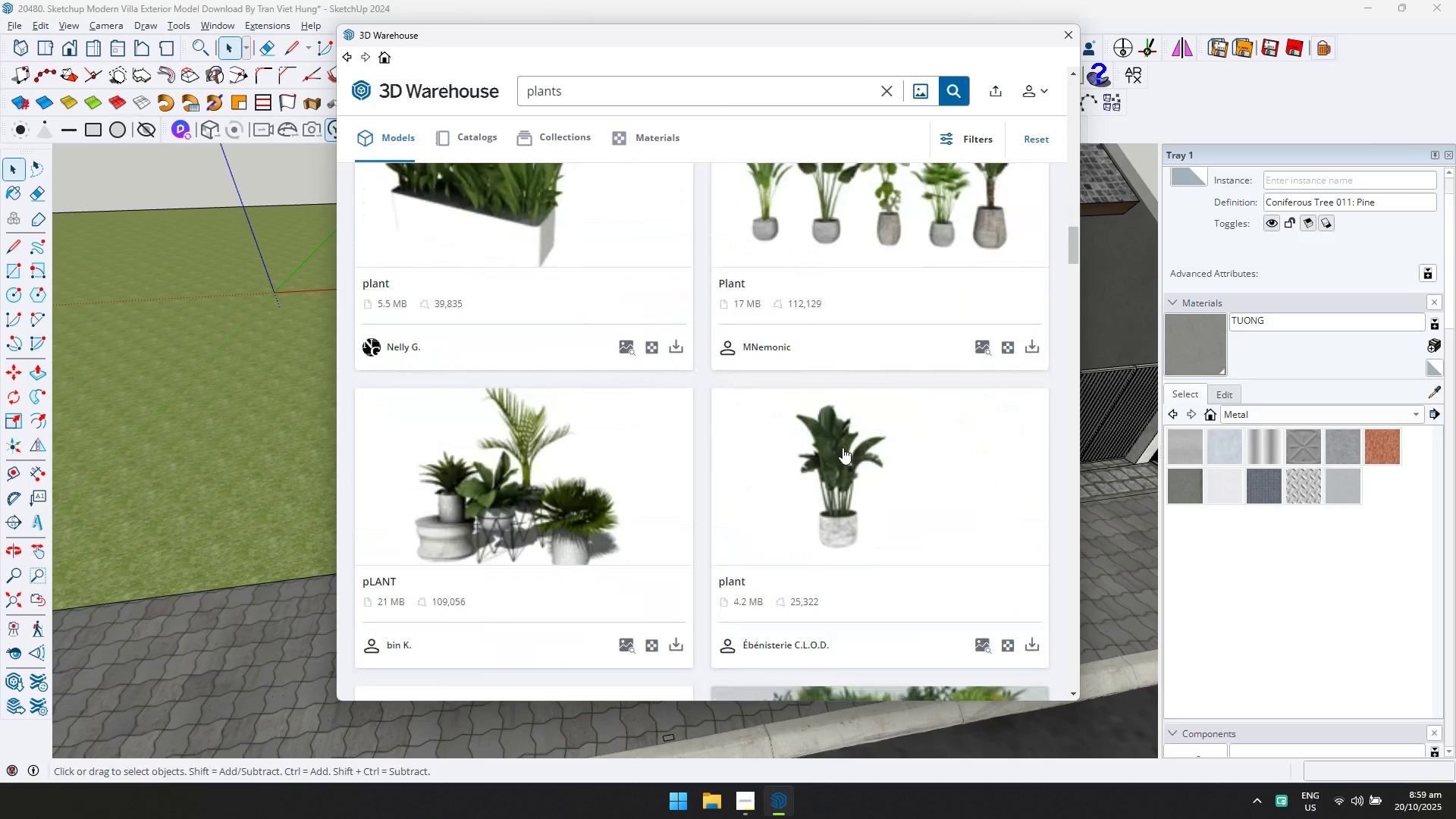 
left_click([848, 457])
 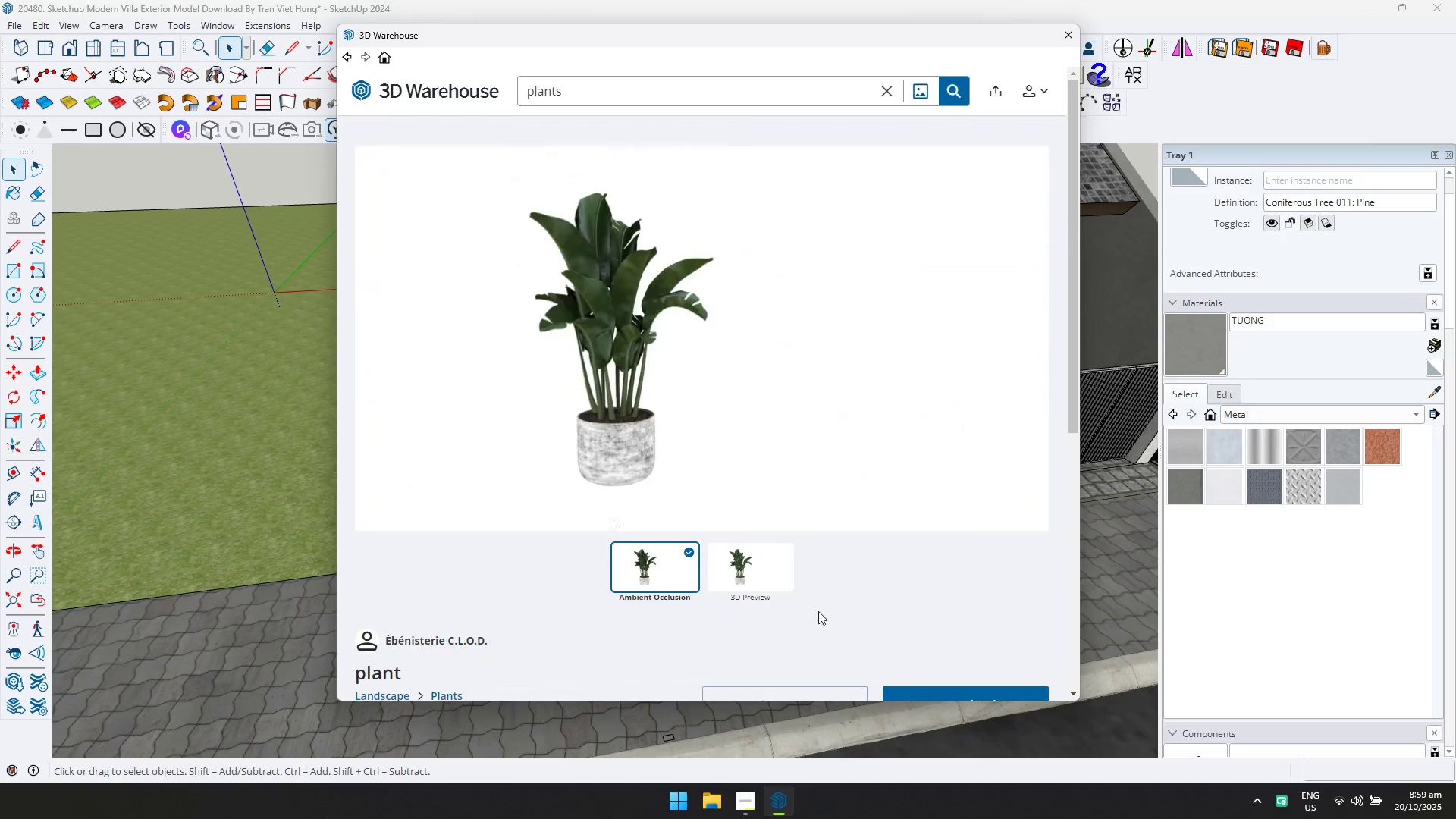 
scroll: coordinate [847, 604], scroll_direction: down, amount: 1.0
 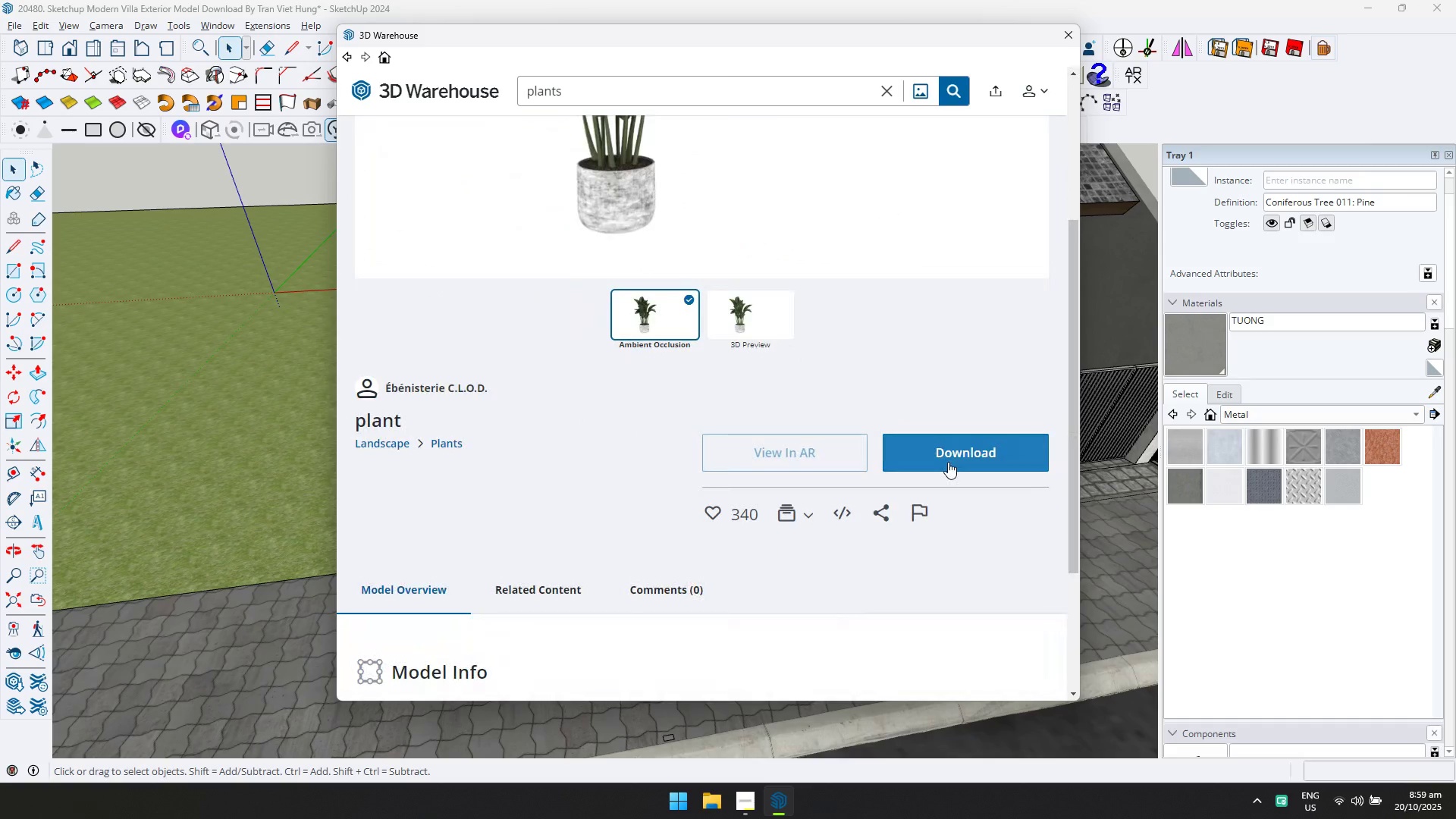 
left_click([948, 462])
 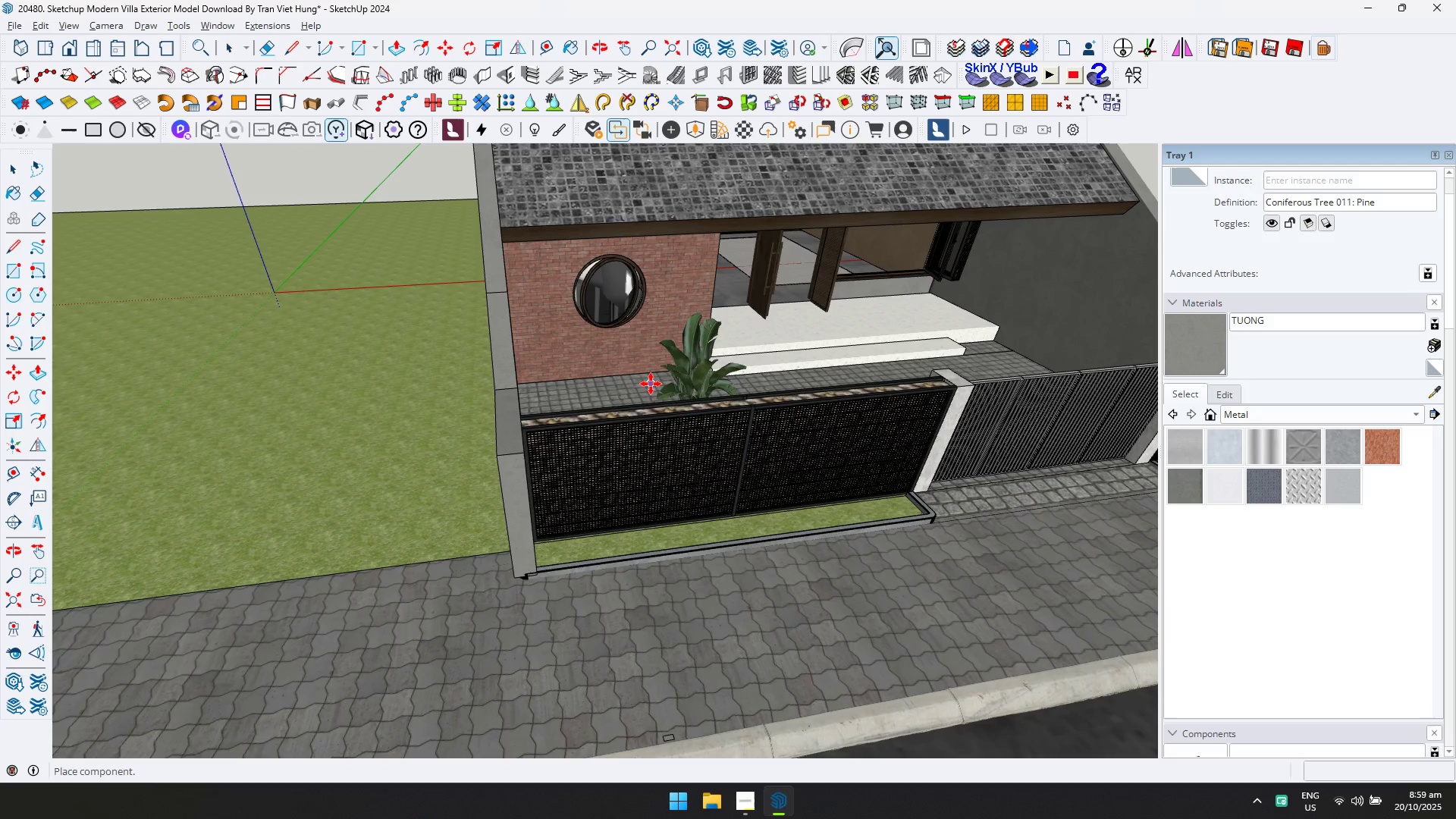 
wait(19.41)
 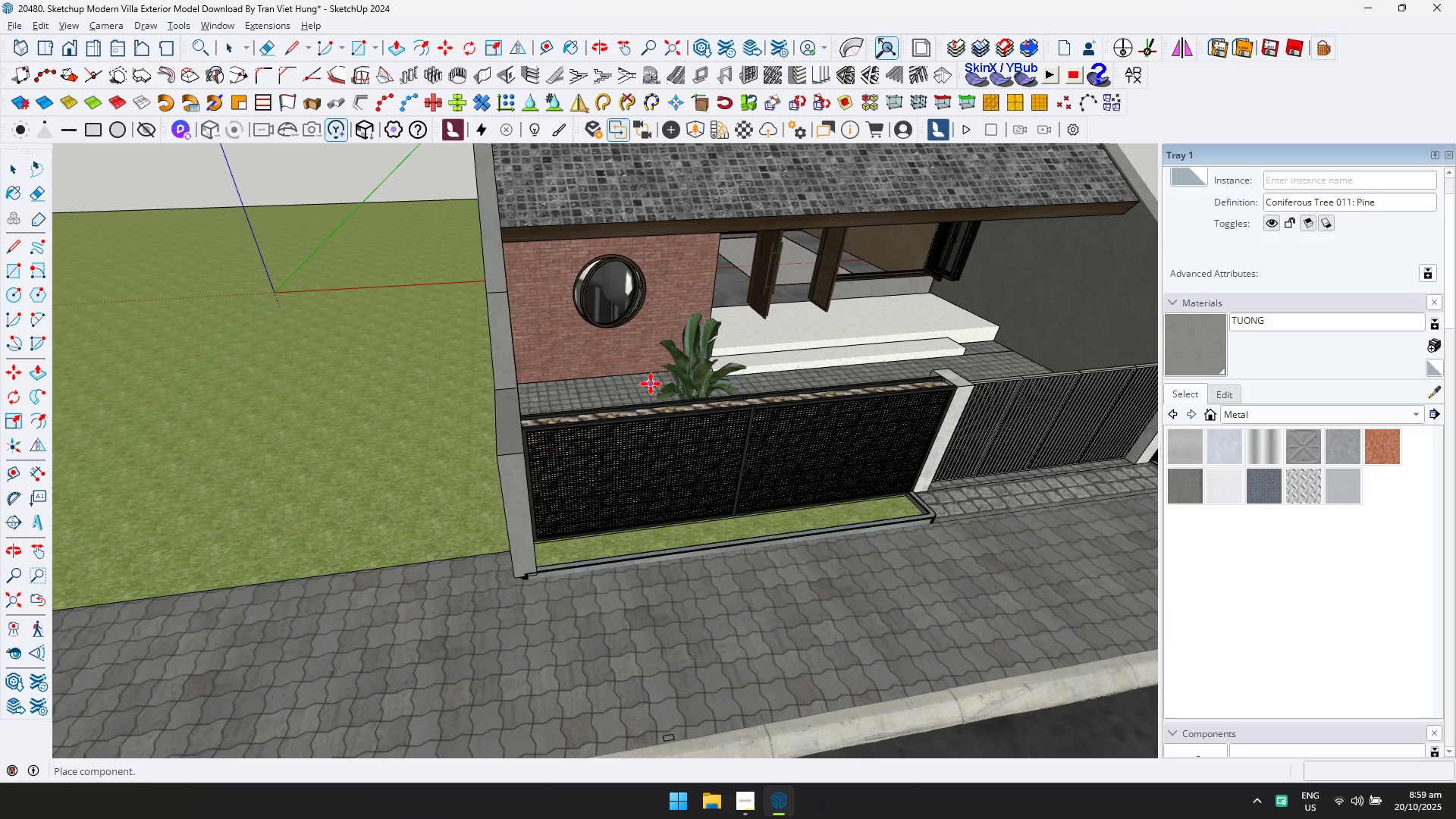 
left_click([557, 507])
 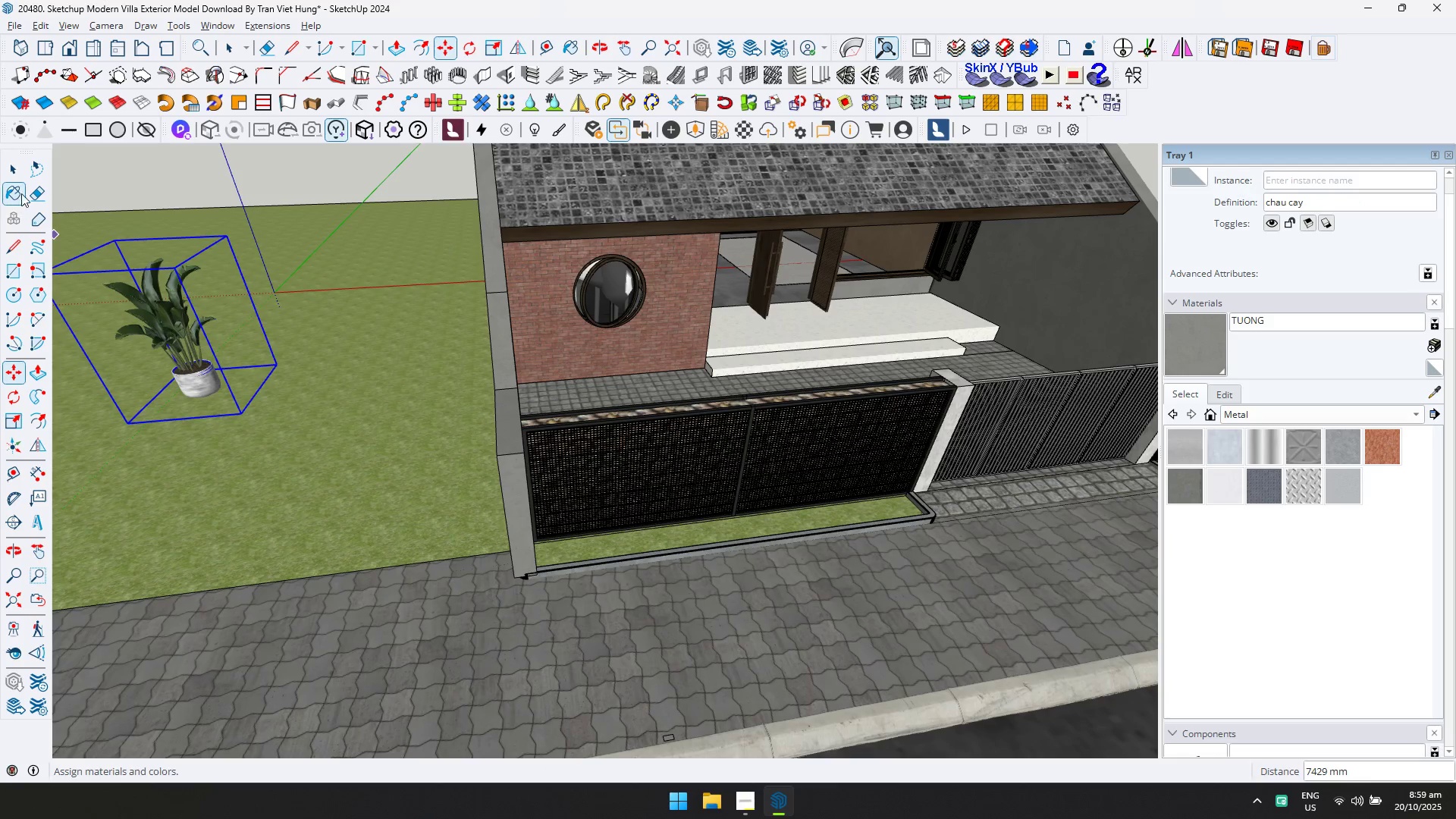 
left_click([20, 173])
 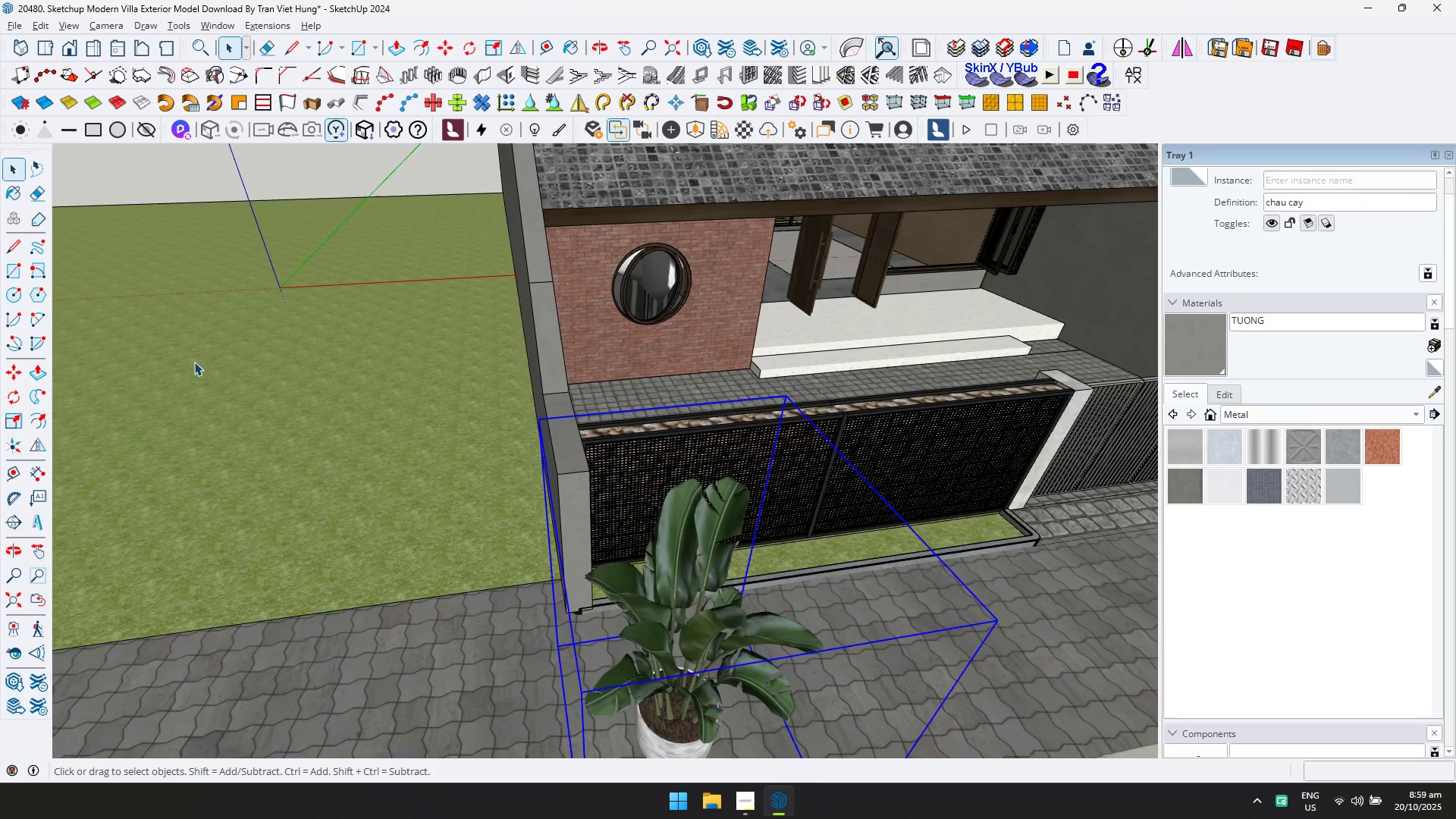 
scroll: coordinate [578, 562], scroll_direction: up, amount: 3.0
 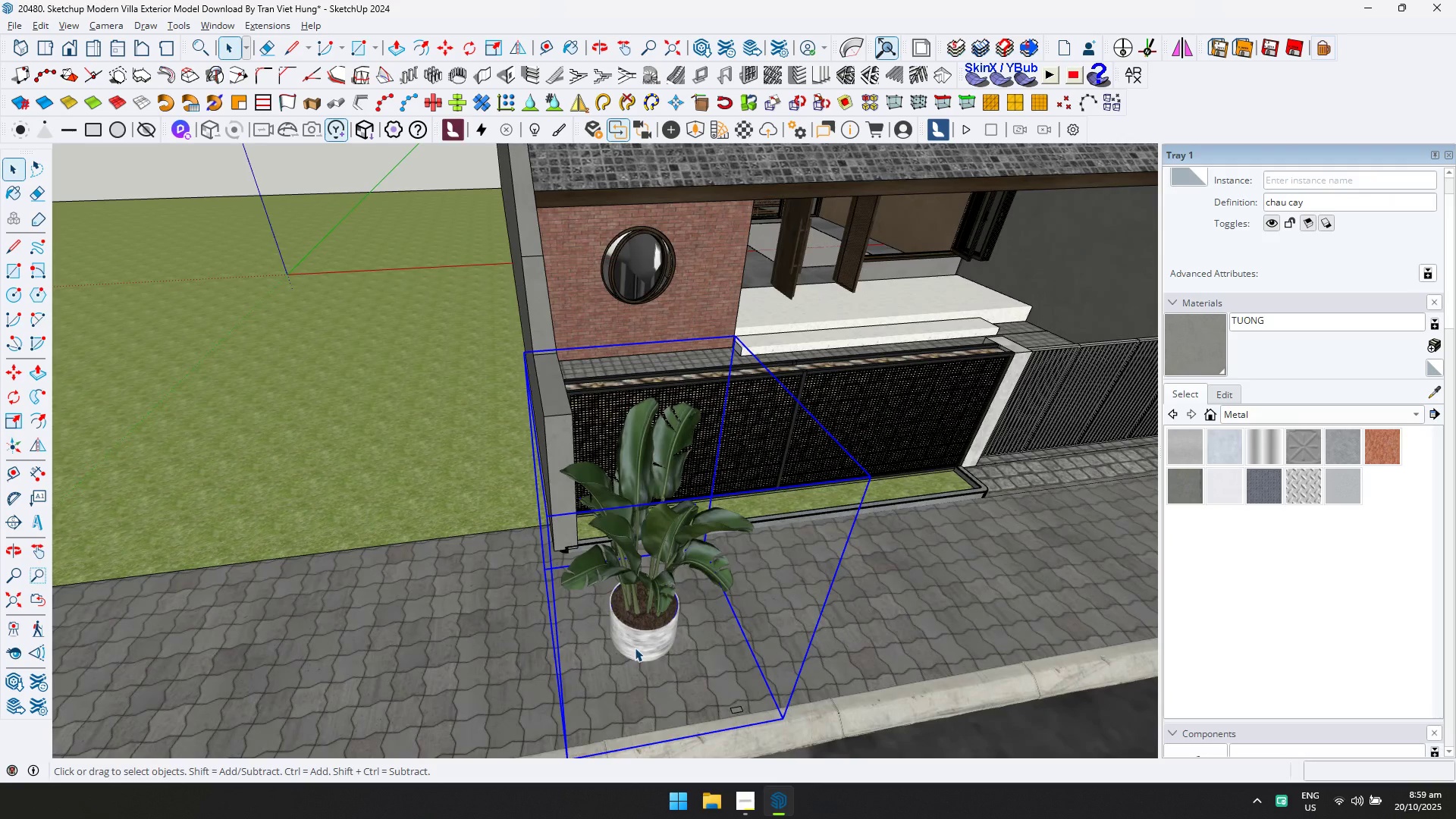 
double_click([635, 648])
 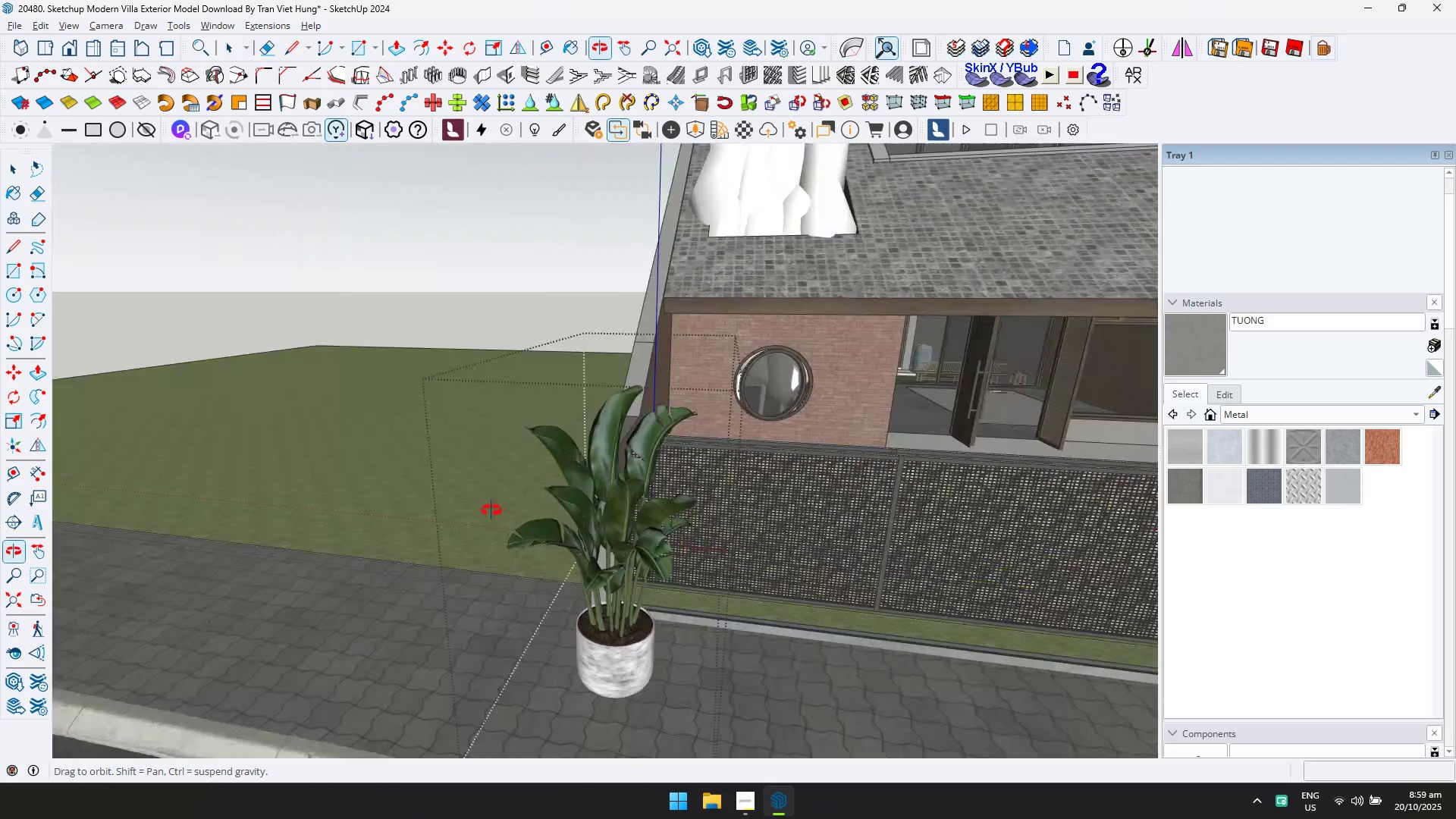 
key(D)
 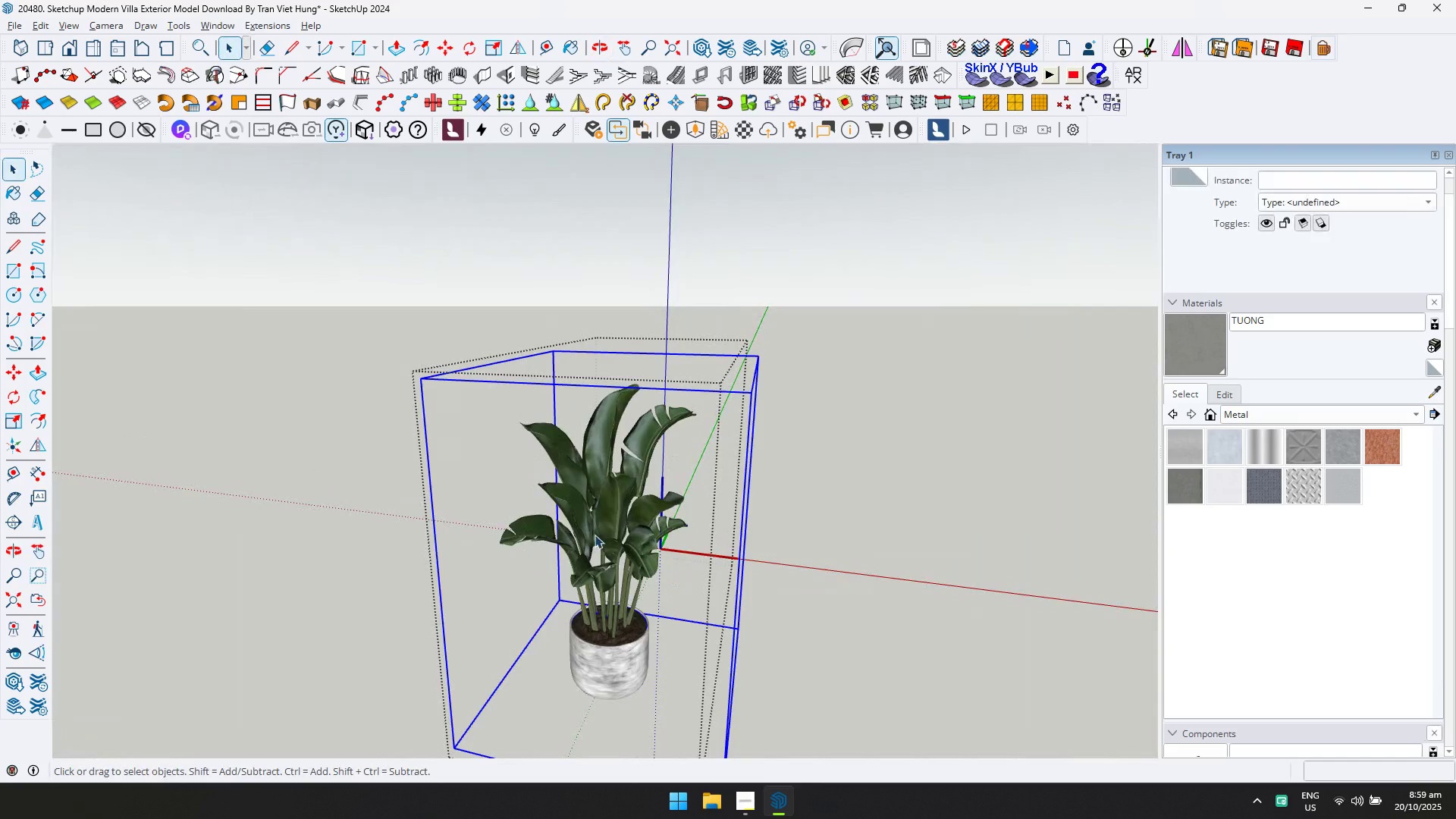 
double_click([595, 535])
 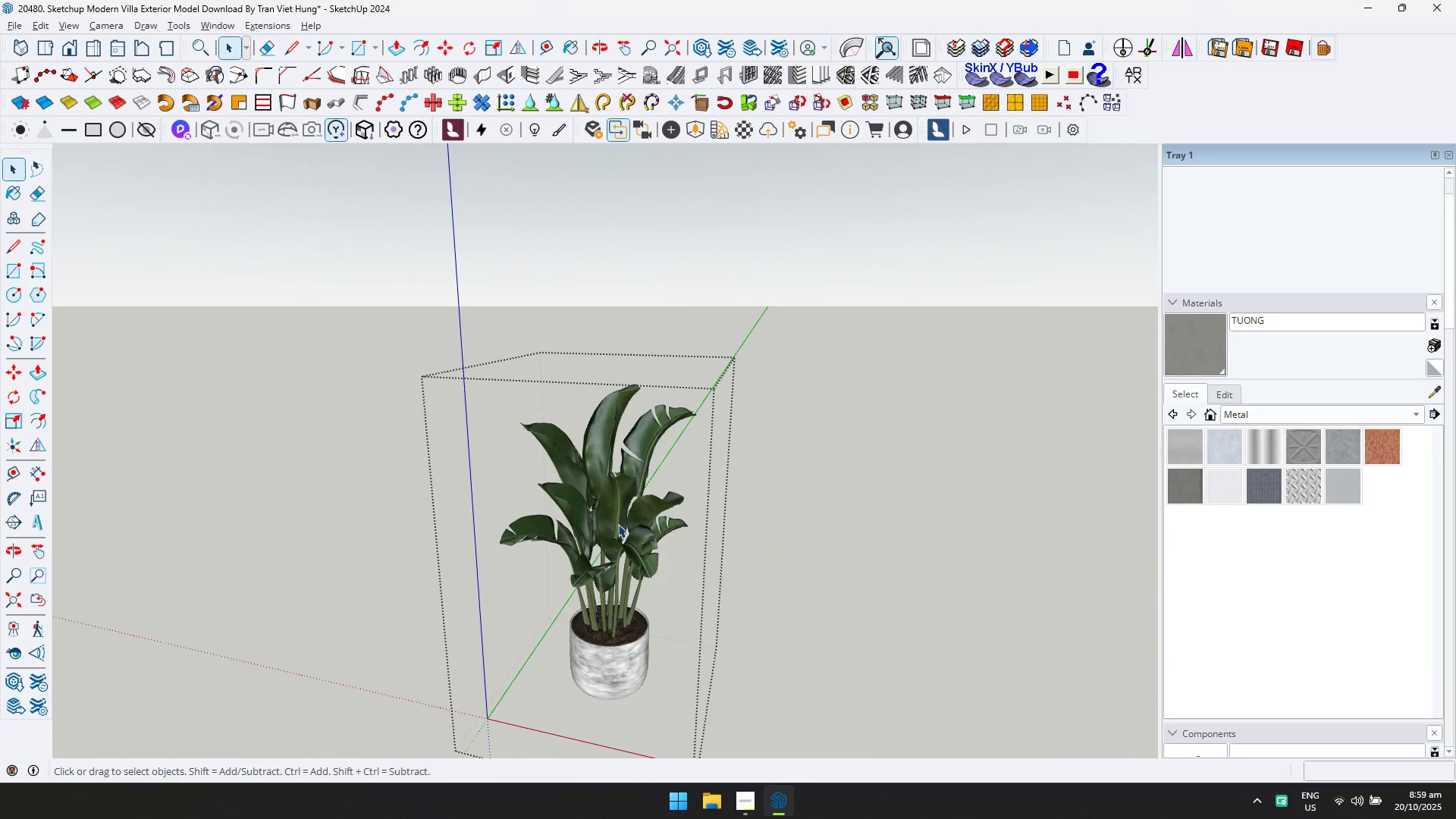 
left_click([618, 524])
 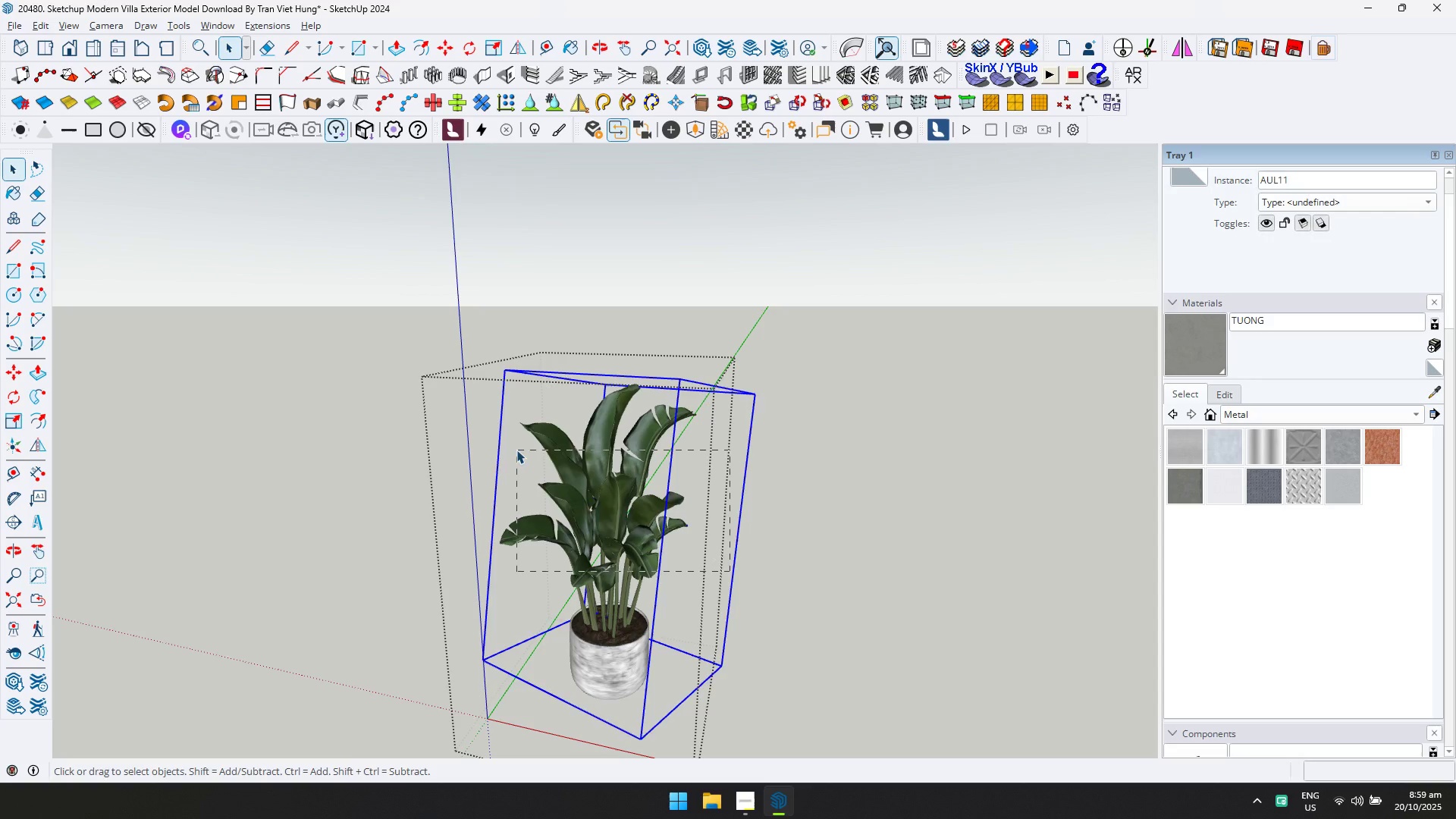 
triple_click([514, 449])
 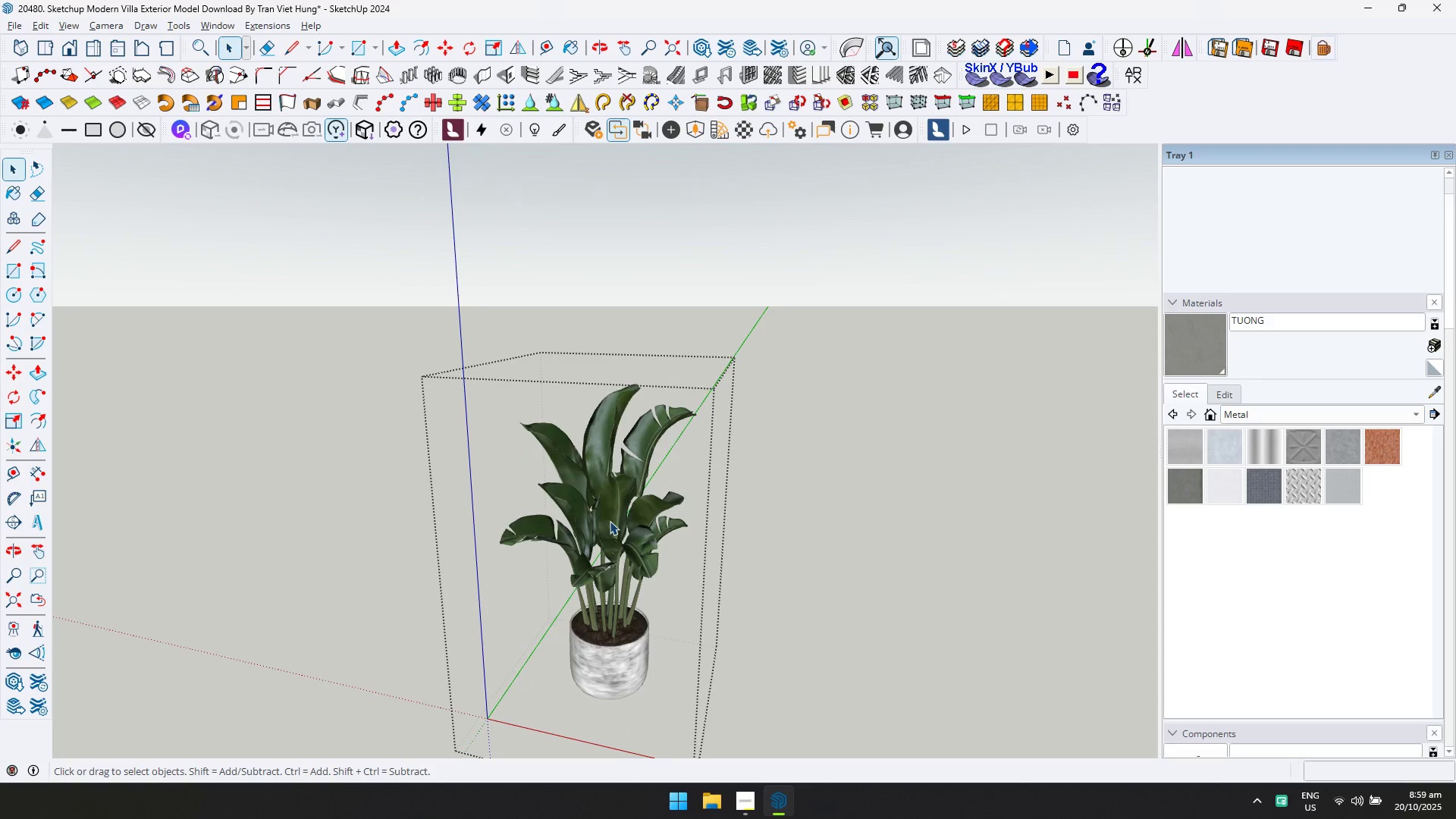 
double_click([610, 521])
 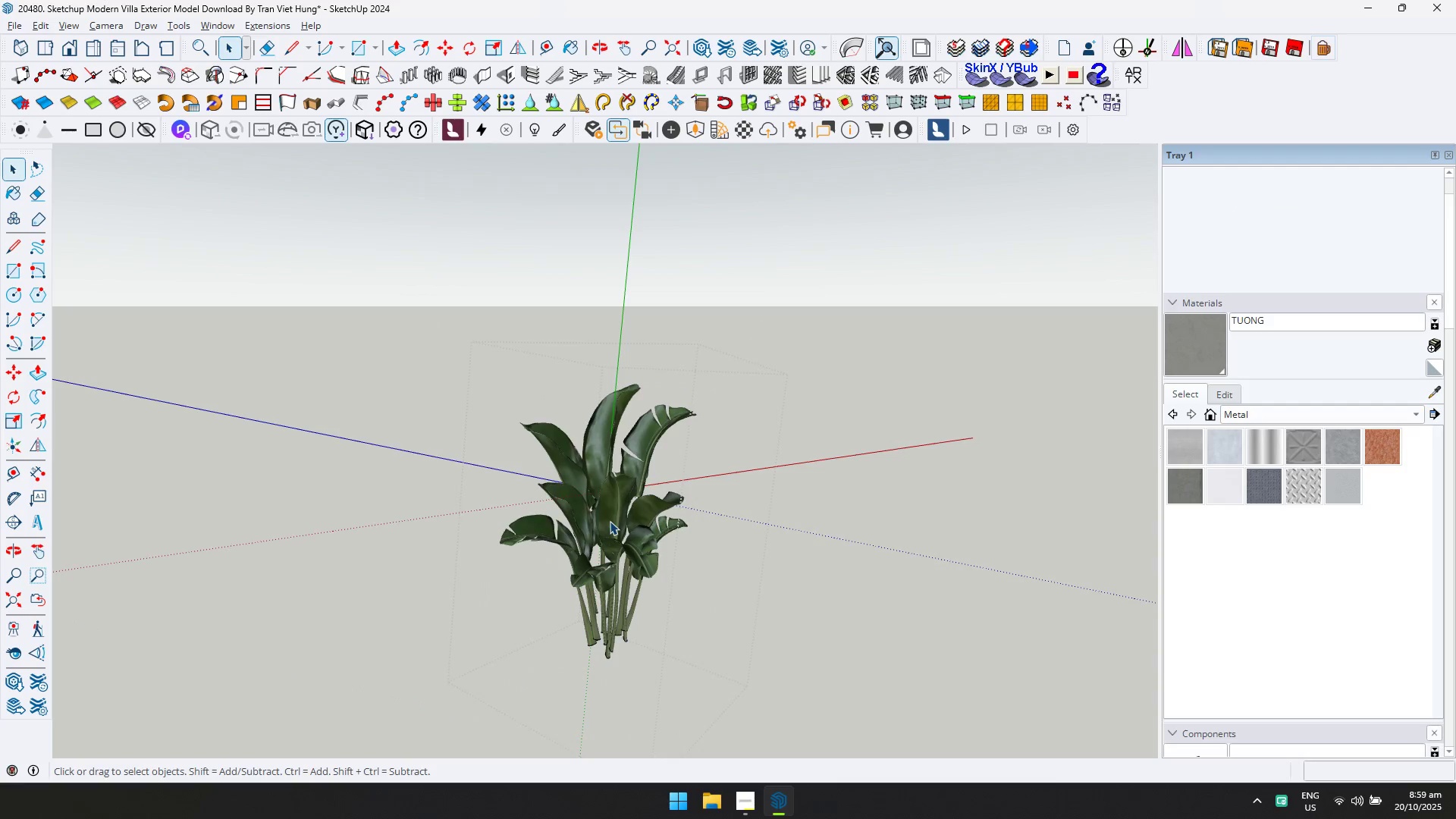 
type(dd)
 